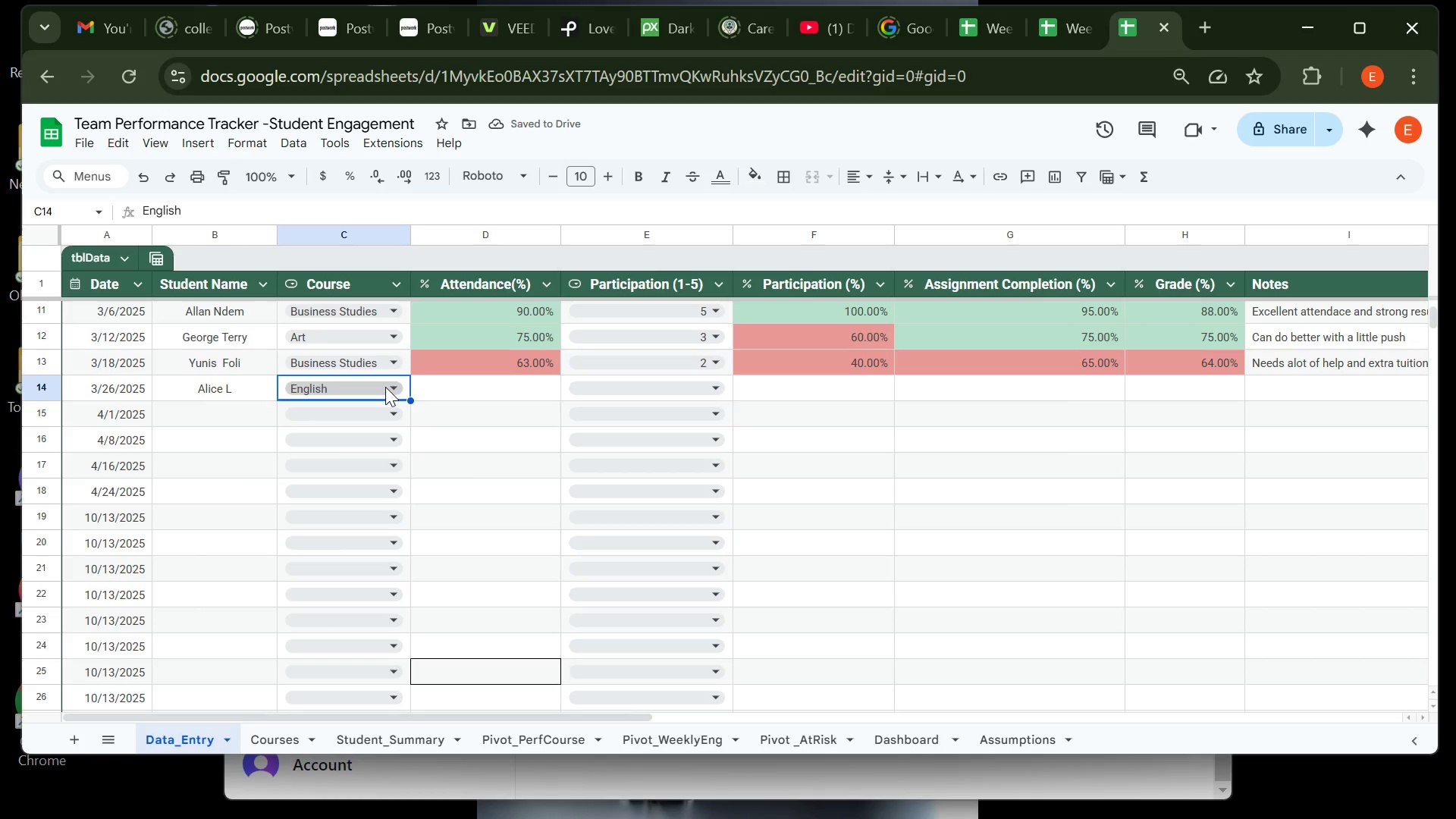 
left_click([385, 387])
 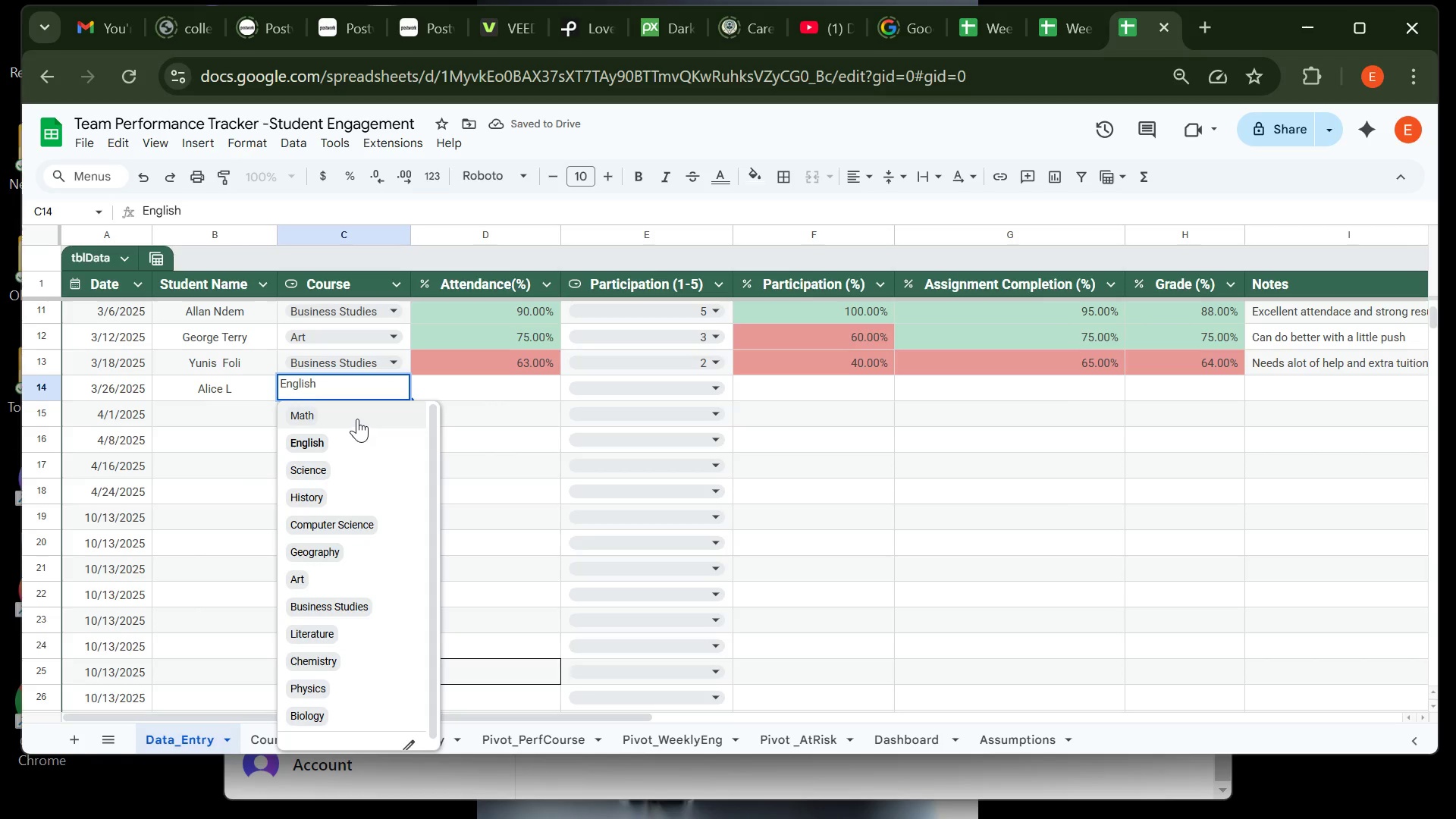 
left_click([357, 419])
 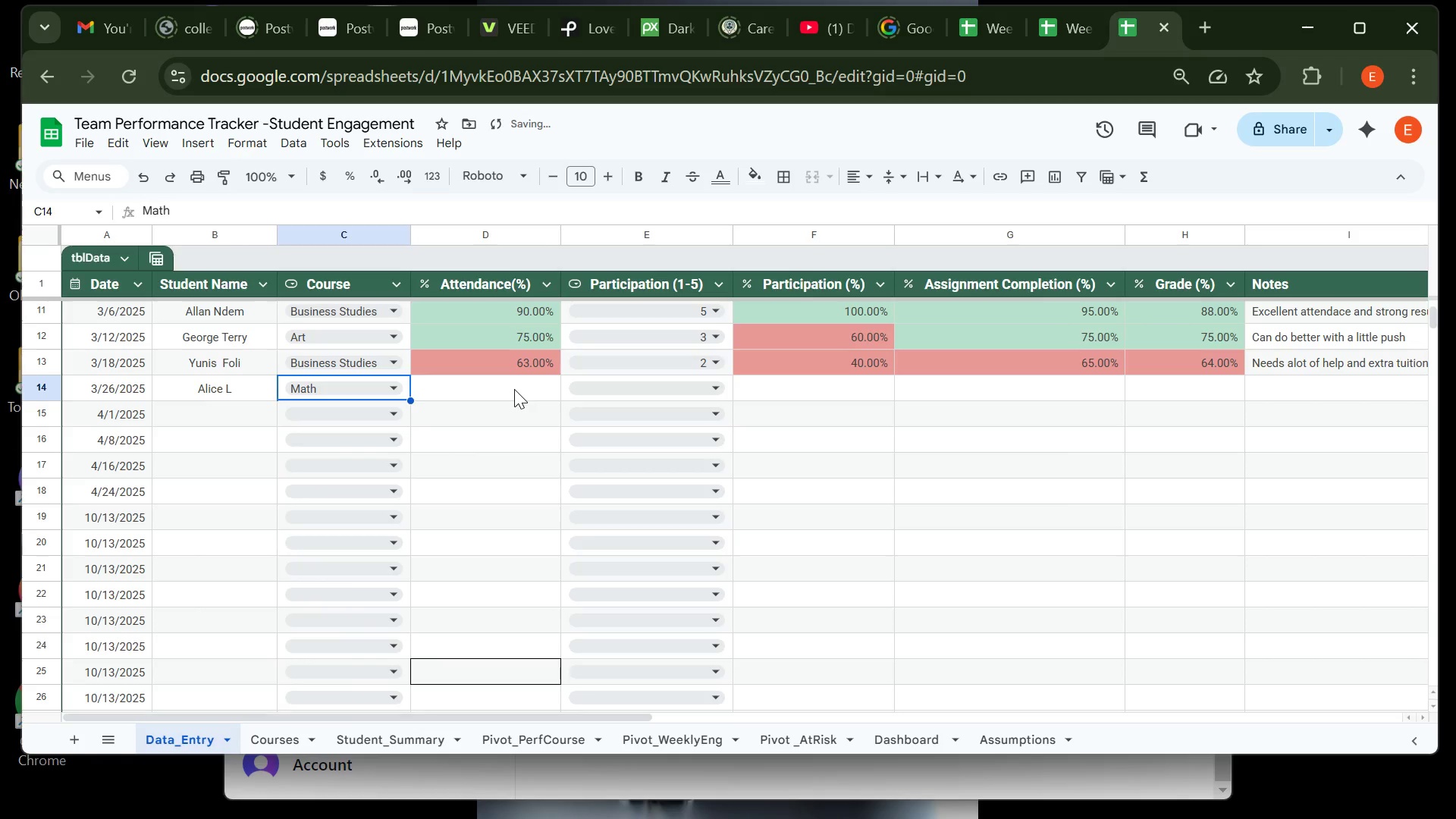 
left_click([514, 389])
 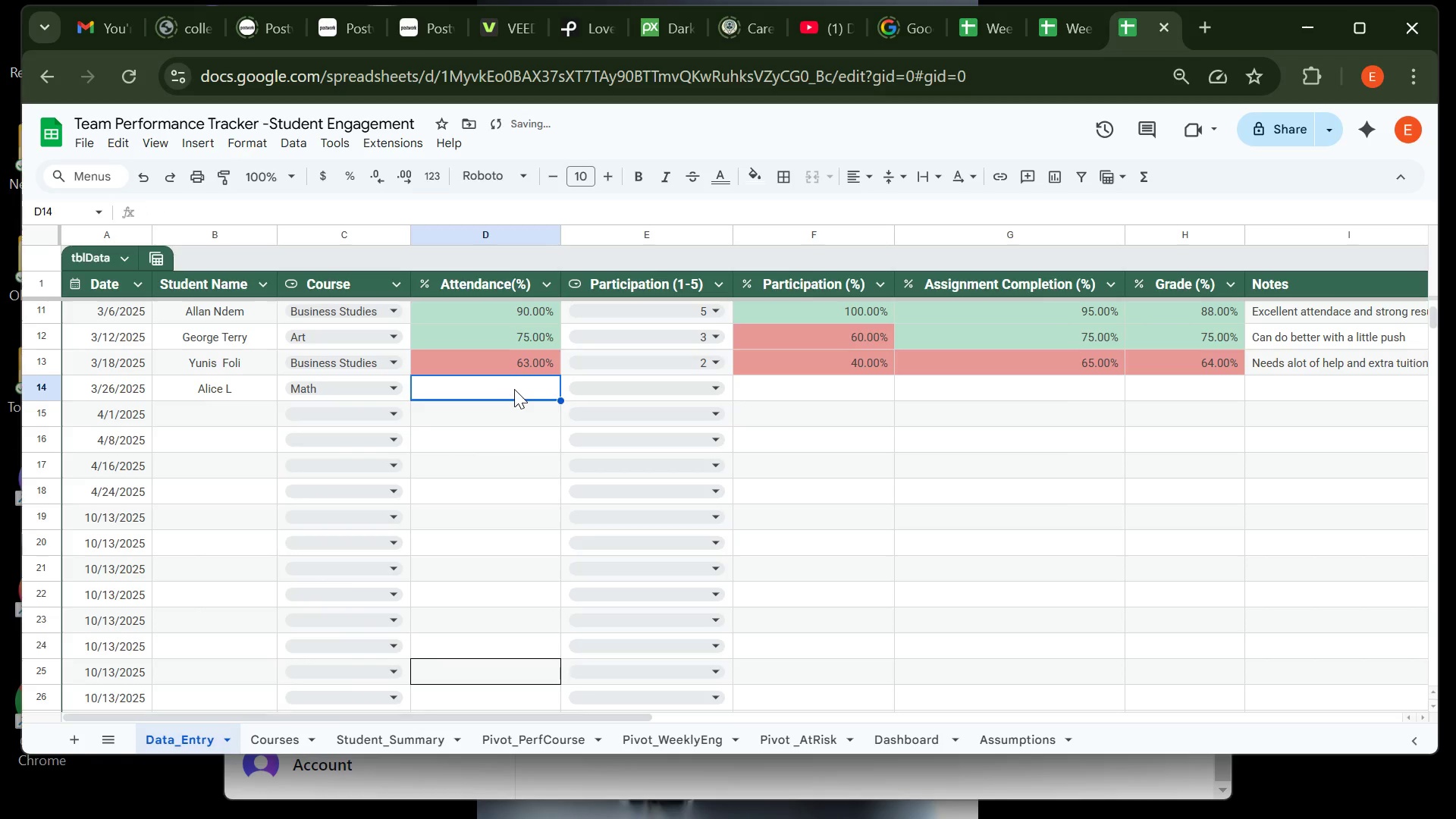 
type(90)
key(Tab)
 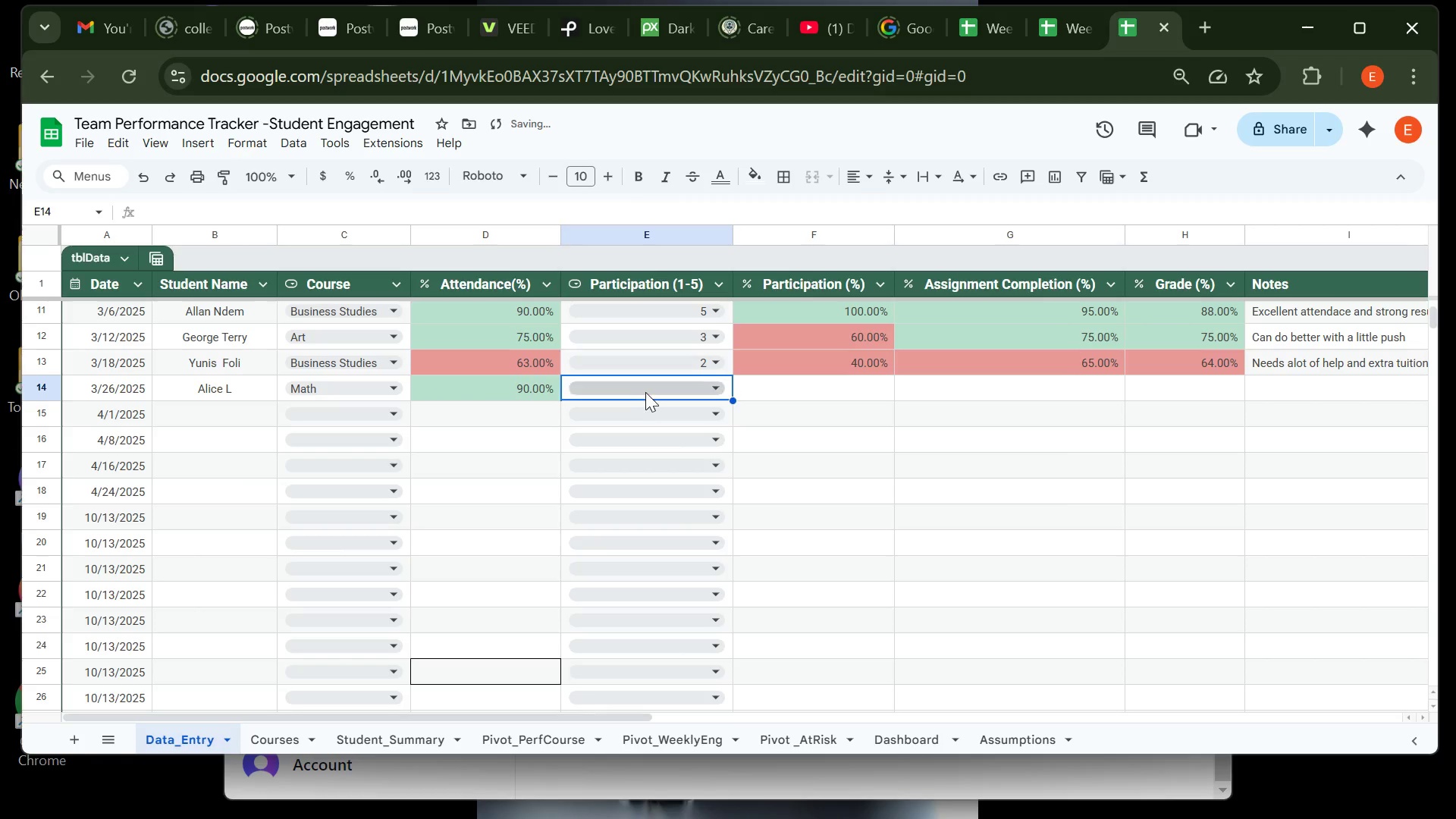 
left_click([645, 388])
 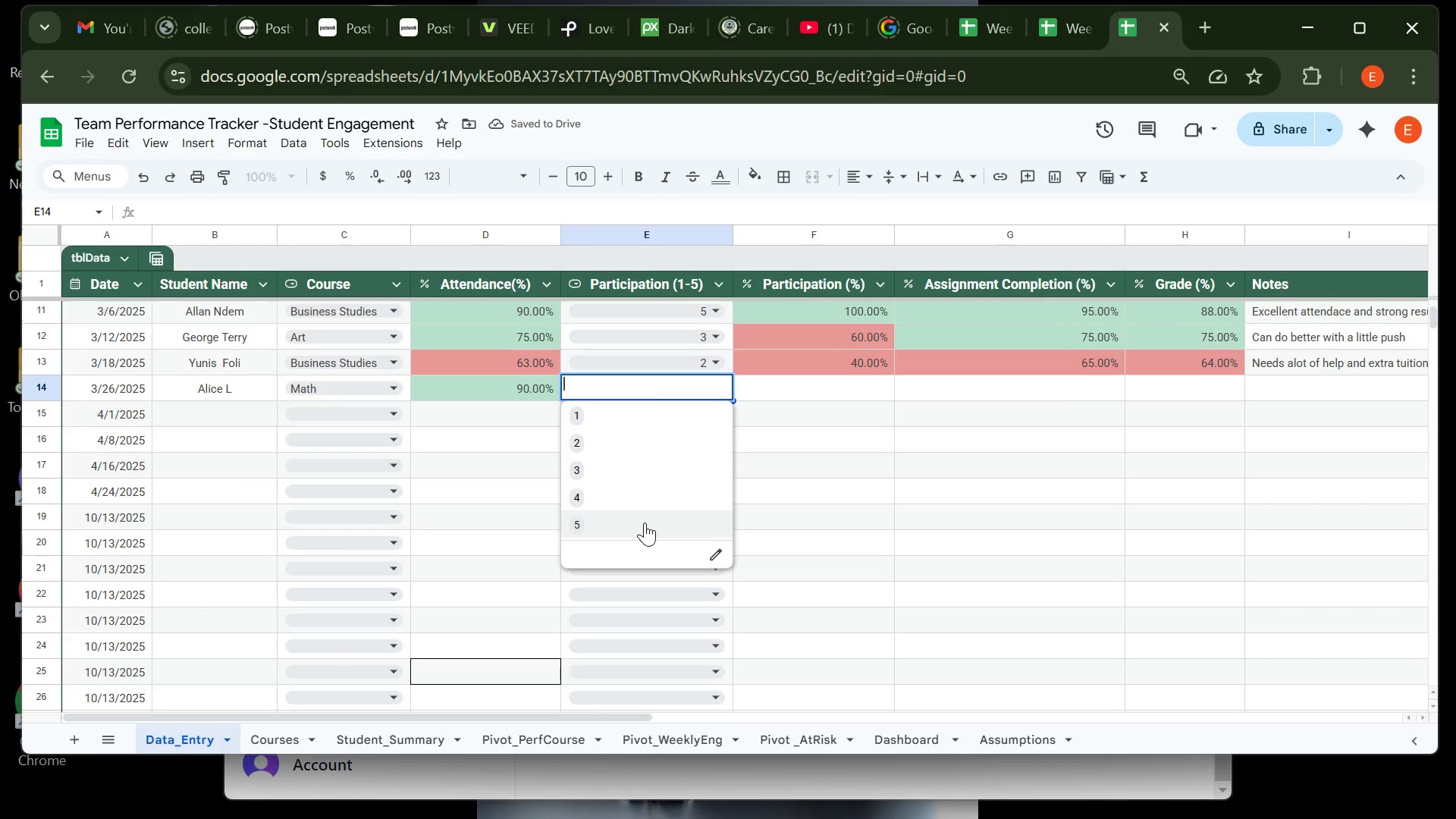 
left_click([645, 522])
 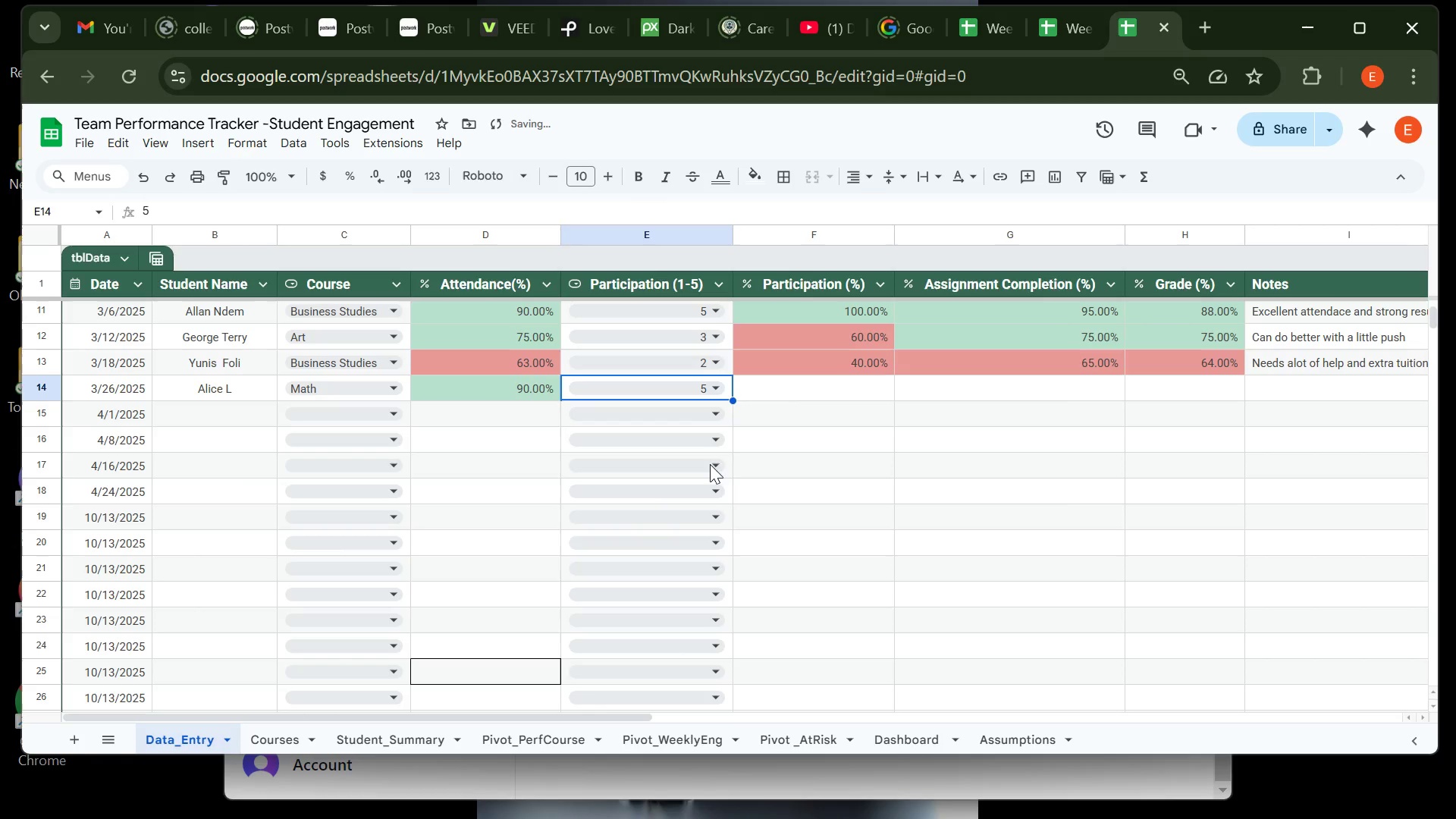 
key(Tab)
 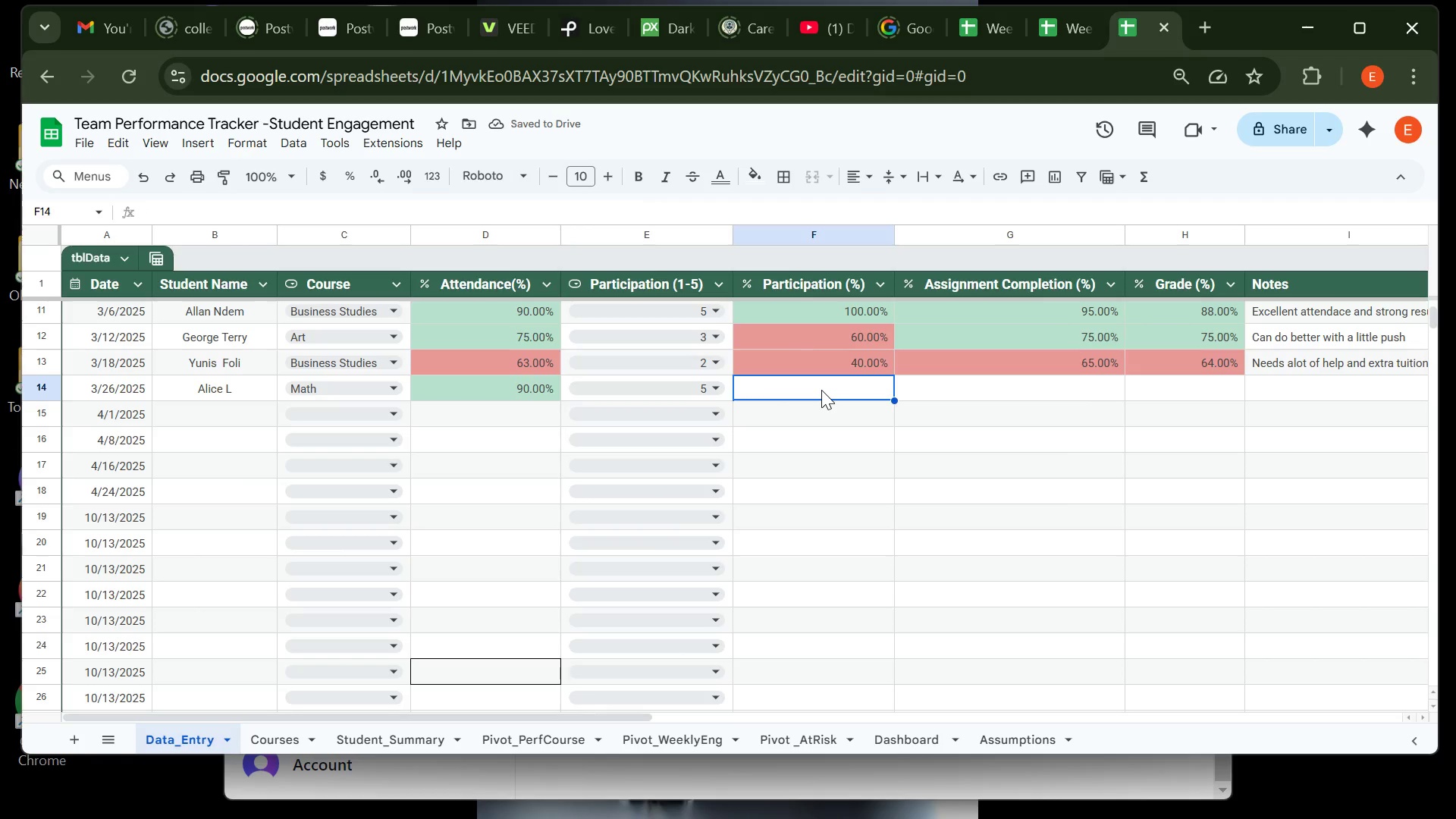 
type(100)
key(Tab)
type(92)
key(Tab)
 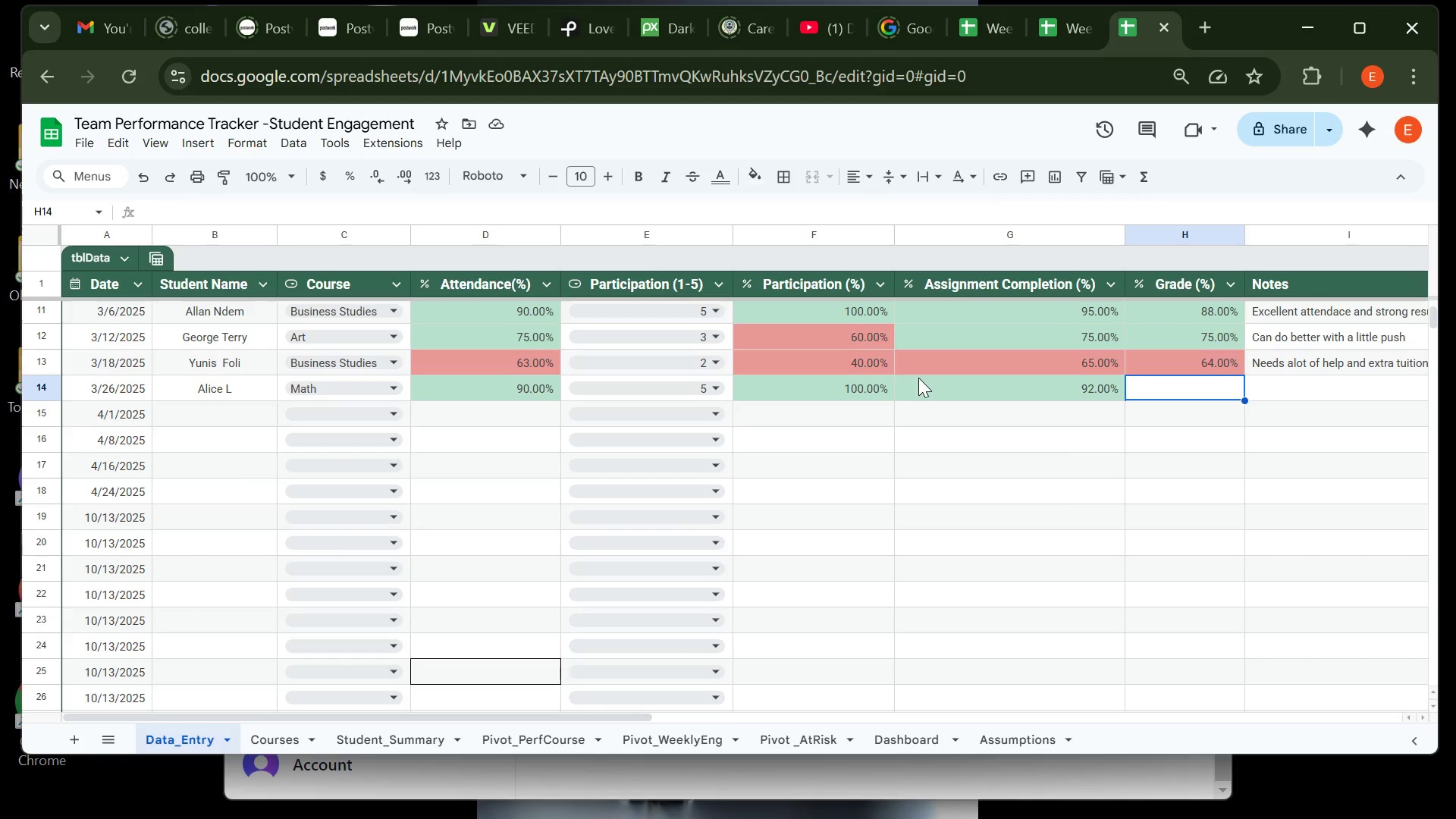 
wait(19.17)
 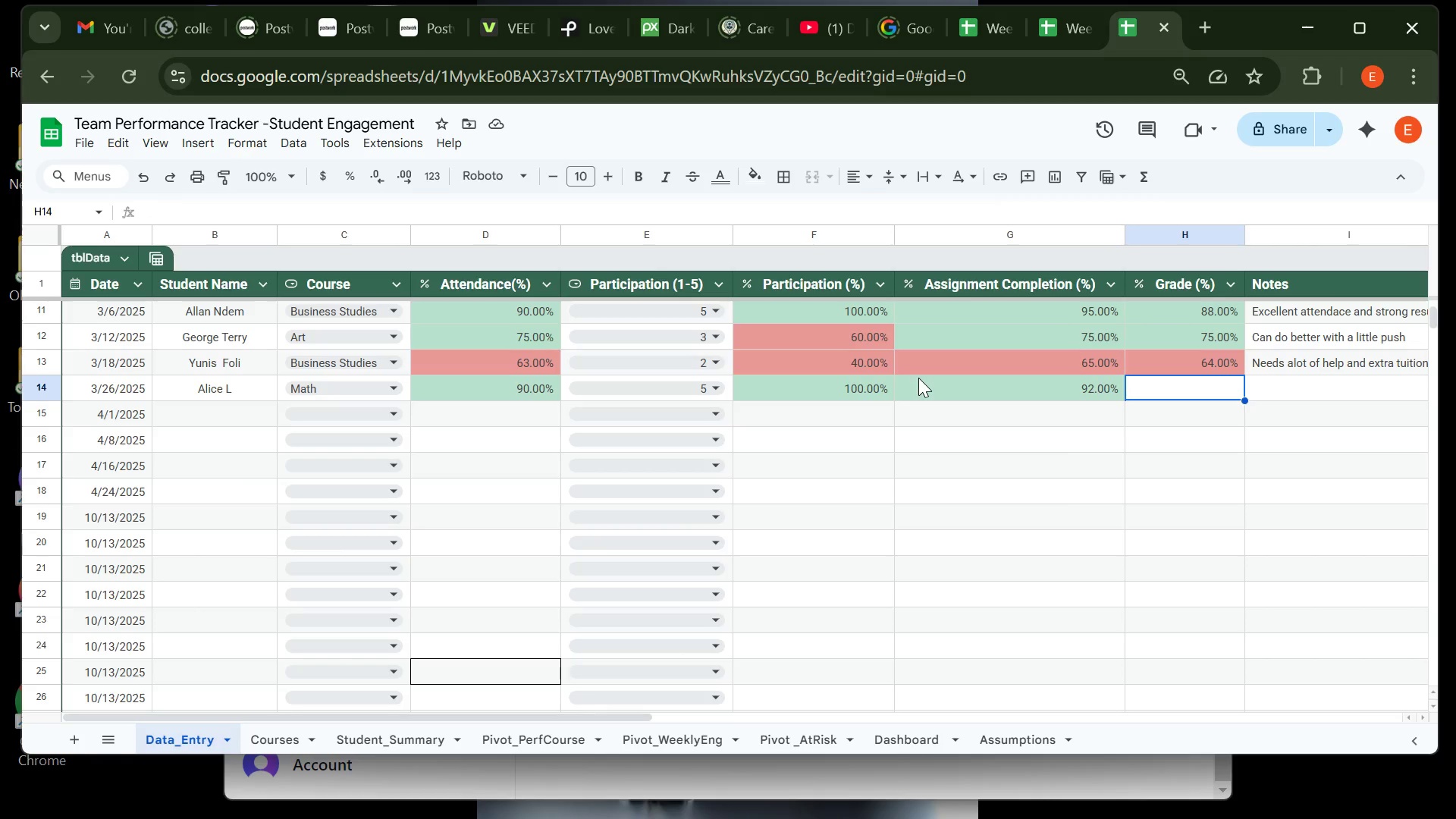 
hold_key(key=ControlLeft, duration=1.51)
 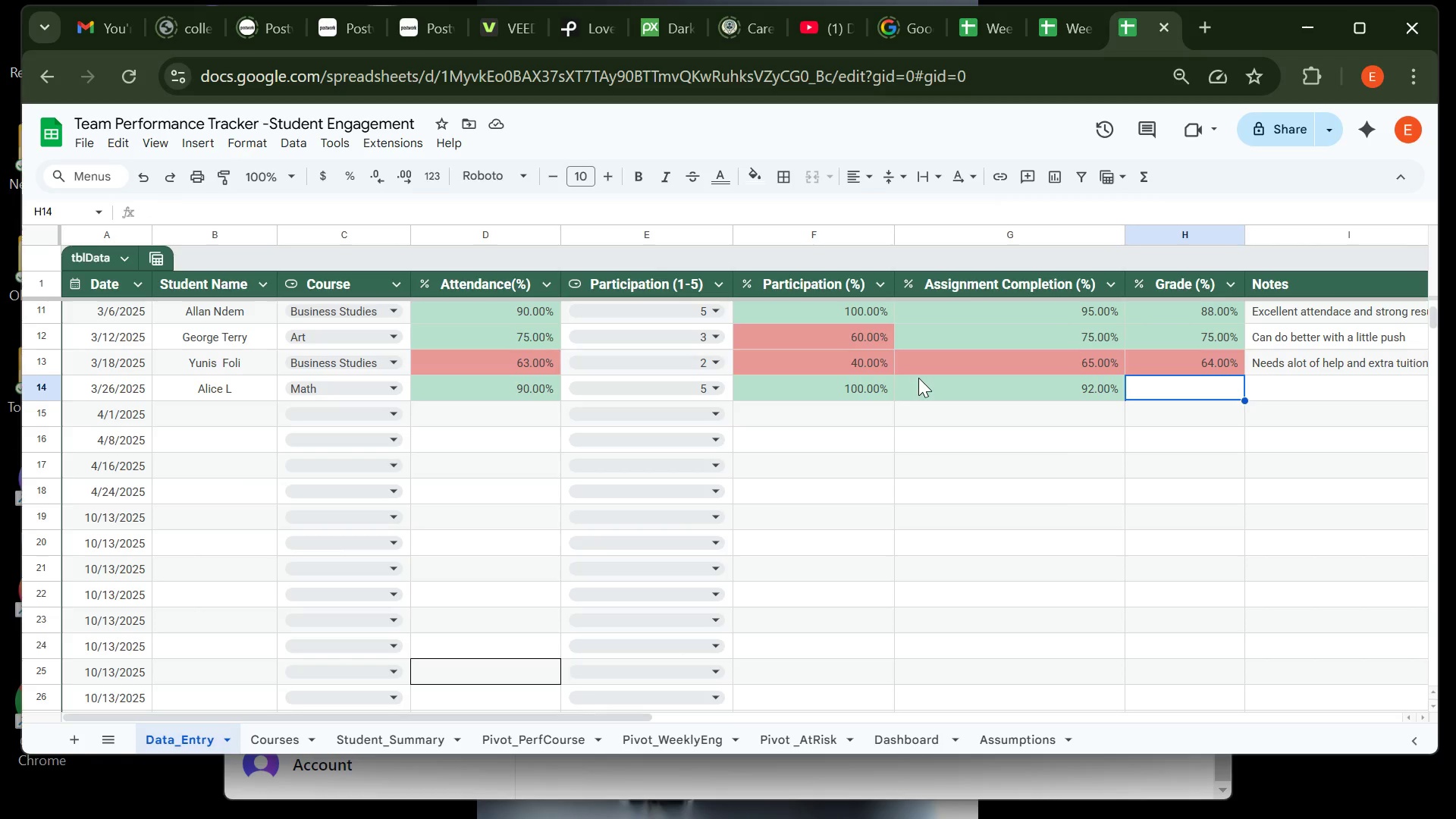 
hold_key(key=ControlLeft, duration=0.79)
 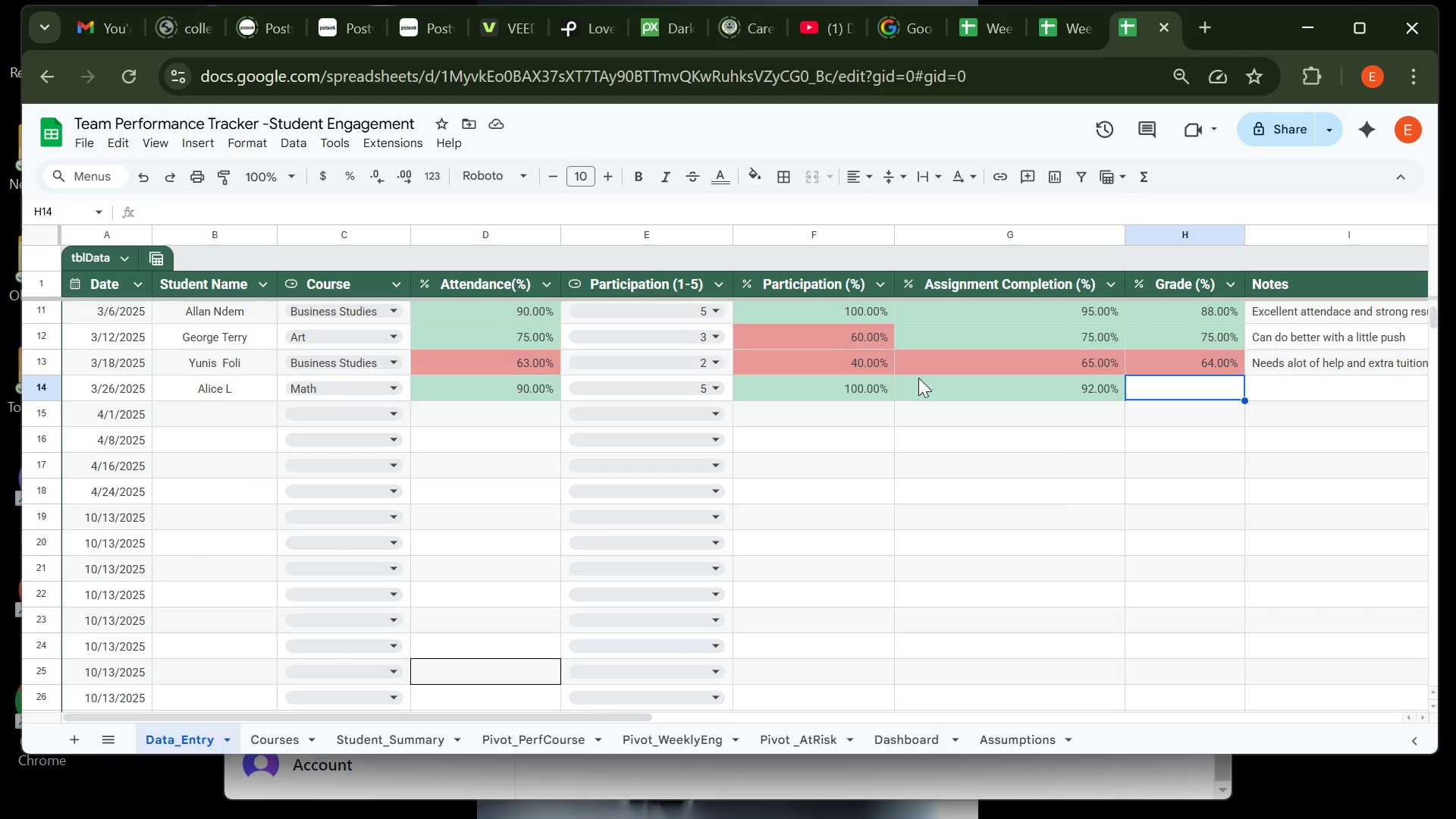 
key(Tab)
type(100)
key(Tab)
 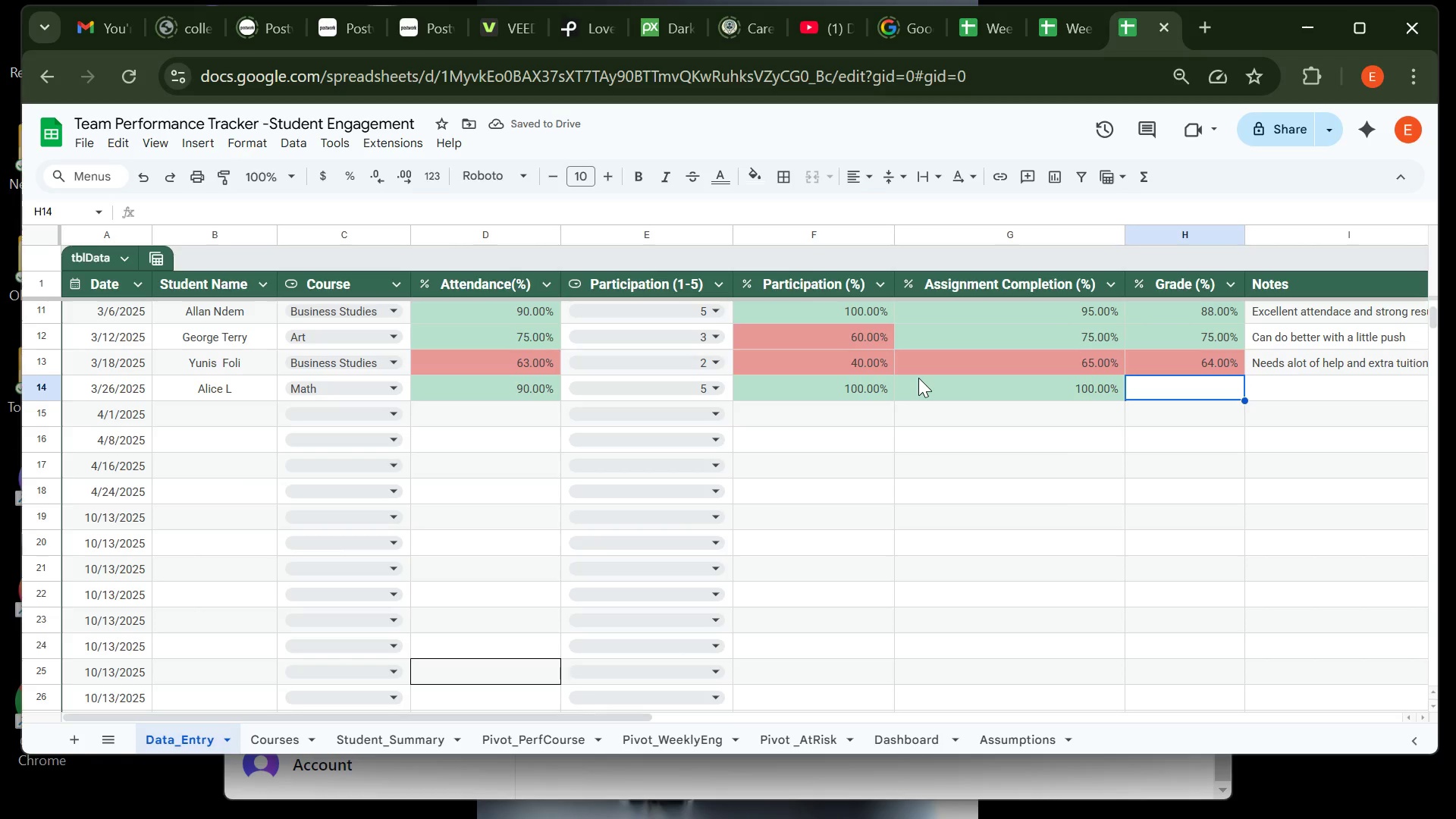 
type(92)
key(Tab)
type(Excellent participation)
 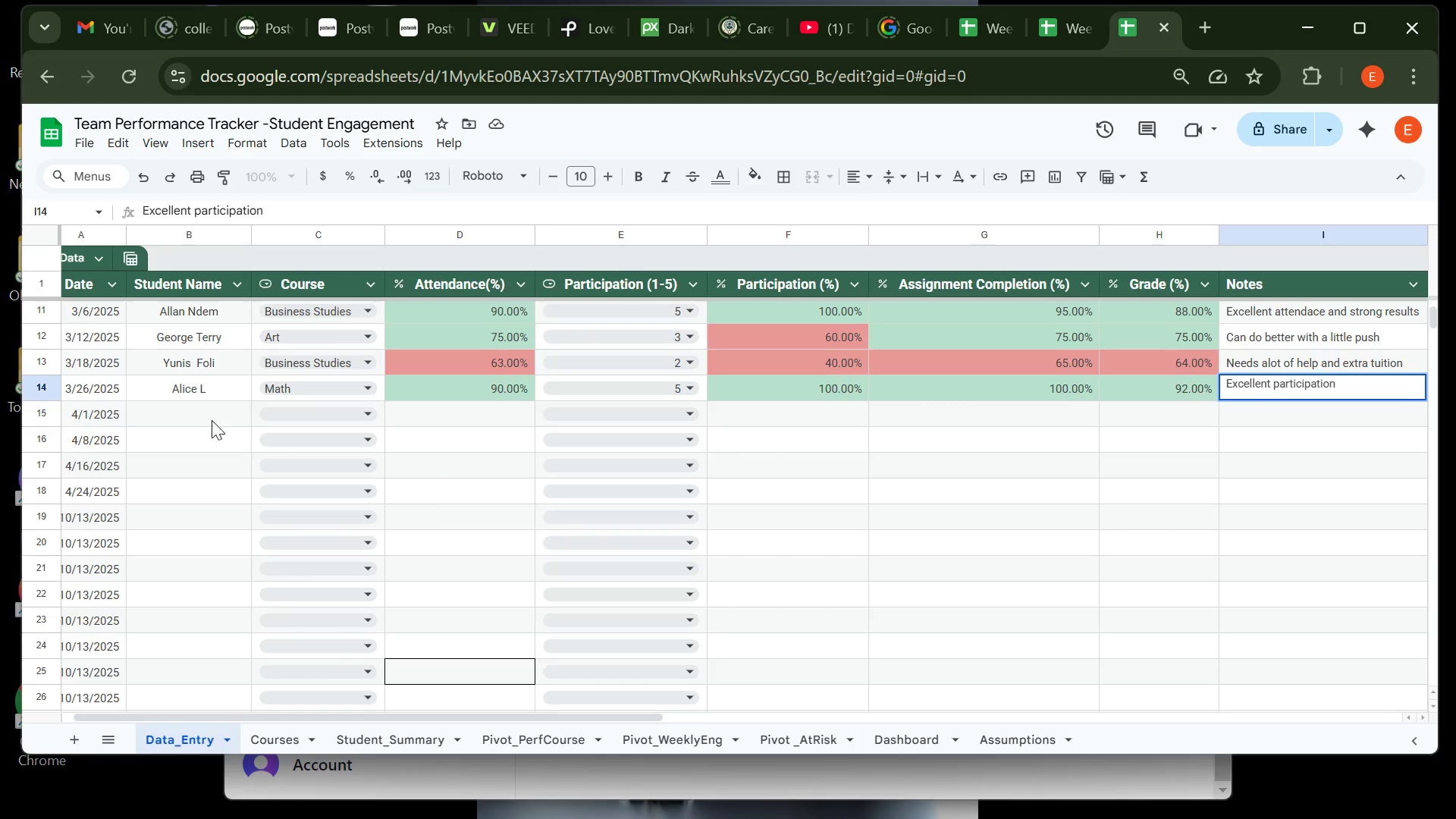 
left_click([209, 413])
 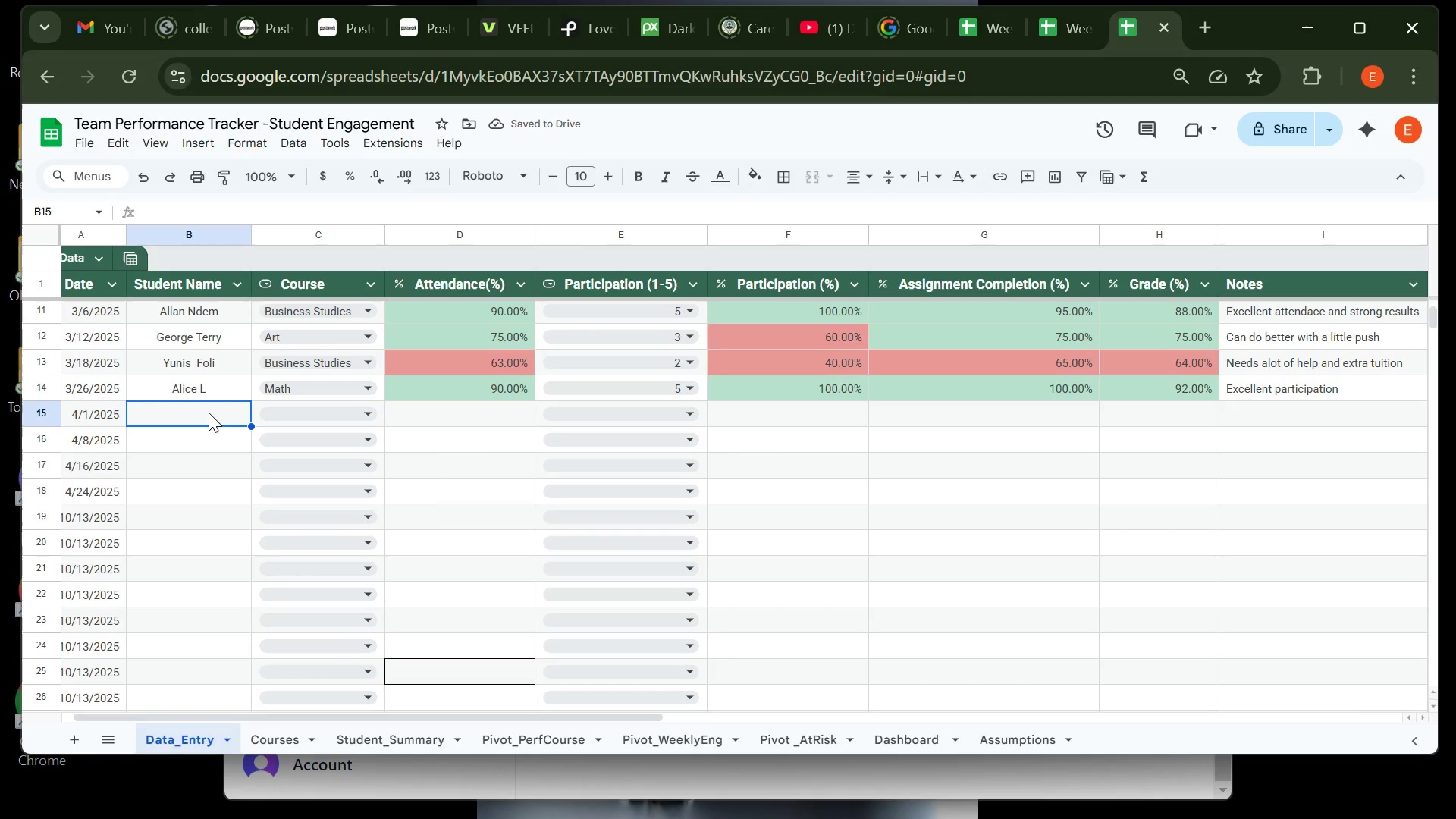 
type(Brian Lee)
key(Backspace)
key(Backspace)
key(Backspace)
type(im)
 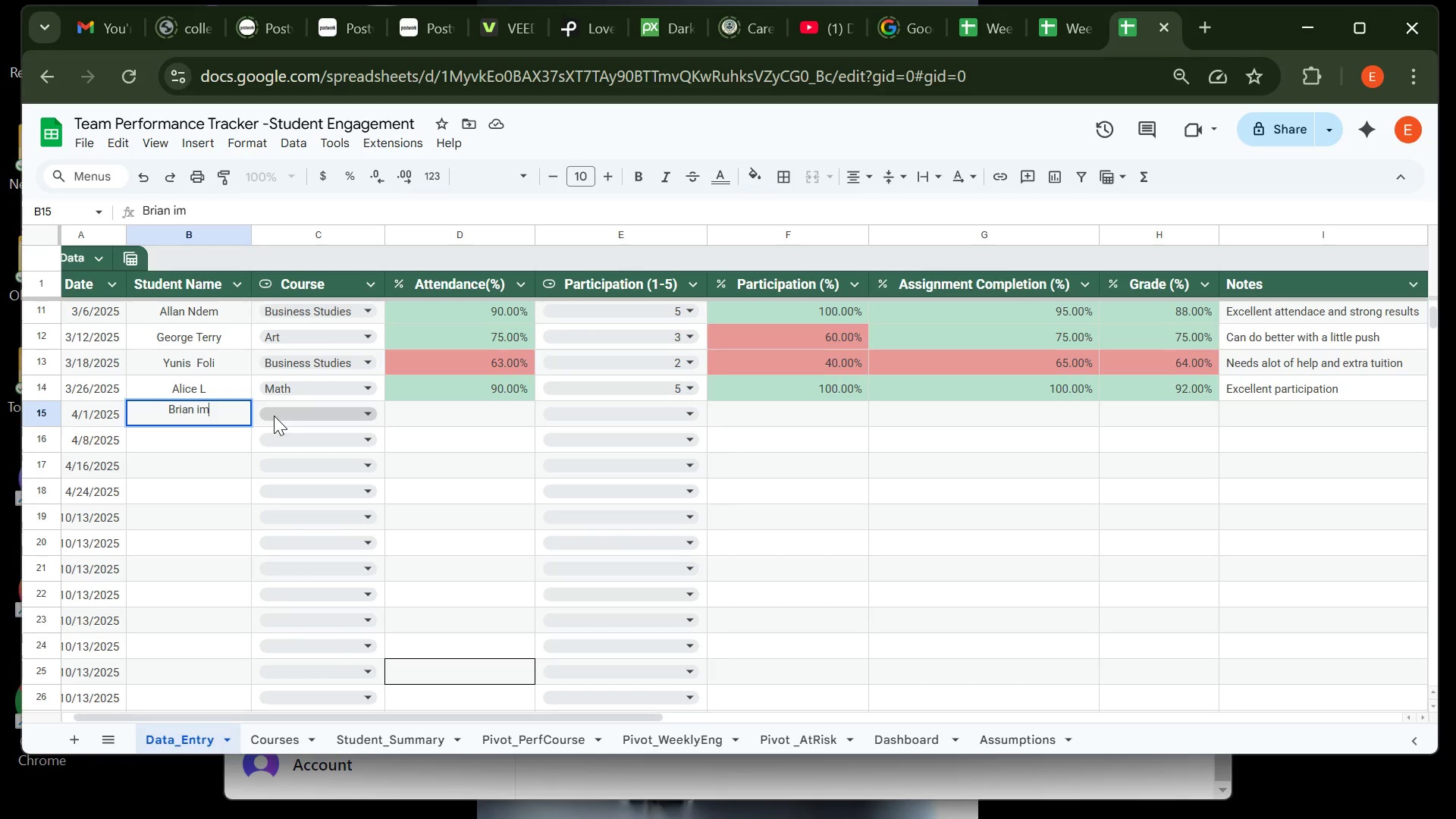 
left_click([274, 416])
 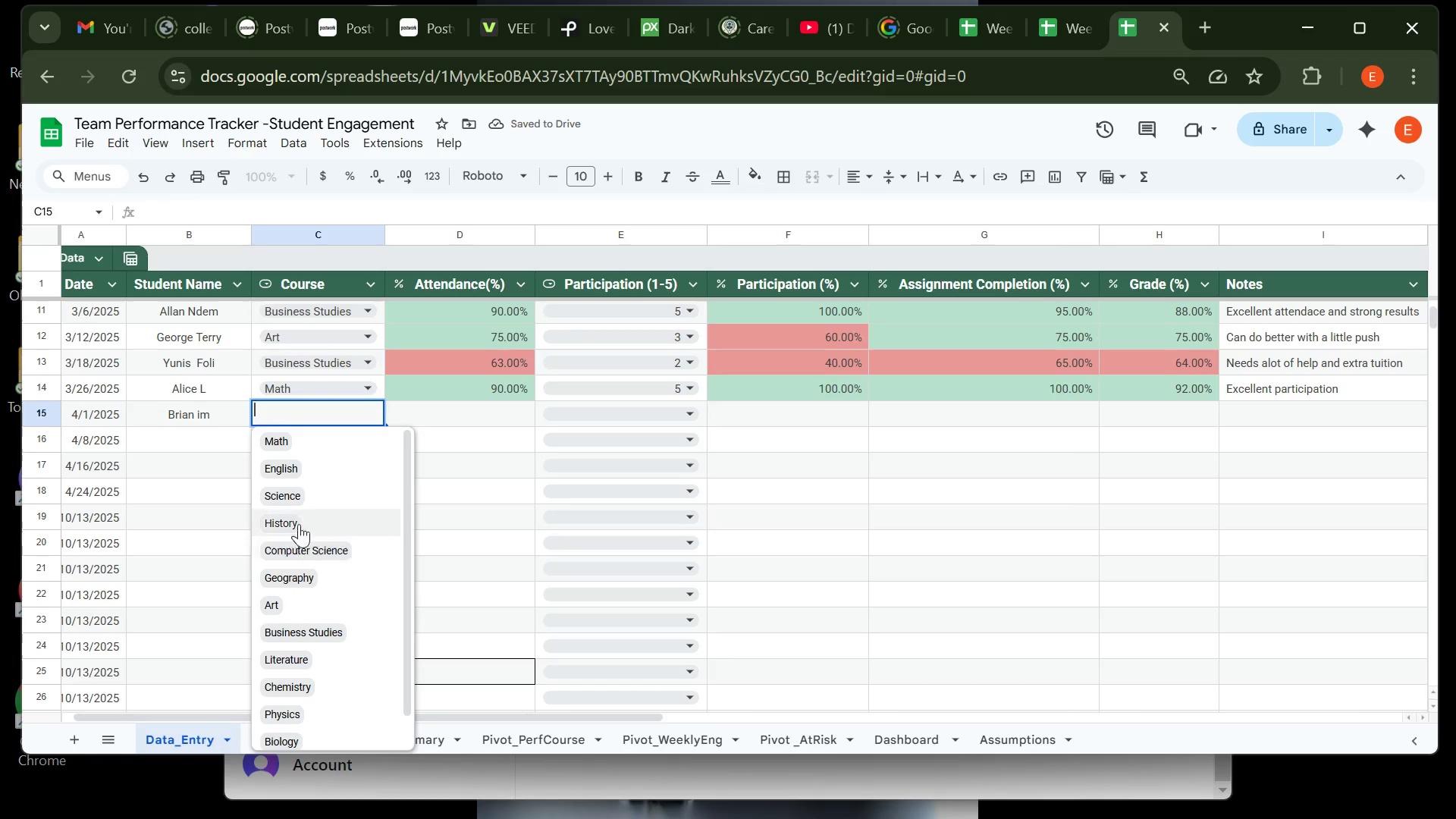 
left_click([301, 522])
 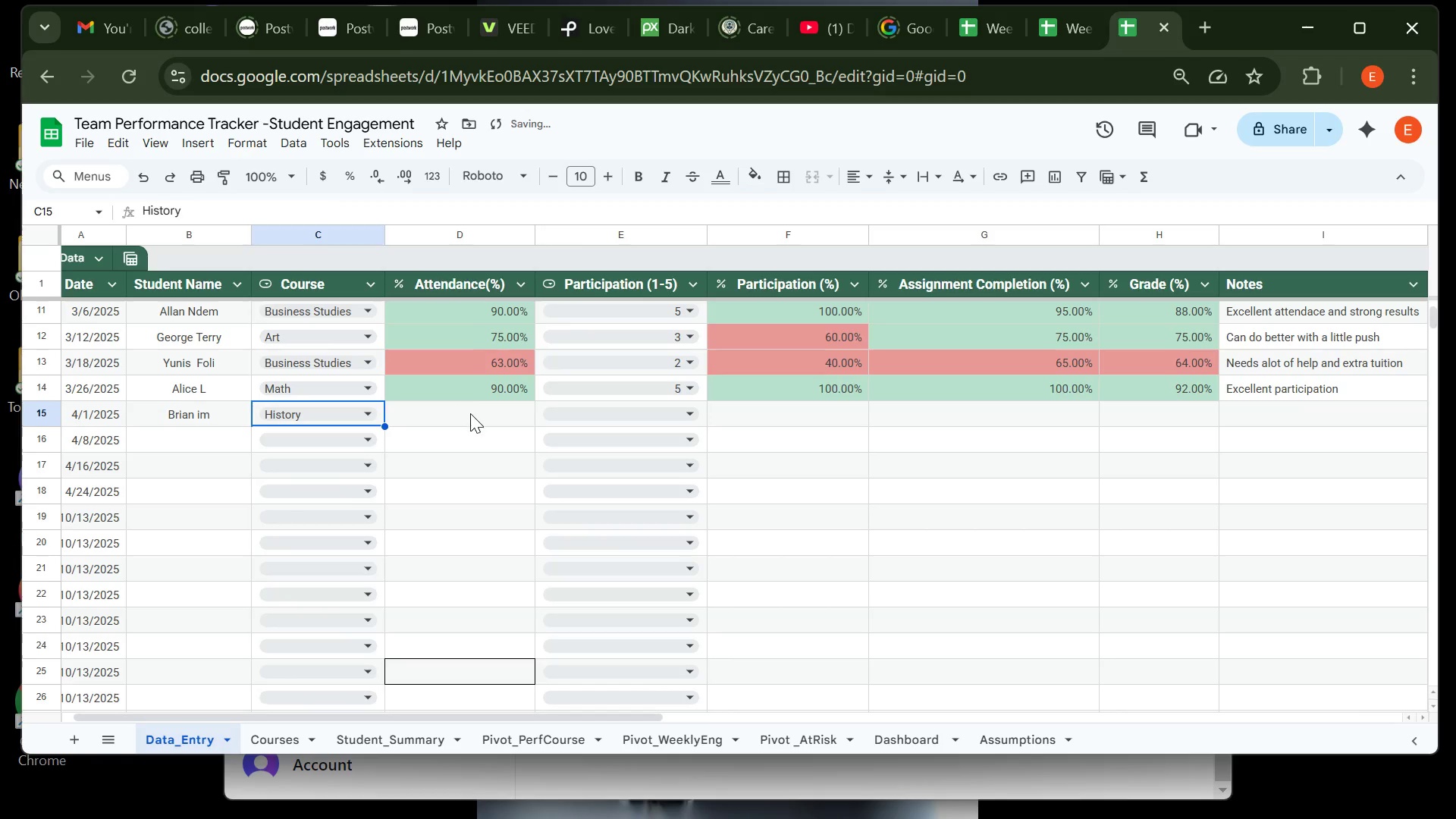 
left_click([470, 413])
 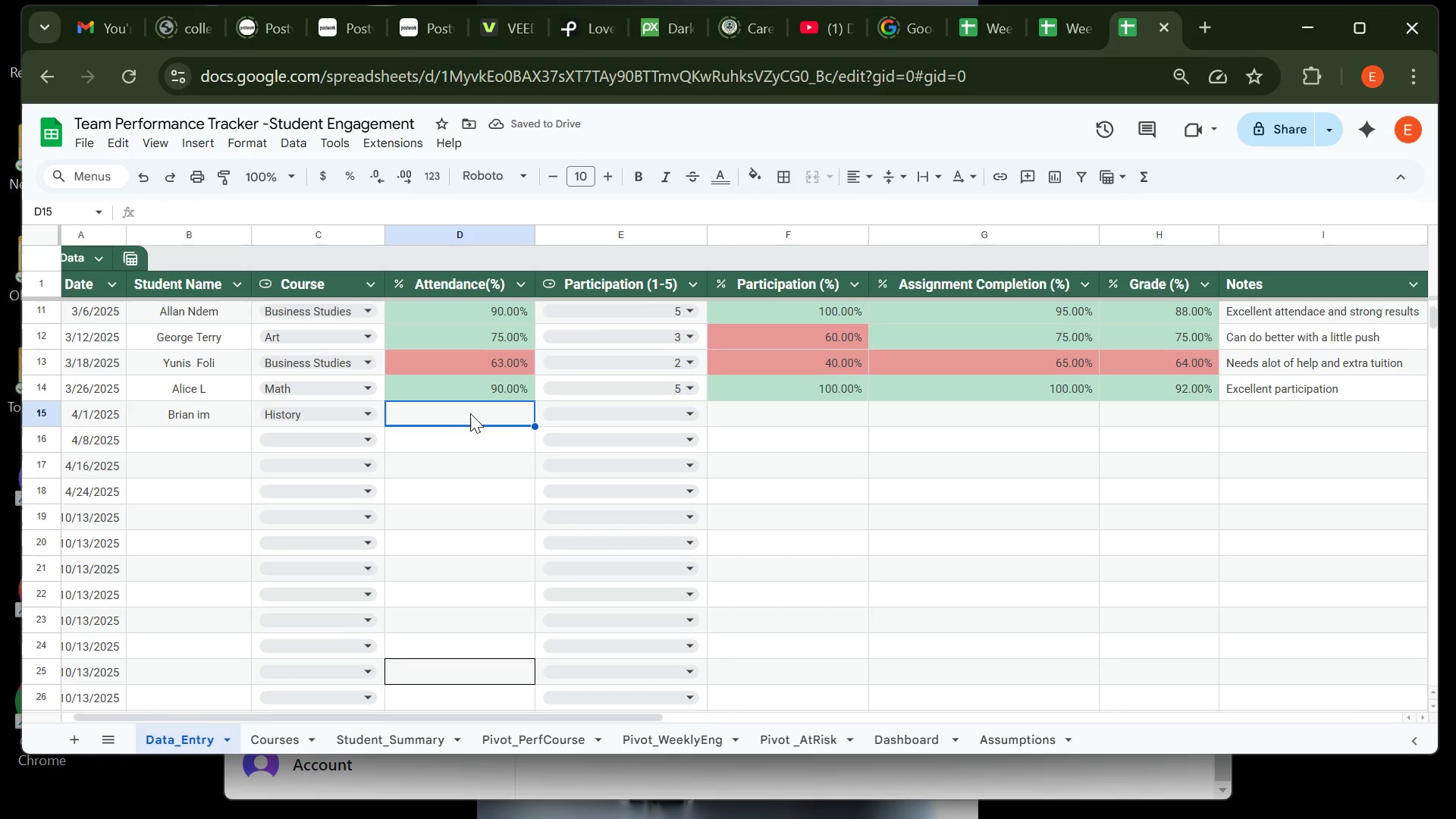 
type(75)
 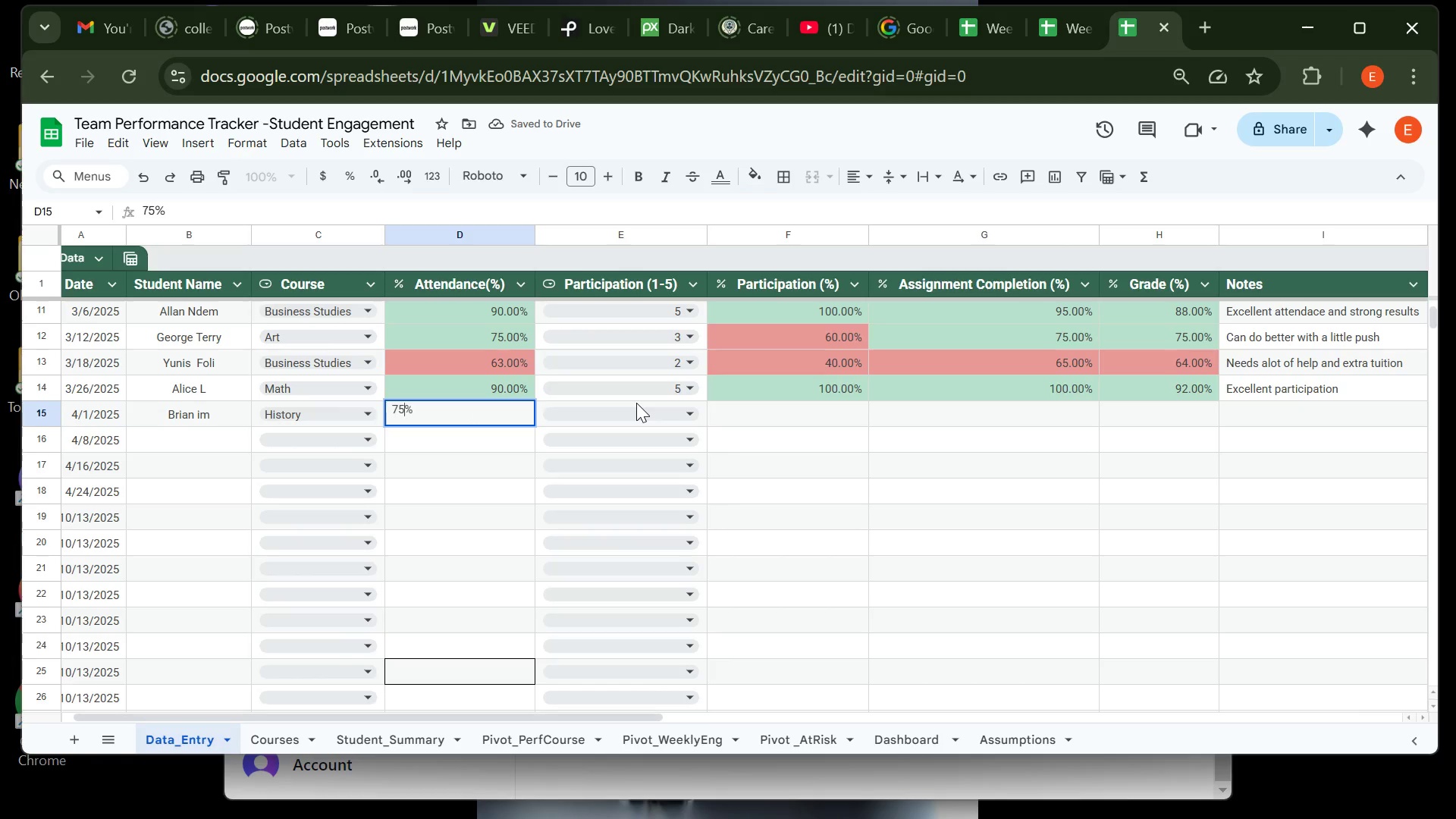 
left_click([636, 403])
 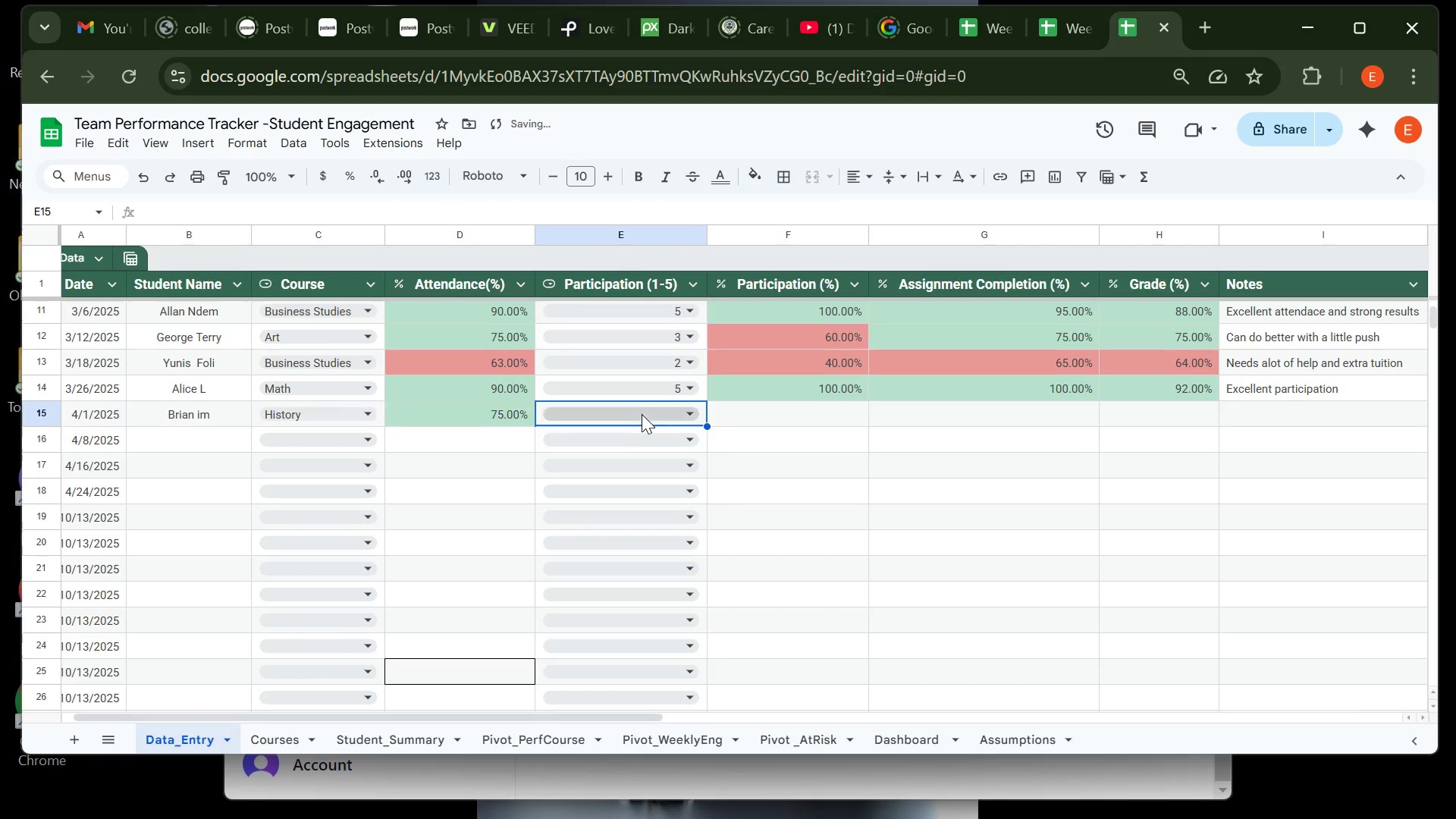 
left_click([642, 414])
 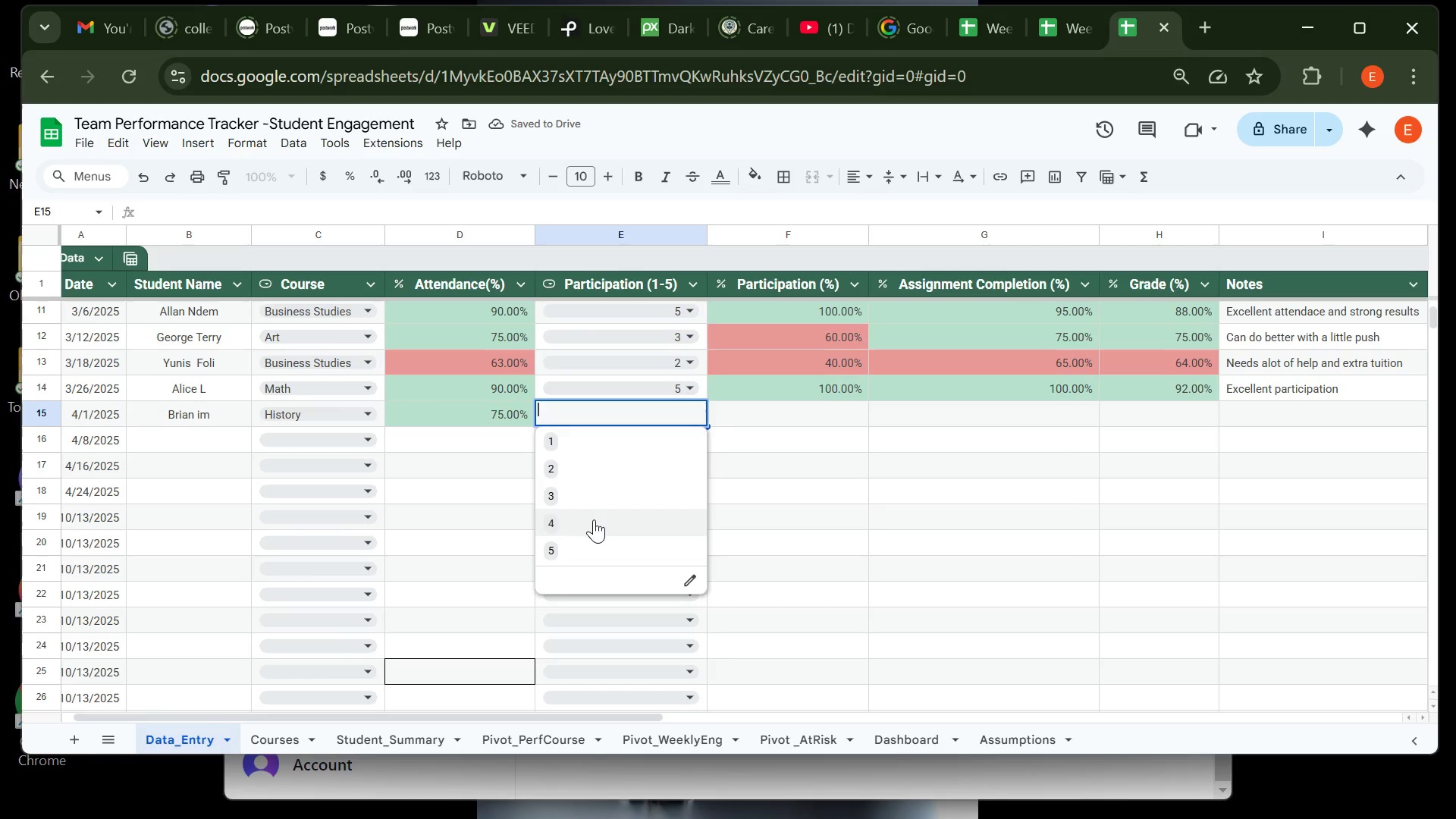 
left_click([596, 486])
 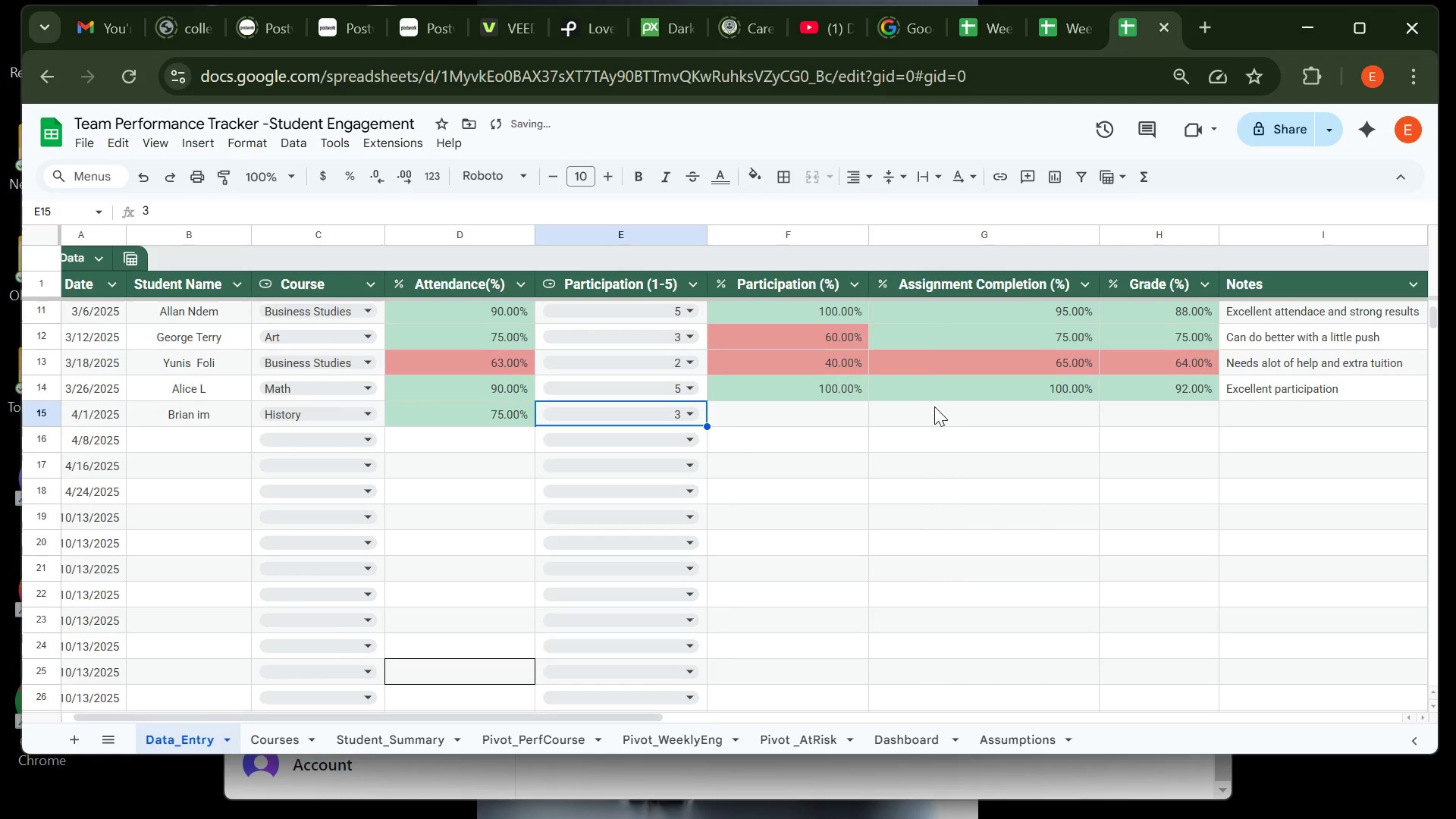 
left_click([934, 408])
 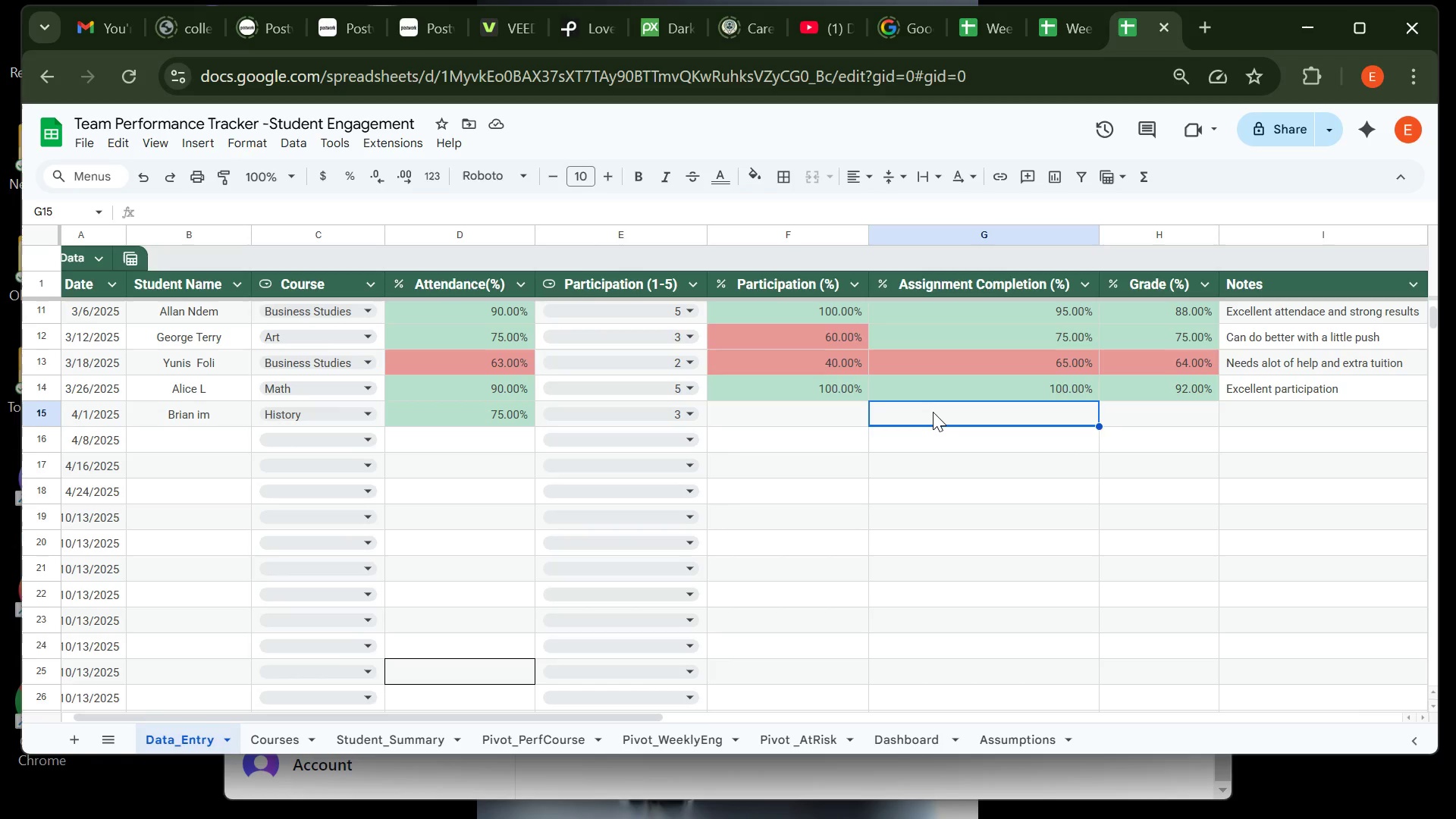 
wait(8.82)
 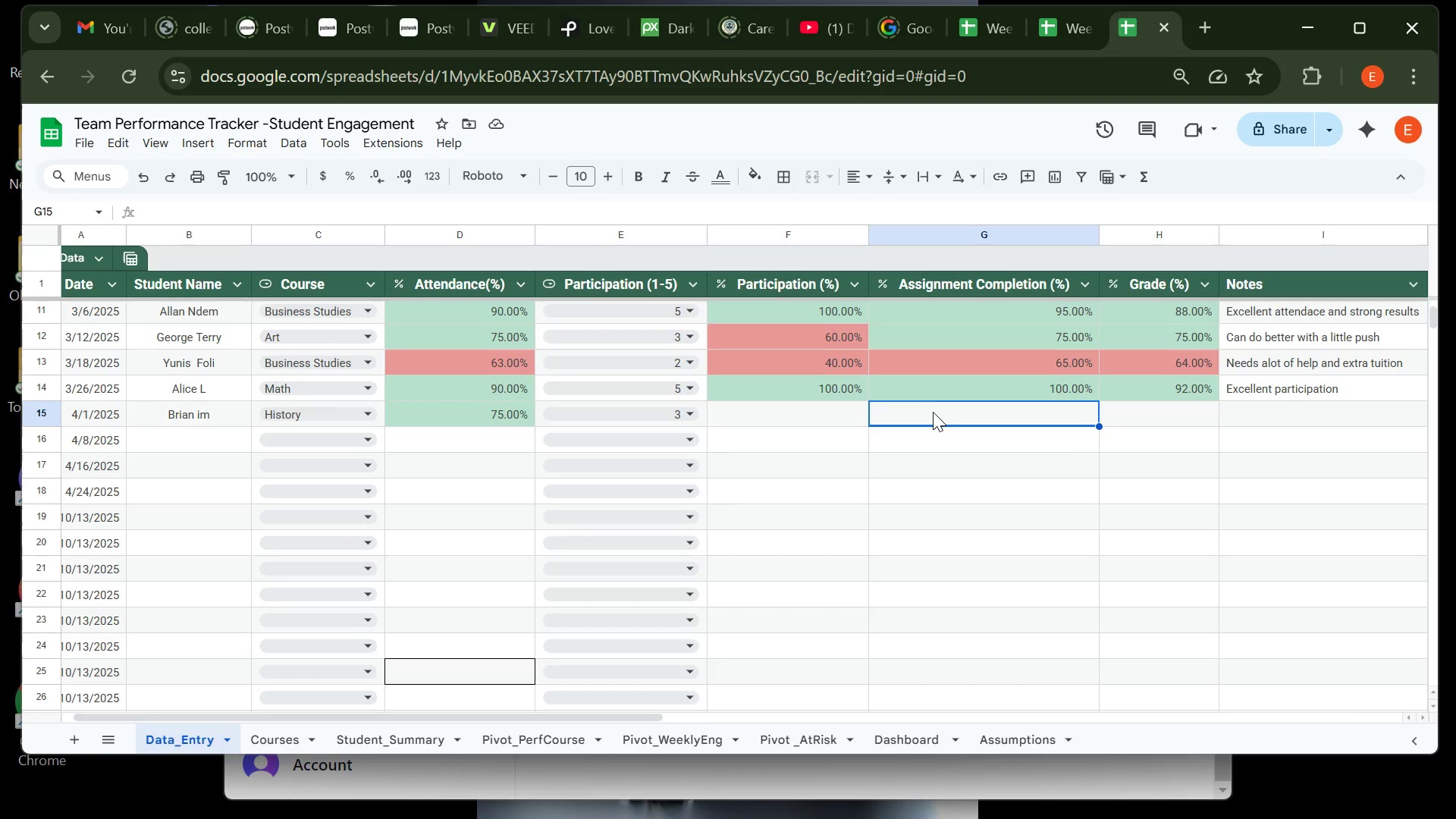 
type(85)
key(Tab)
 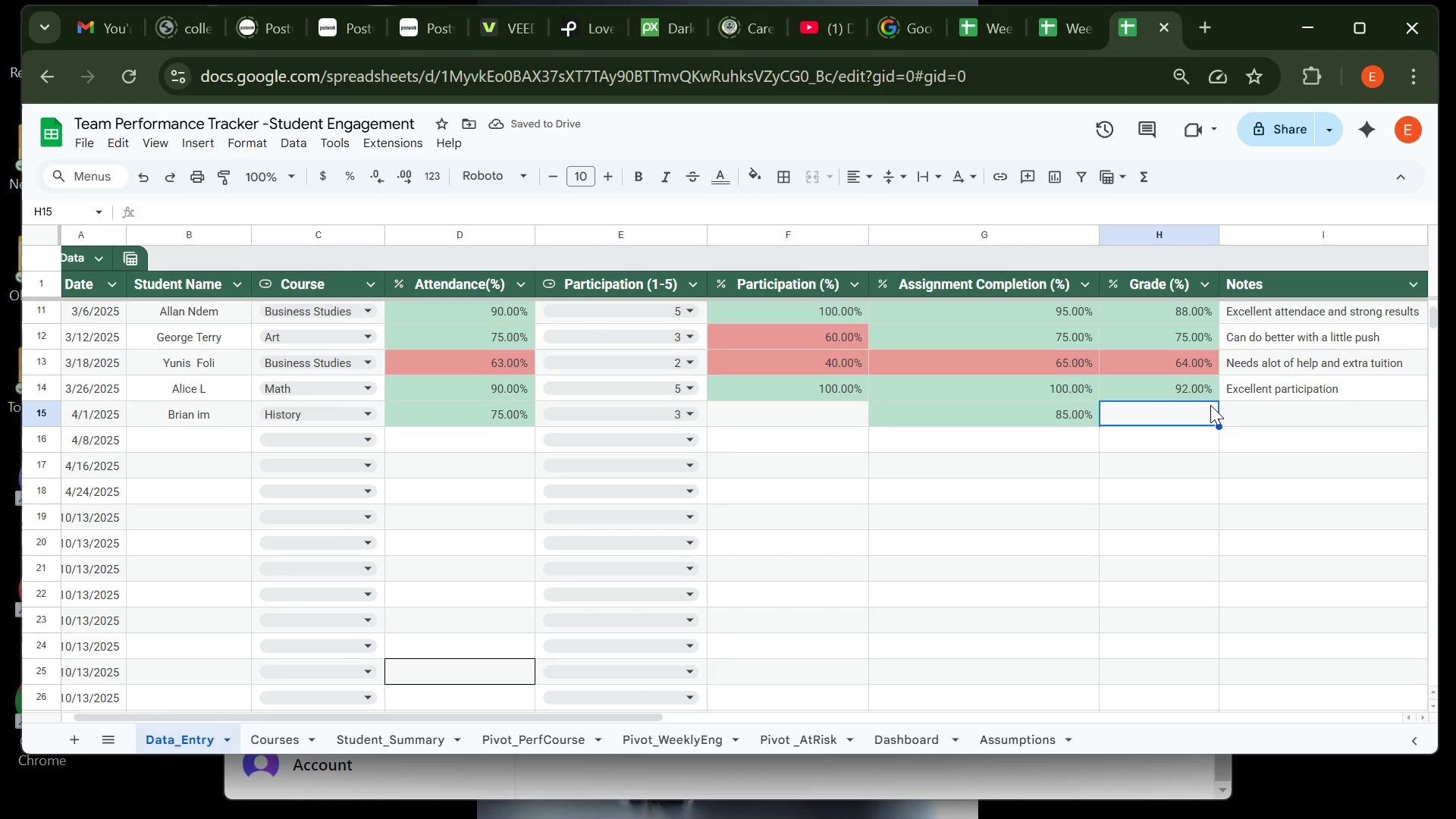 
wait(6.08)
 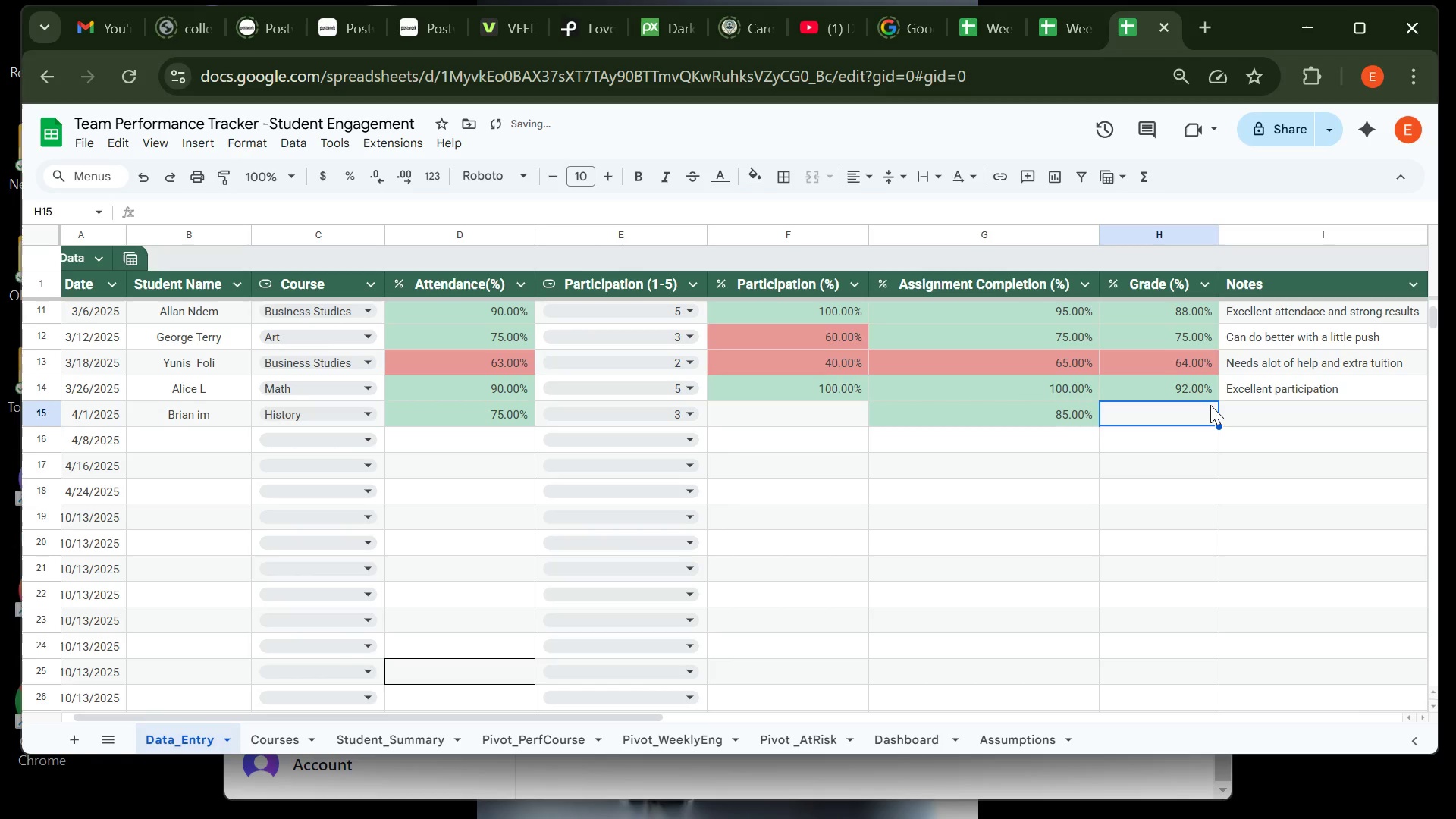 
type(70)
key(Tab)
 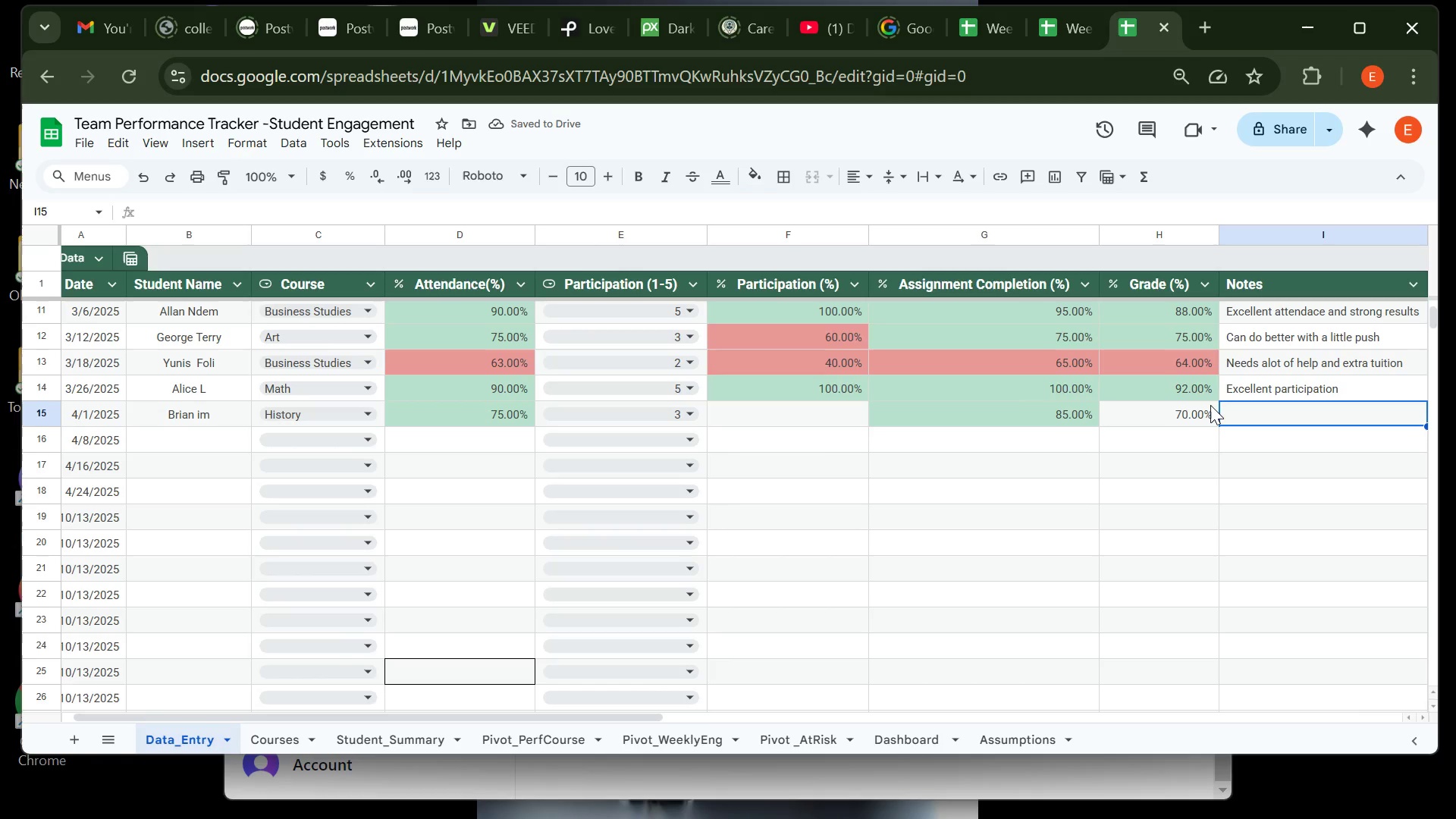 
type(Could improve attention)
 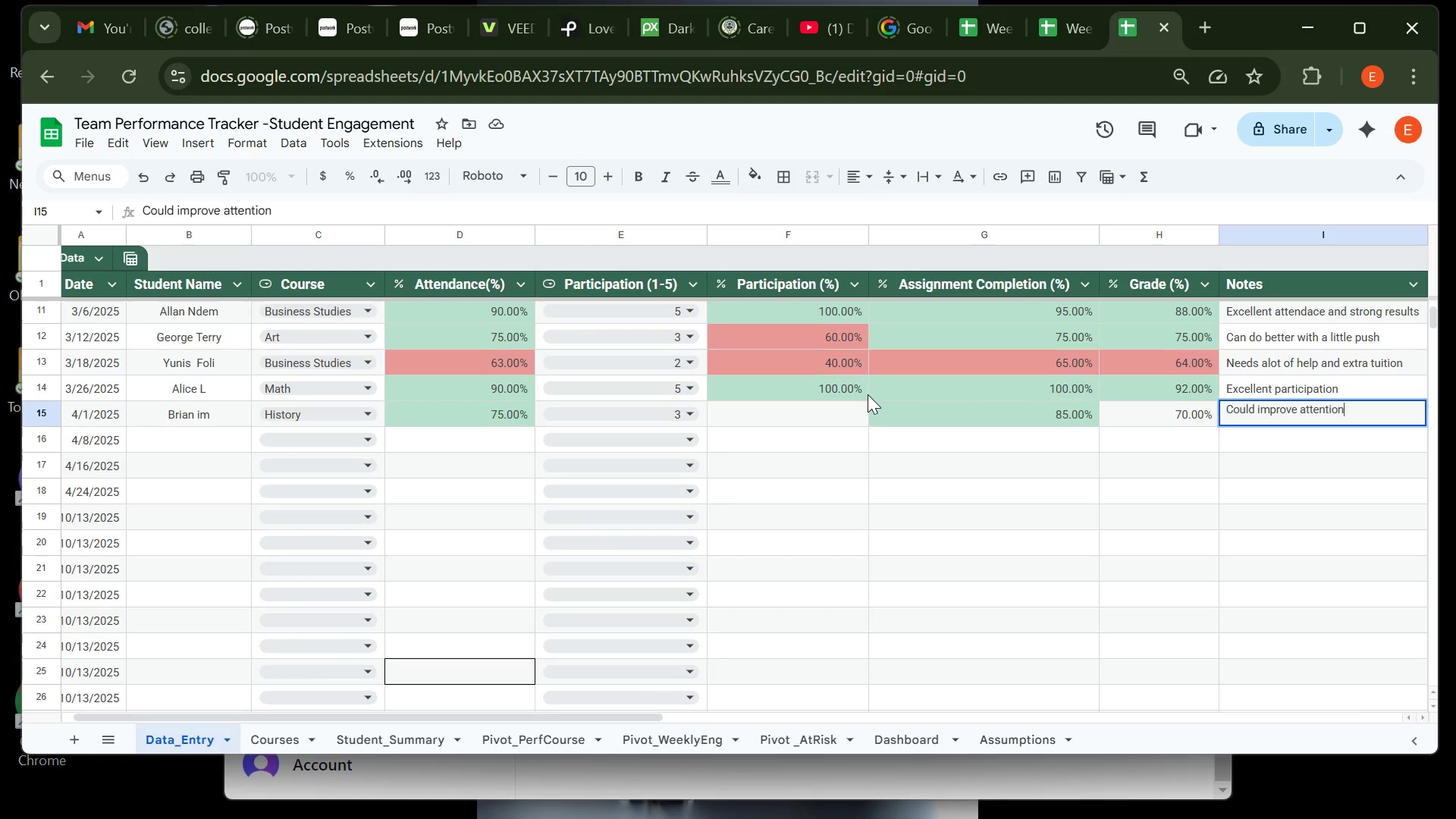 
left_click([863, 394])
 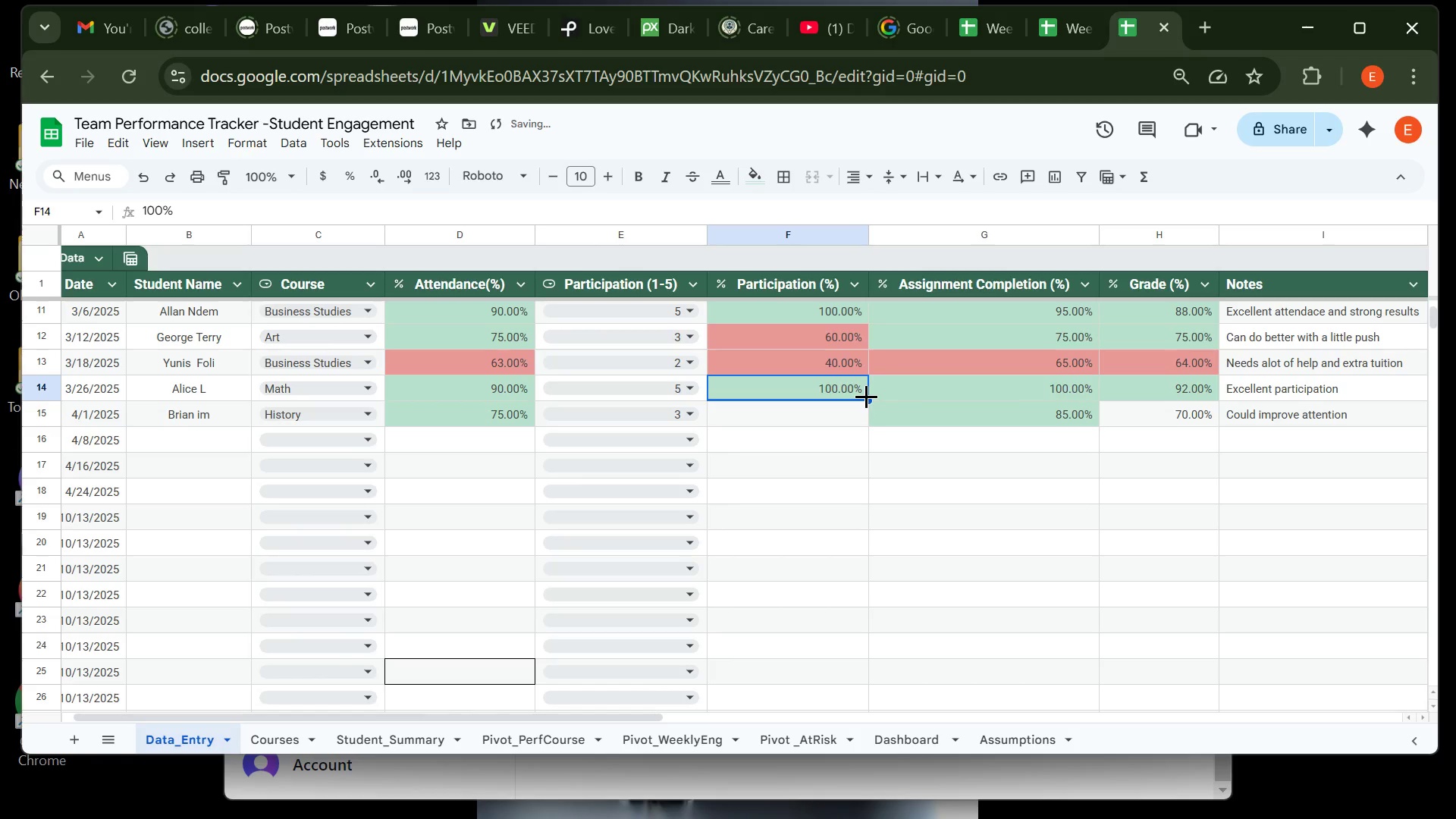 
double_click([866, 396])
 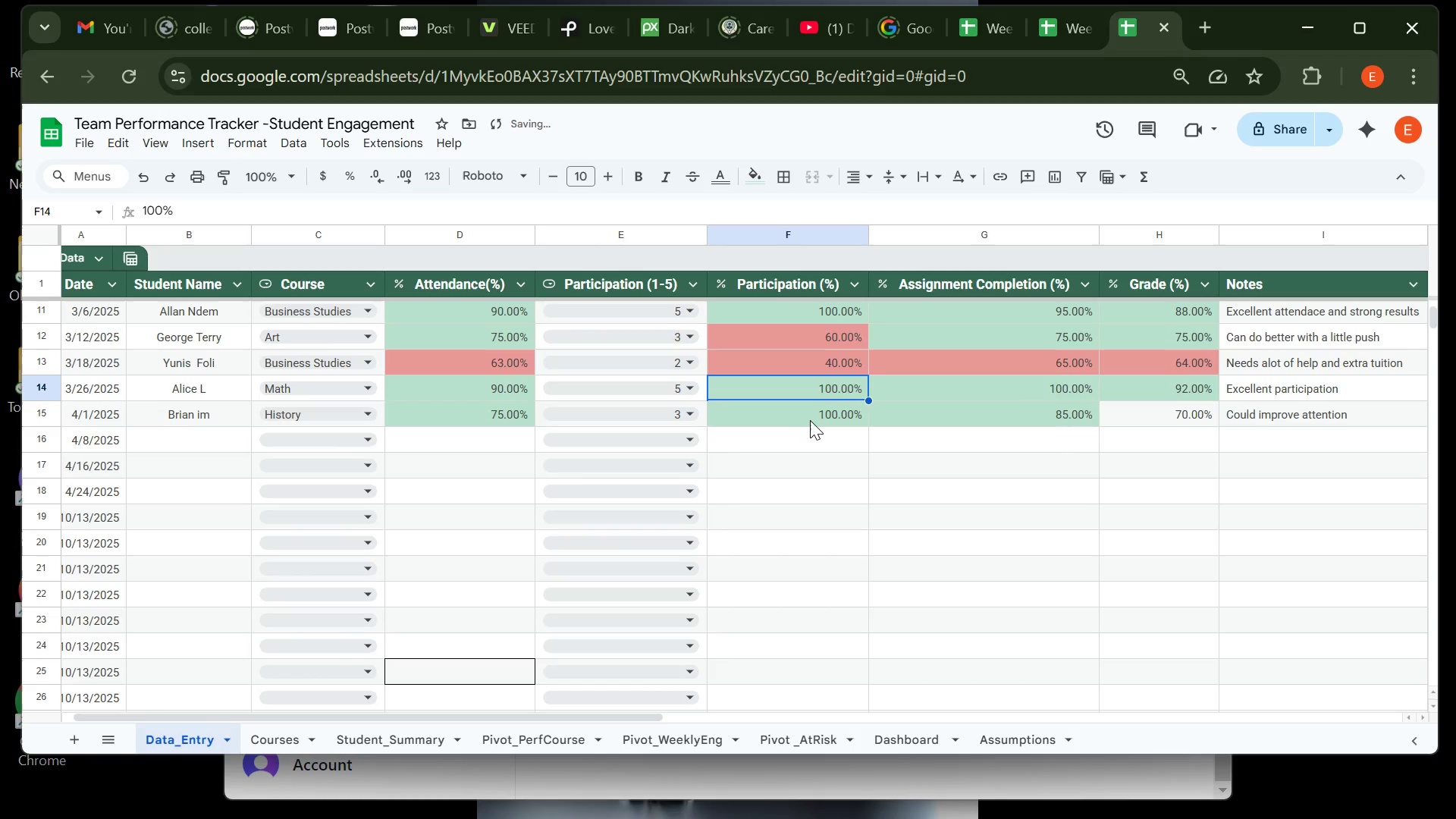 
left_click([811, 415])
 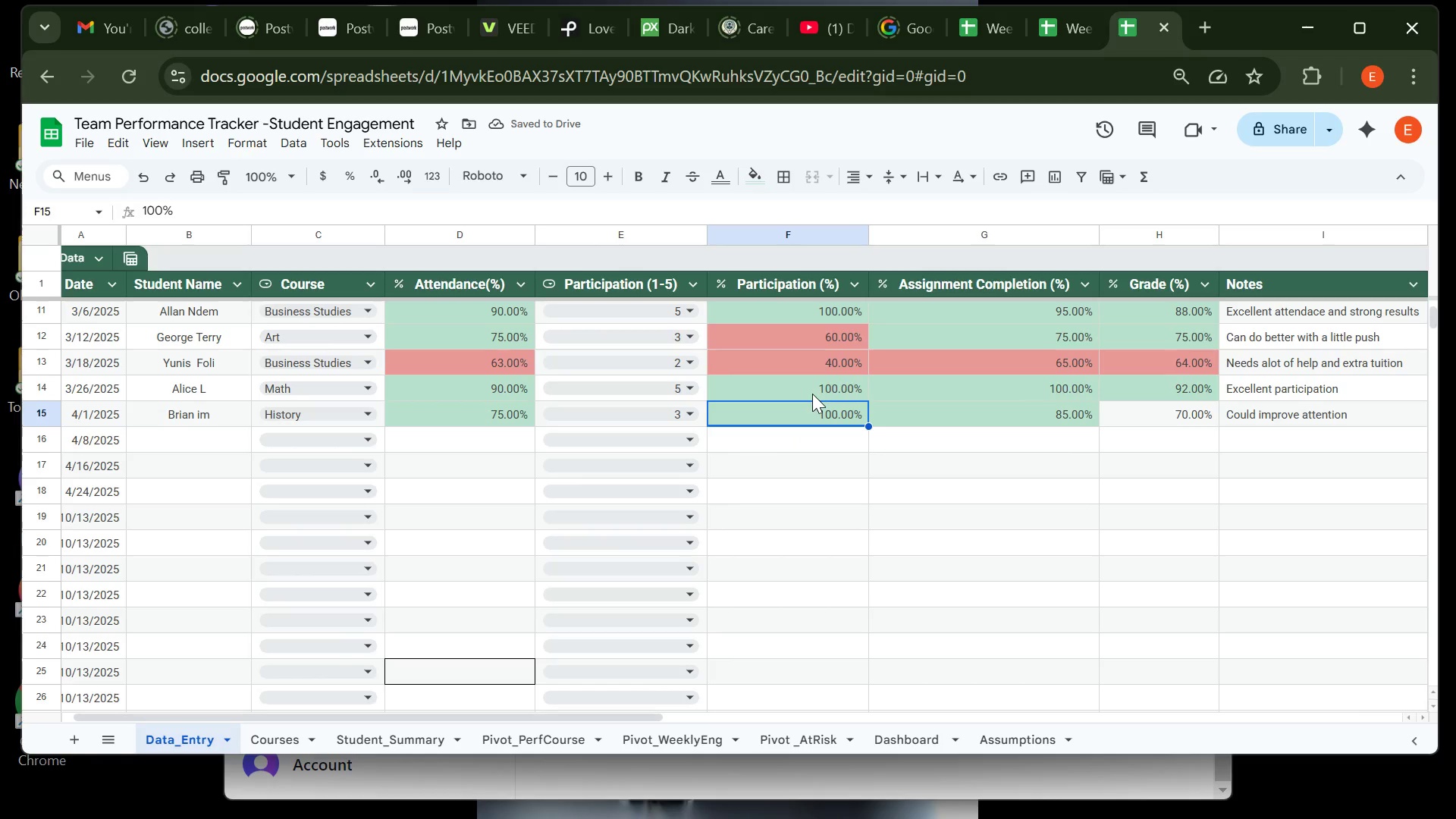 
left_click([812, 394])
 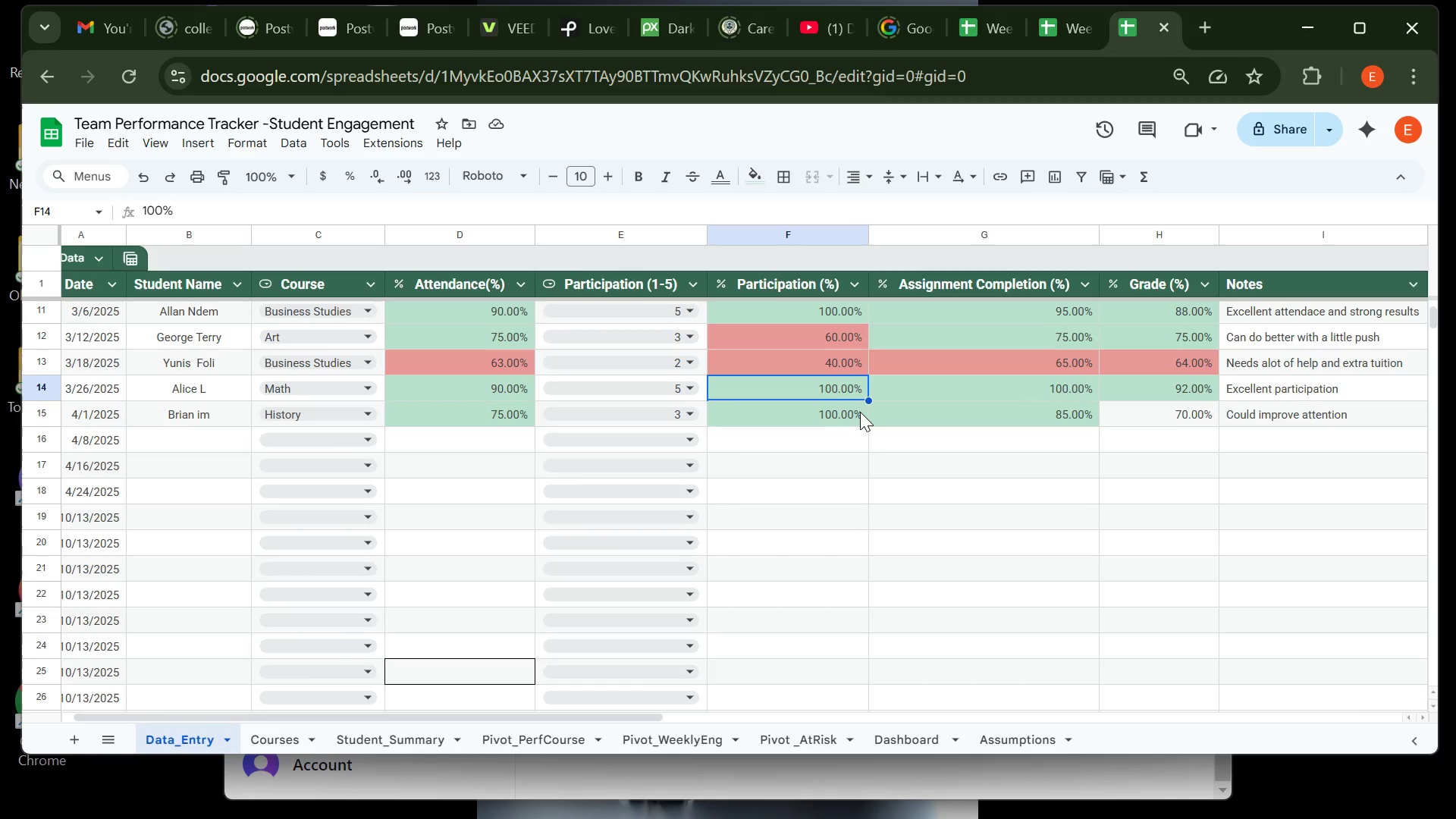 
left_click([860, 412])
 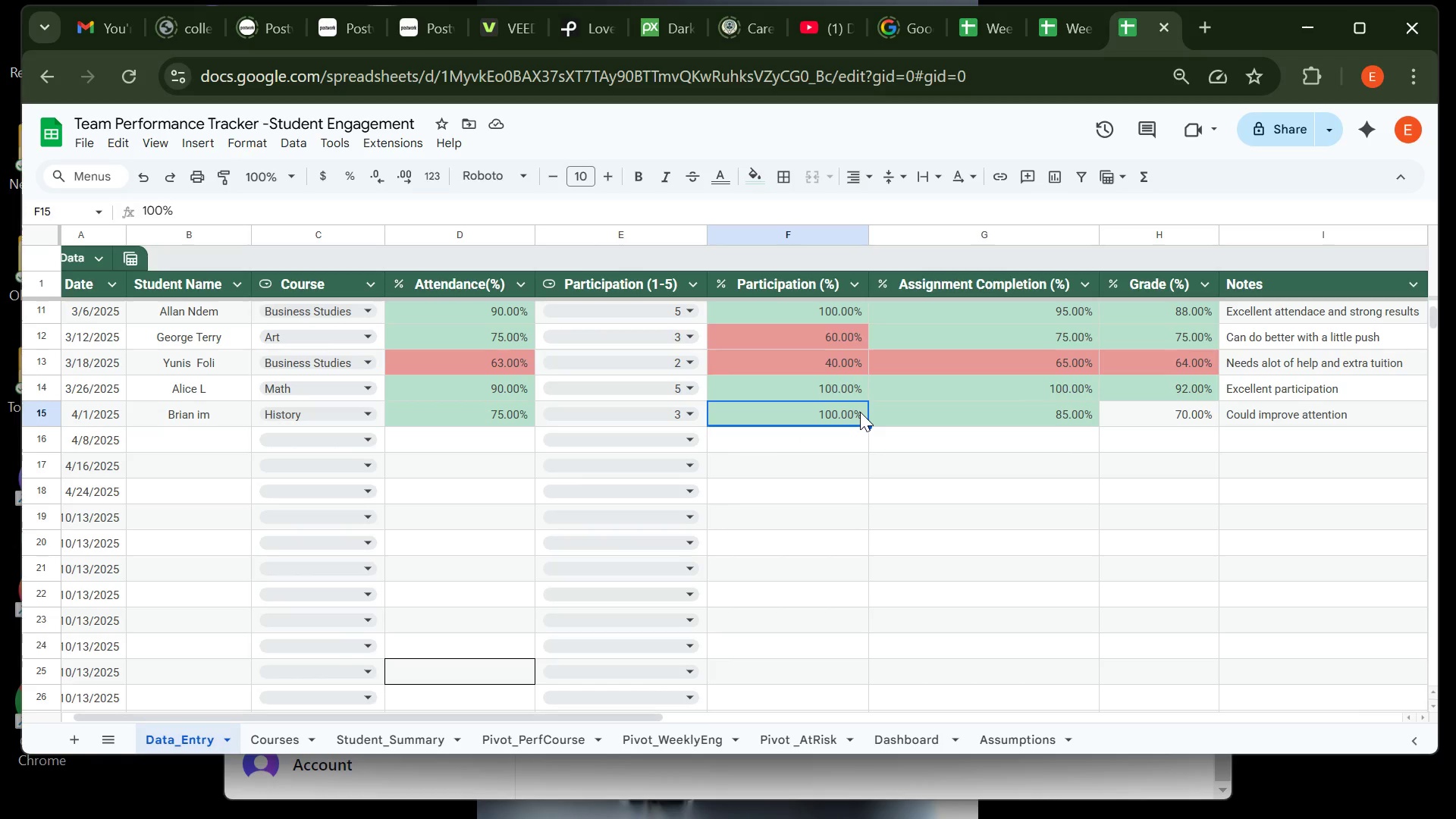 
key(Backspace)
 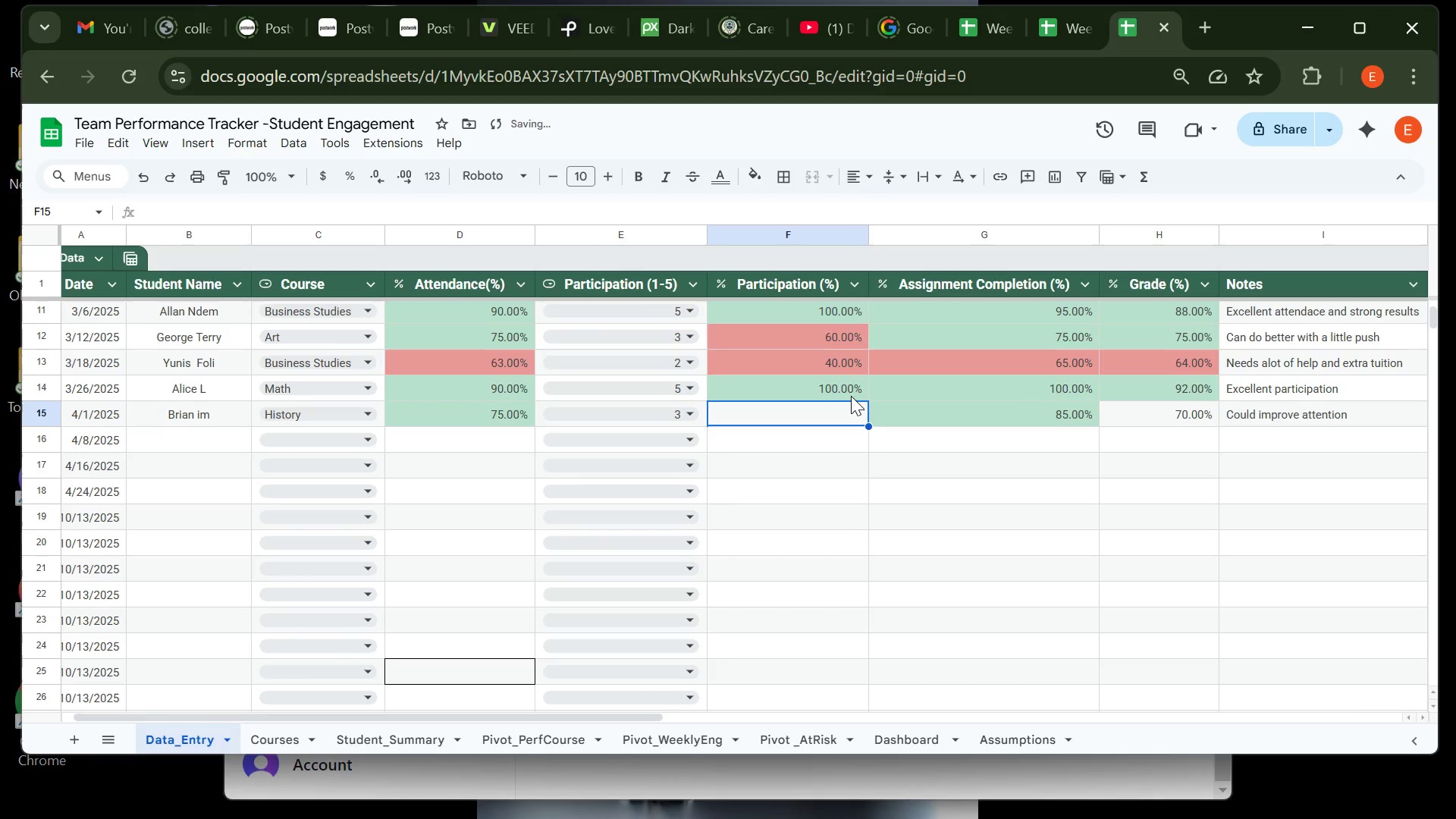 
left_click([851, 396])
 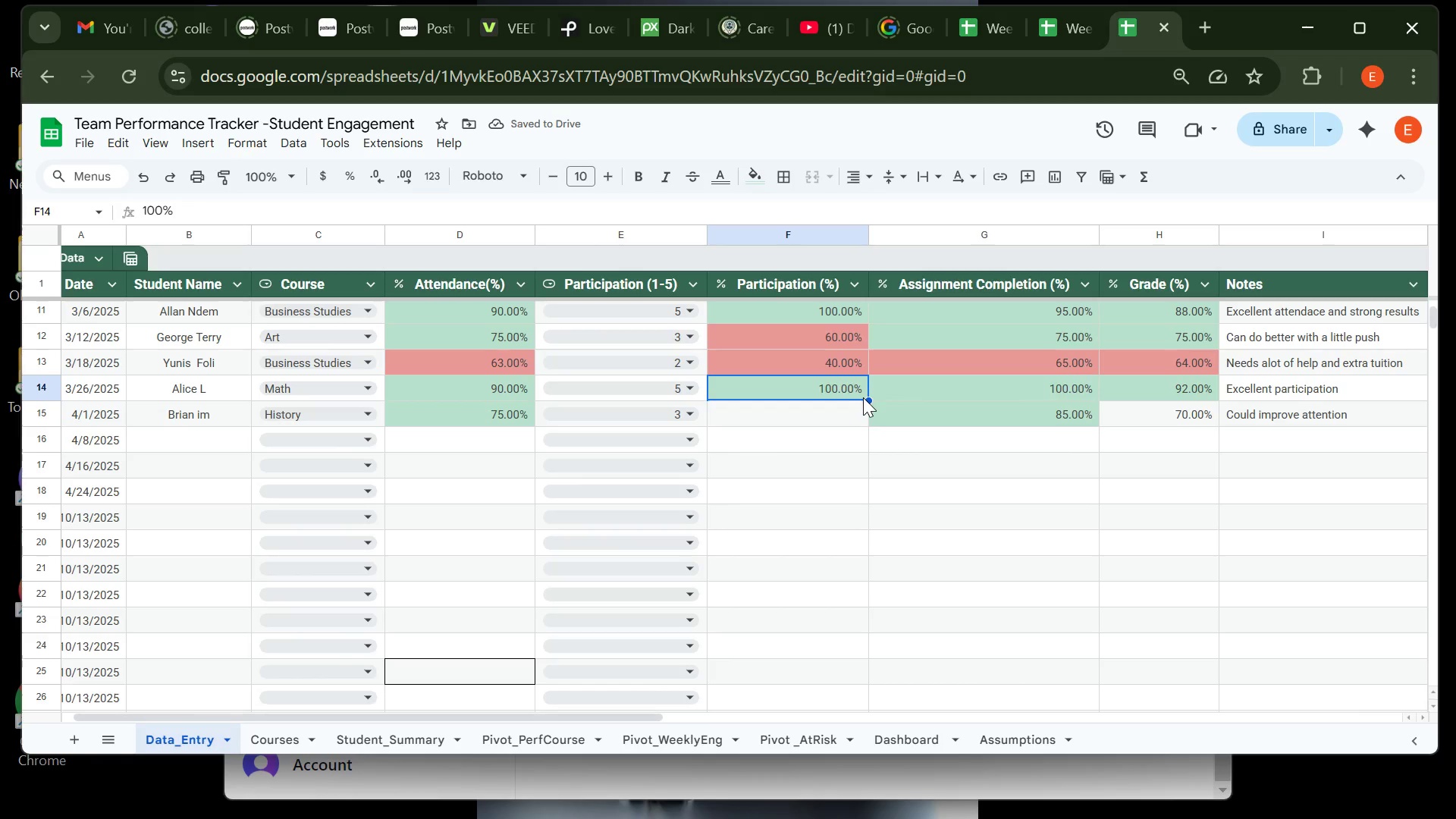 
left_click([863, 397])
 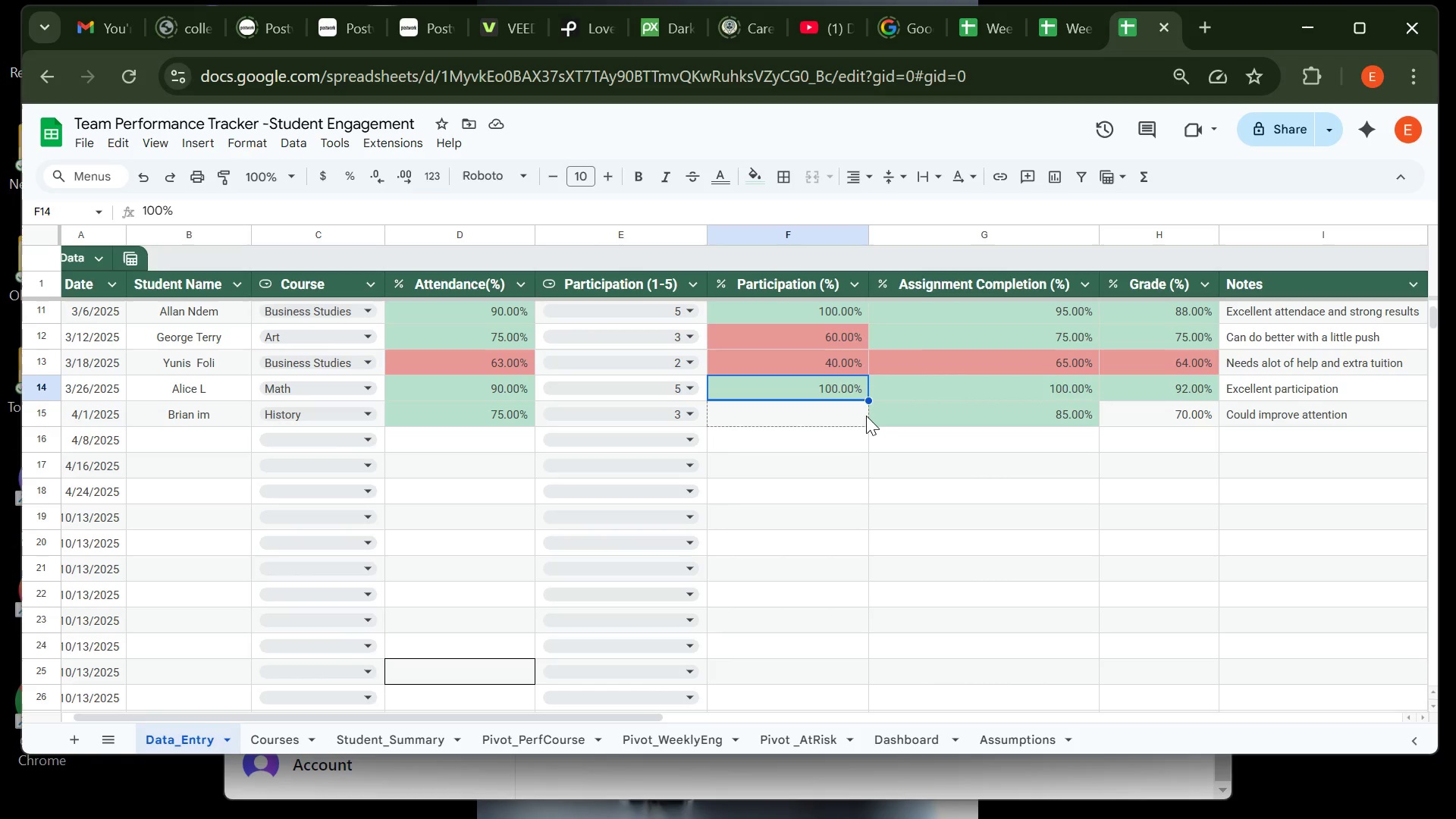 
wait(8.39)
 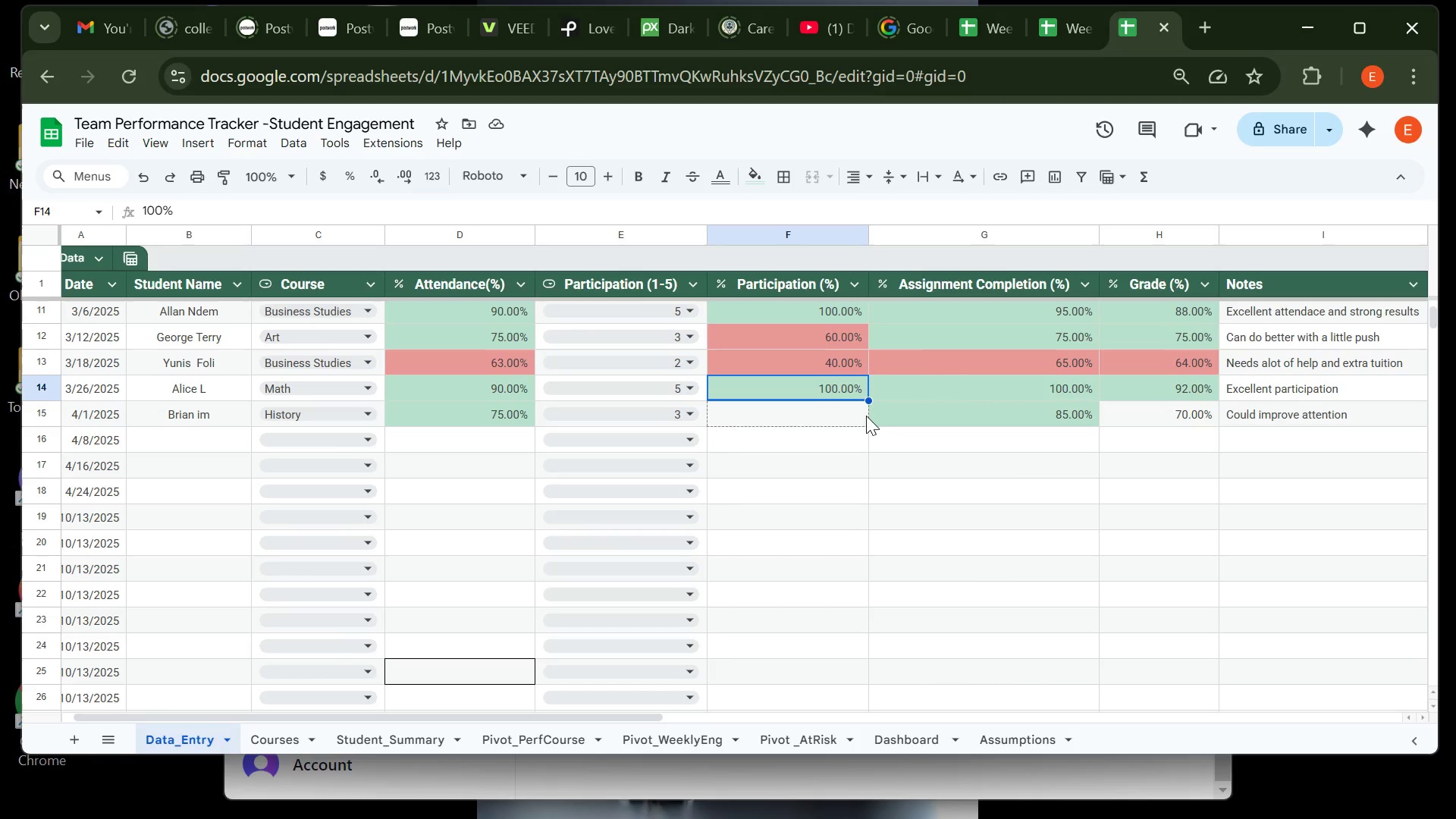 
left_click([688, 411])
 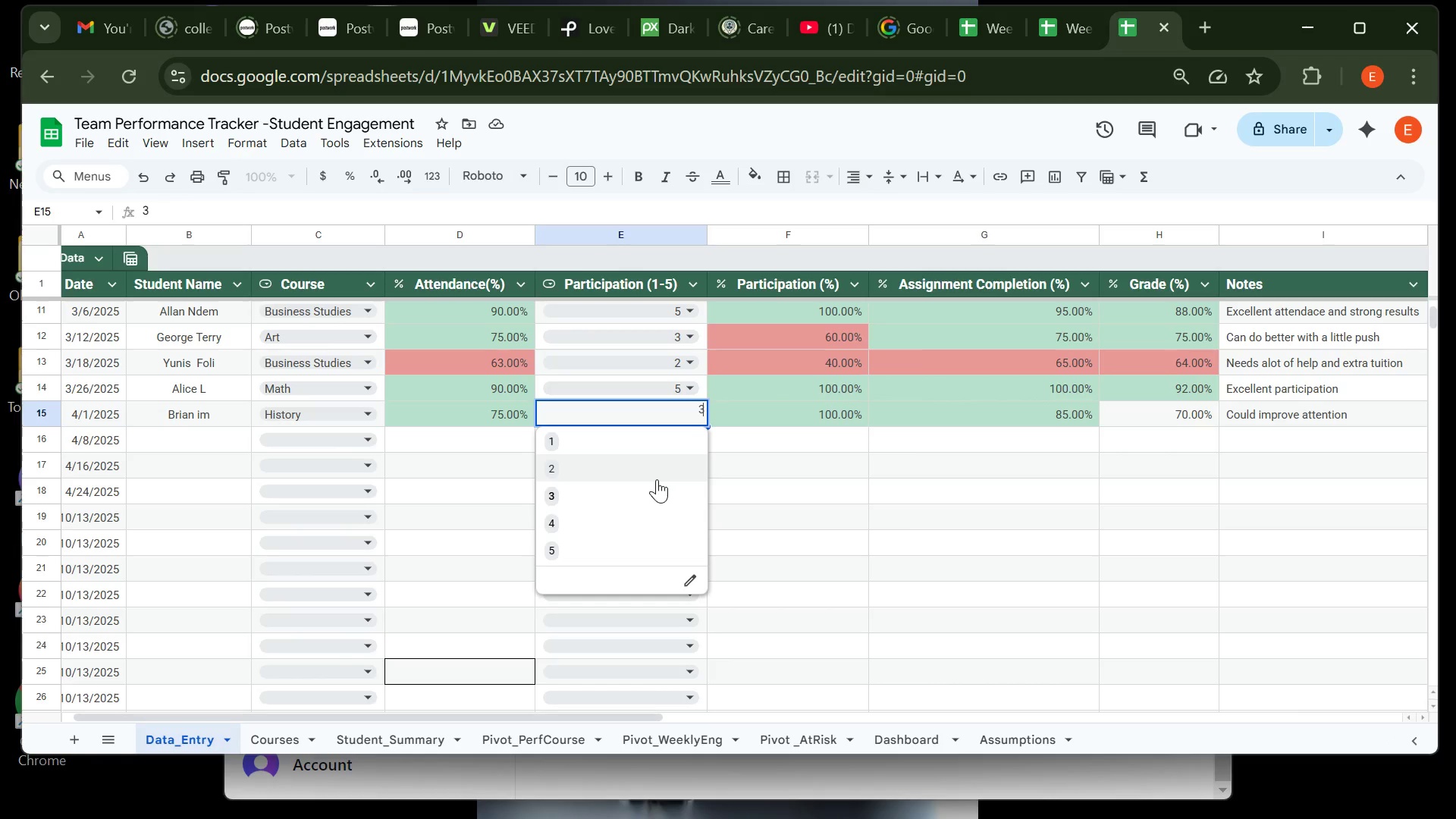 
left_click([657, 479])
 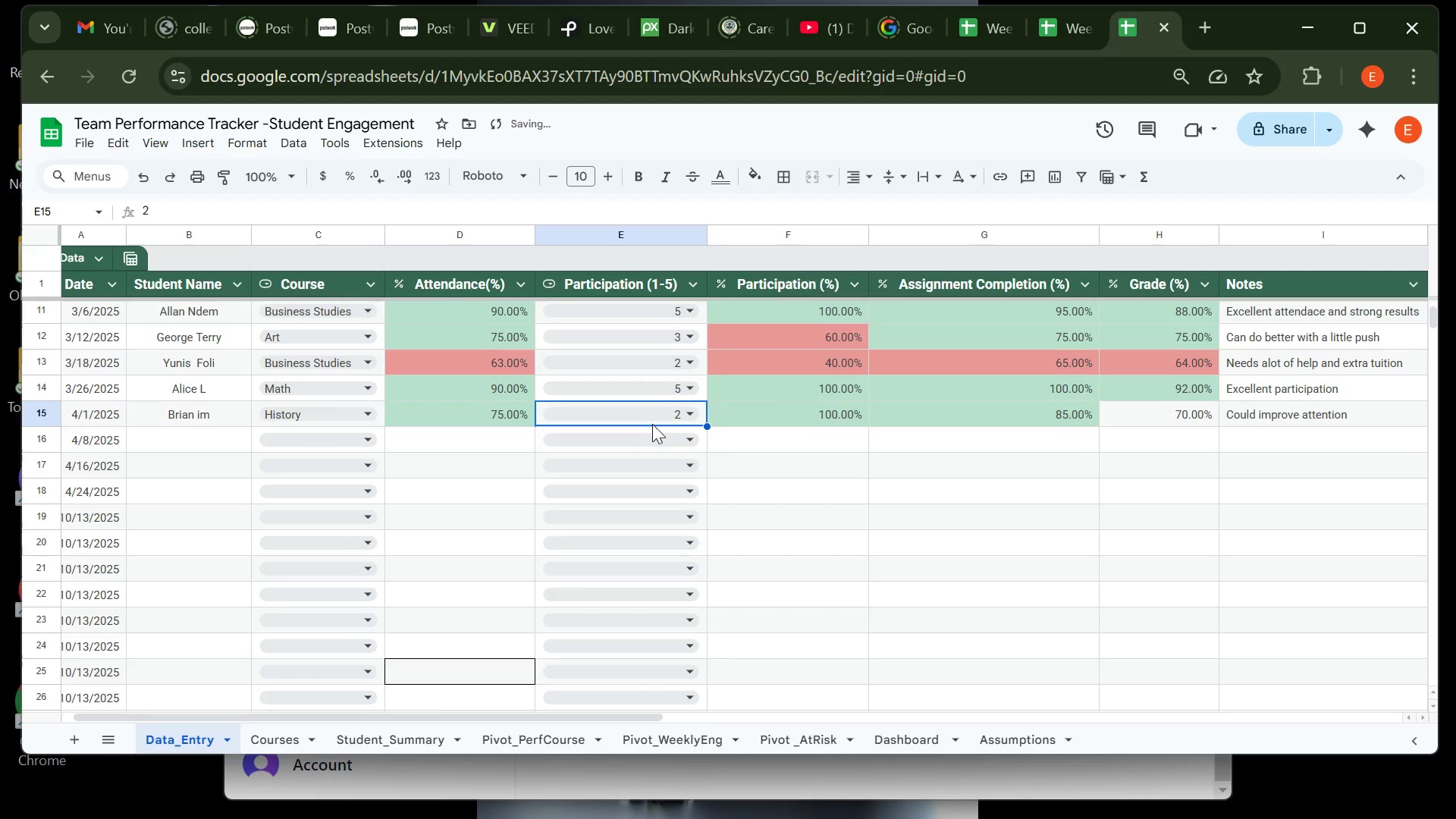 
left_click([651, 425])
 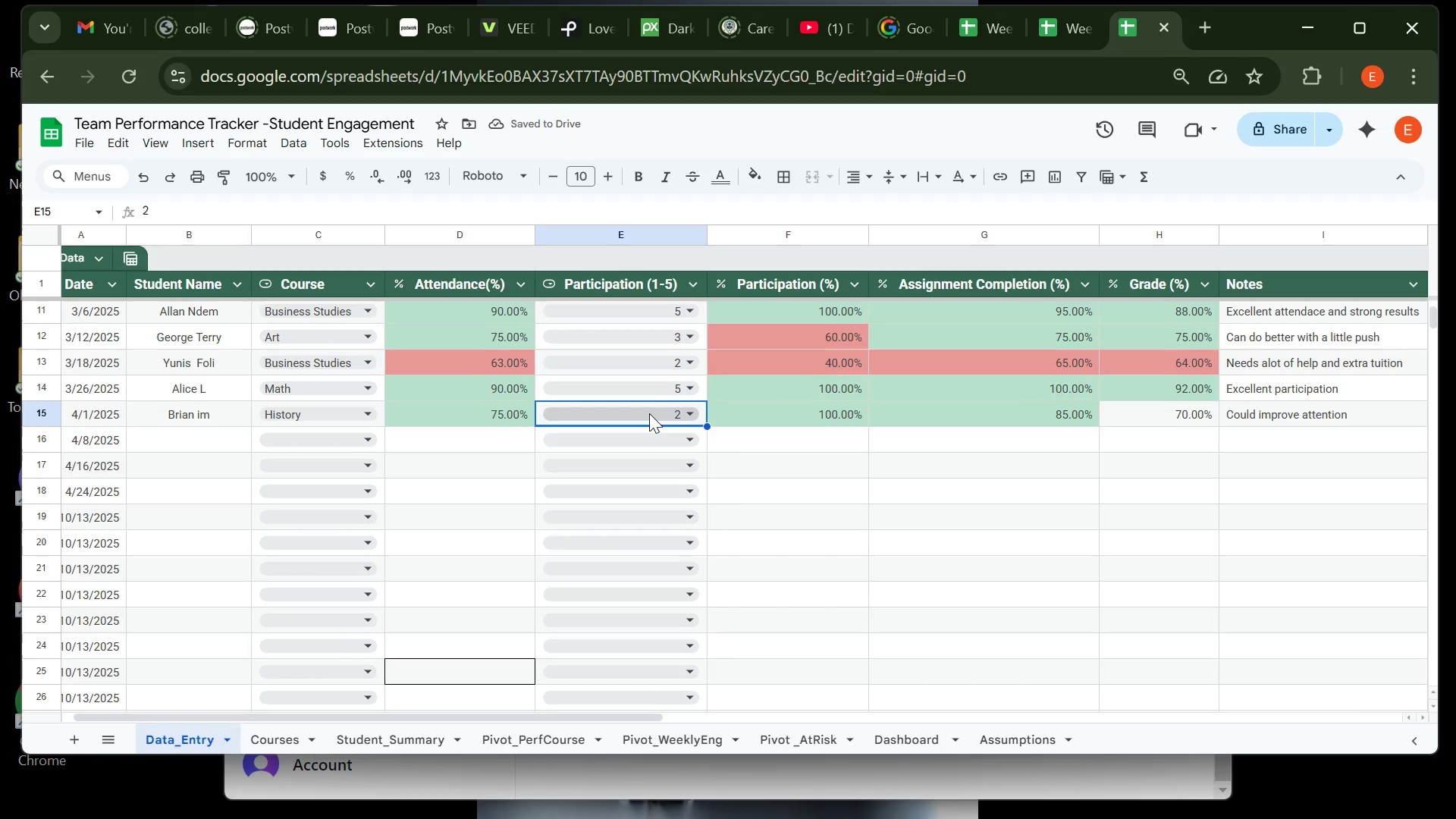 
left_click([649, 413])
 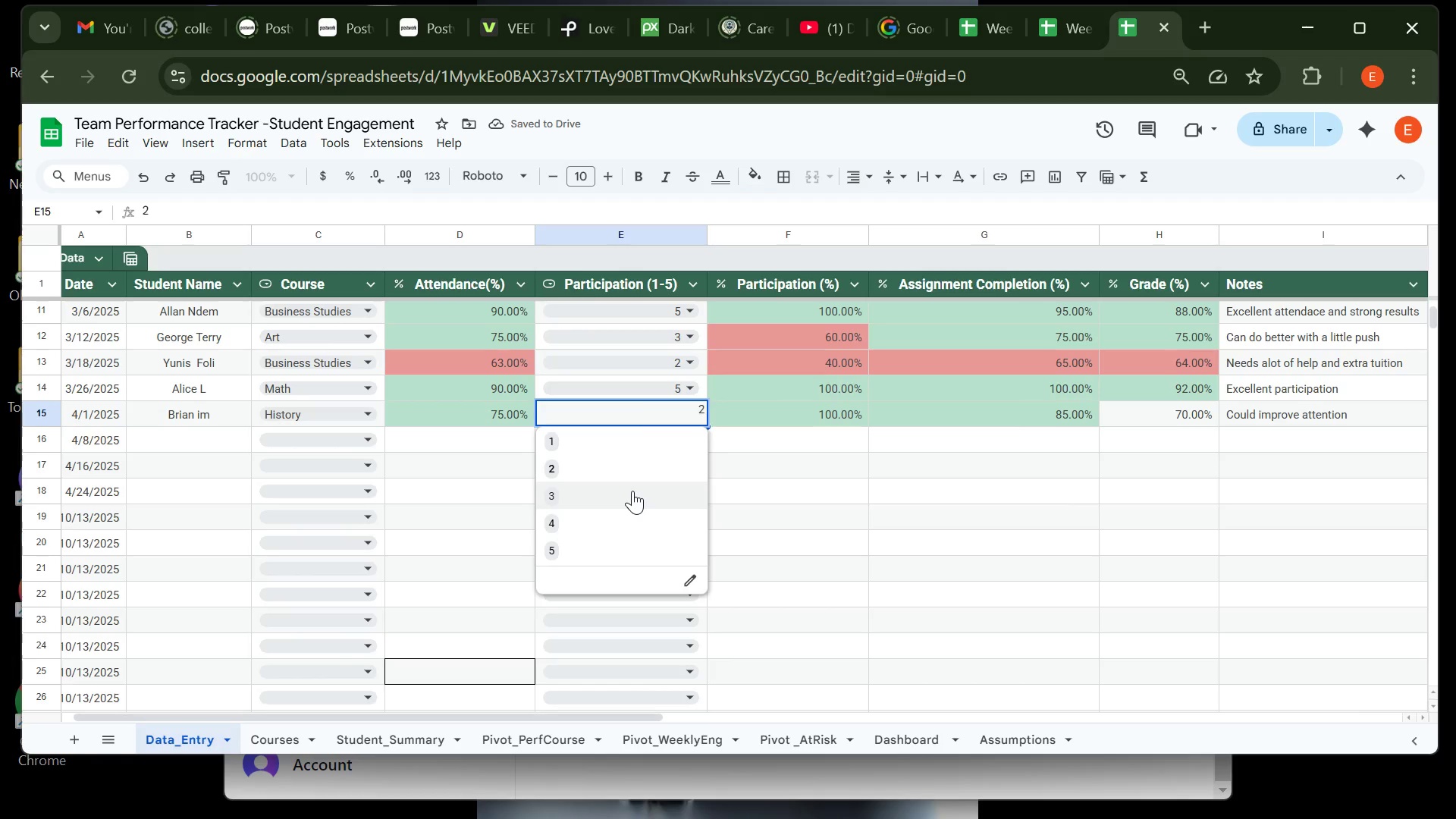 
left_click([632, 491])
 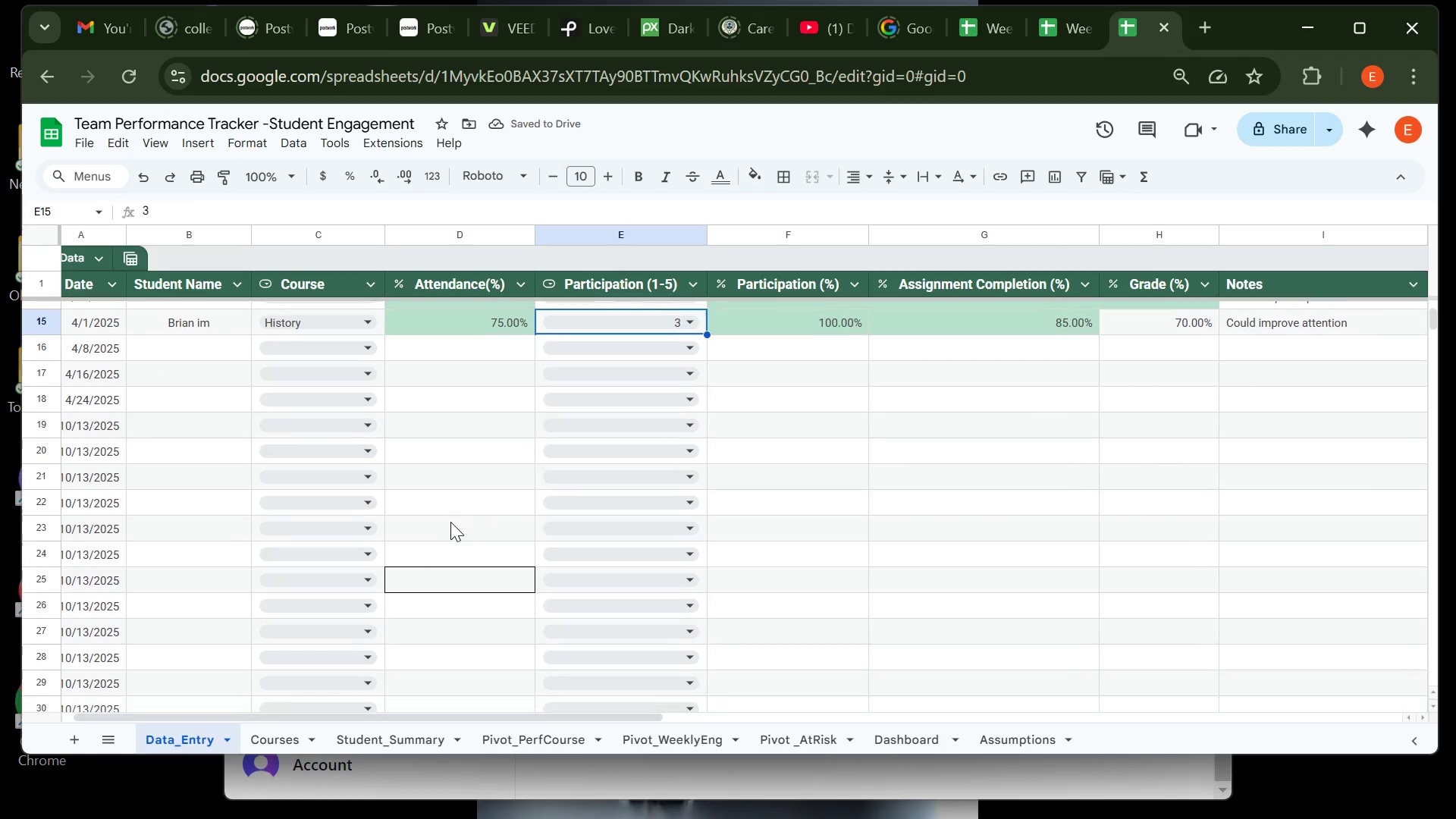 
wait(5.35)
 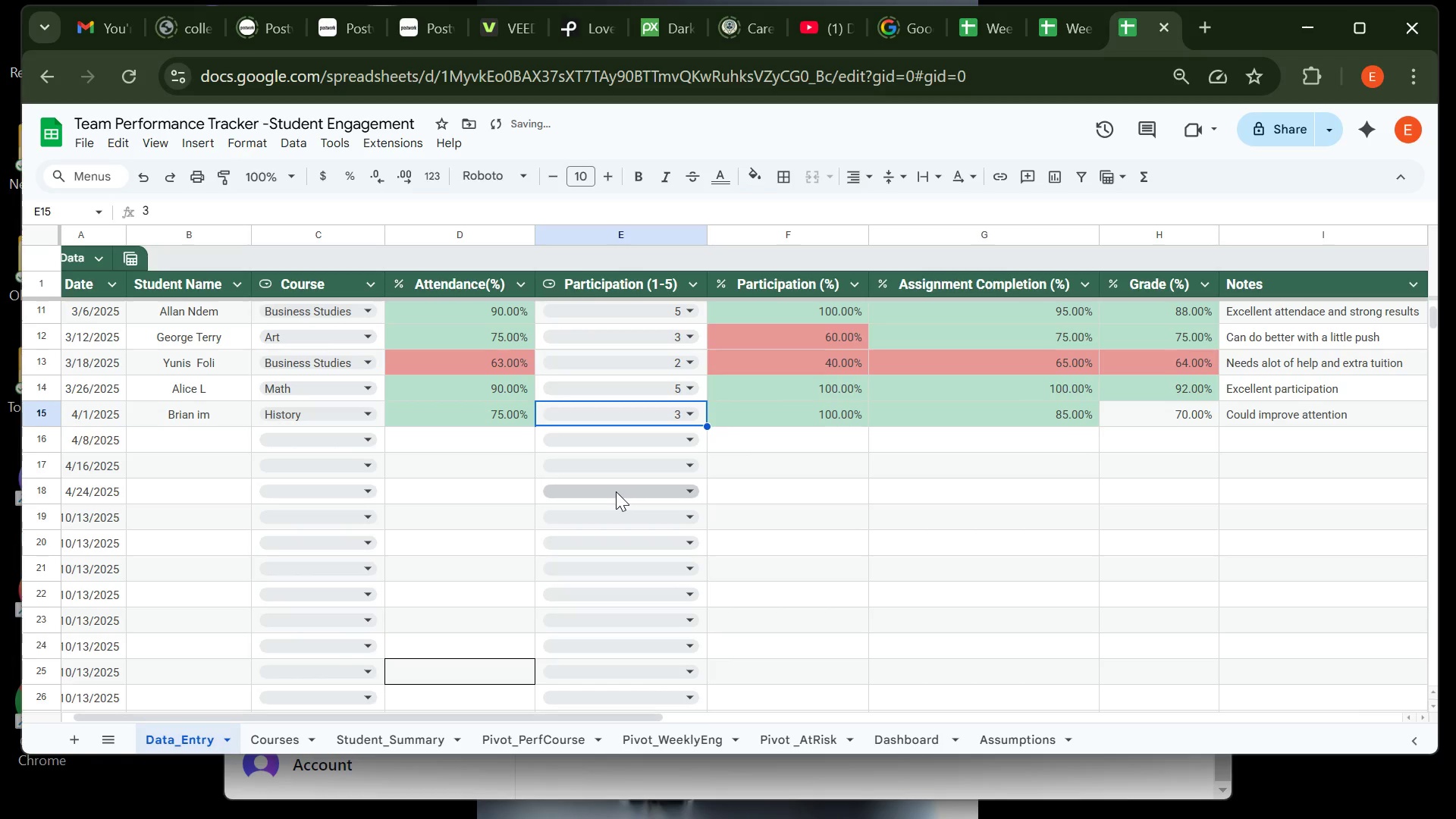 
left_click([362, 749])
 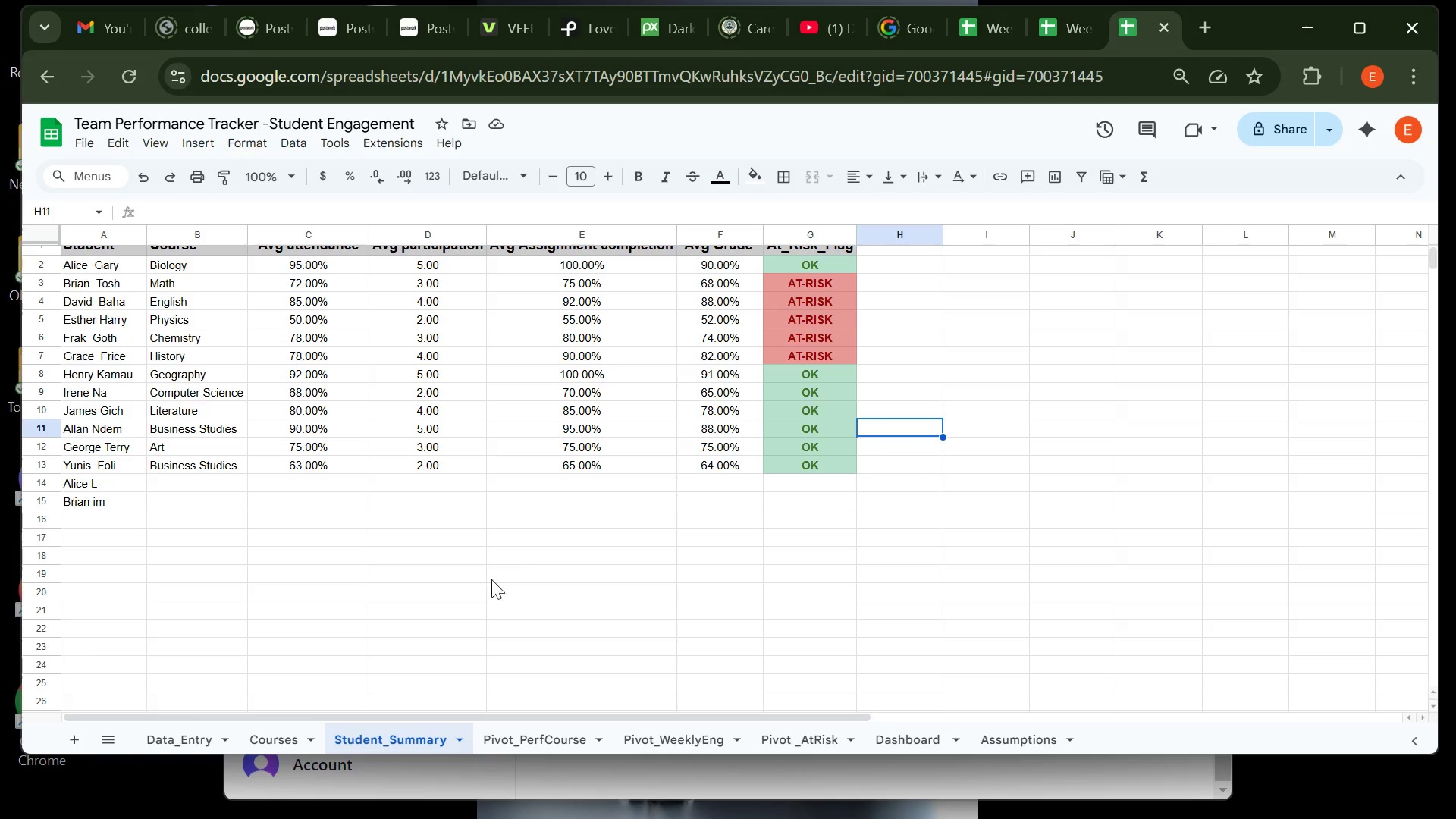 
wait(5.34)
 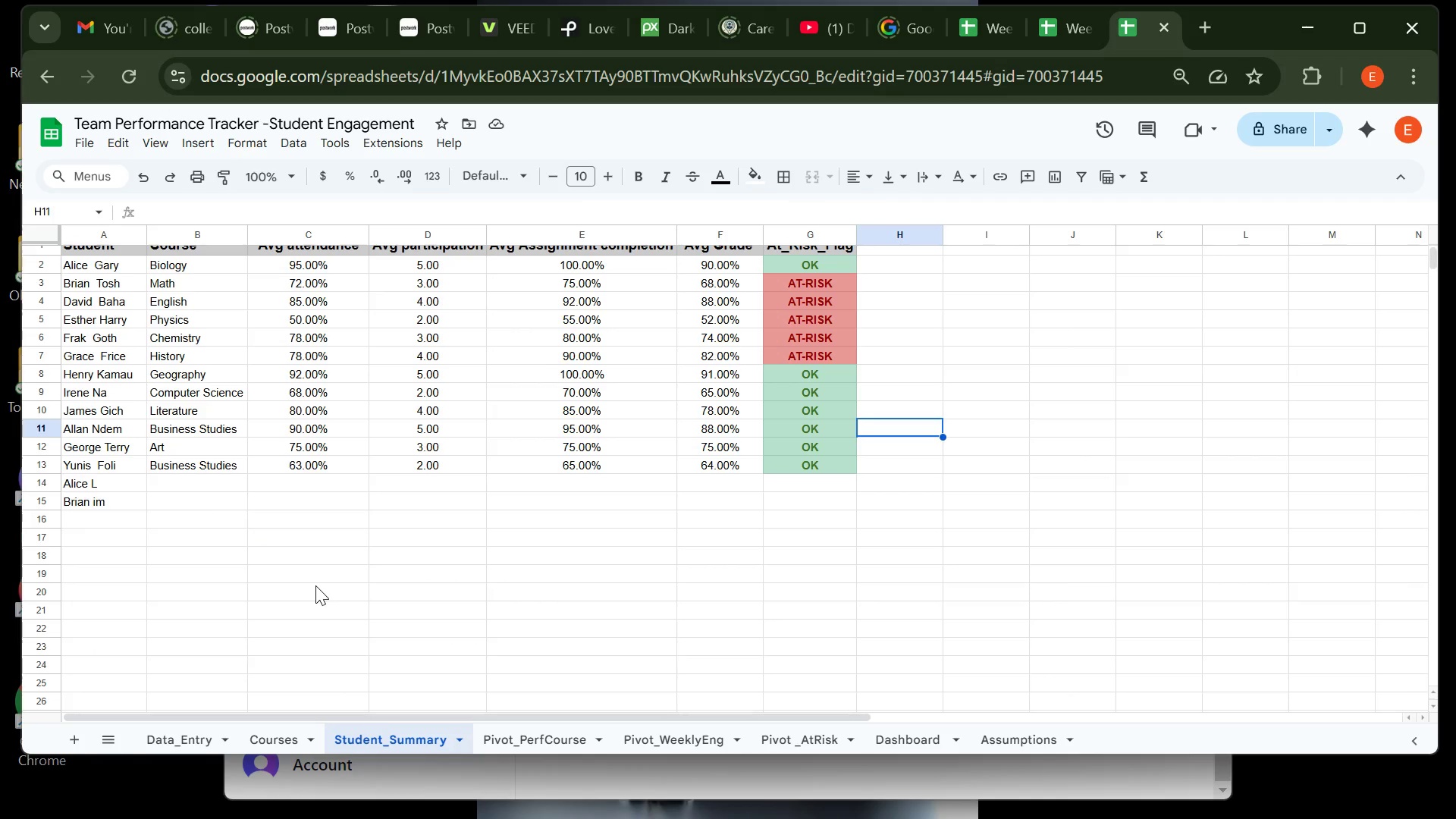 
left_click([195, 744])
 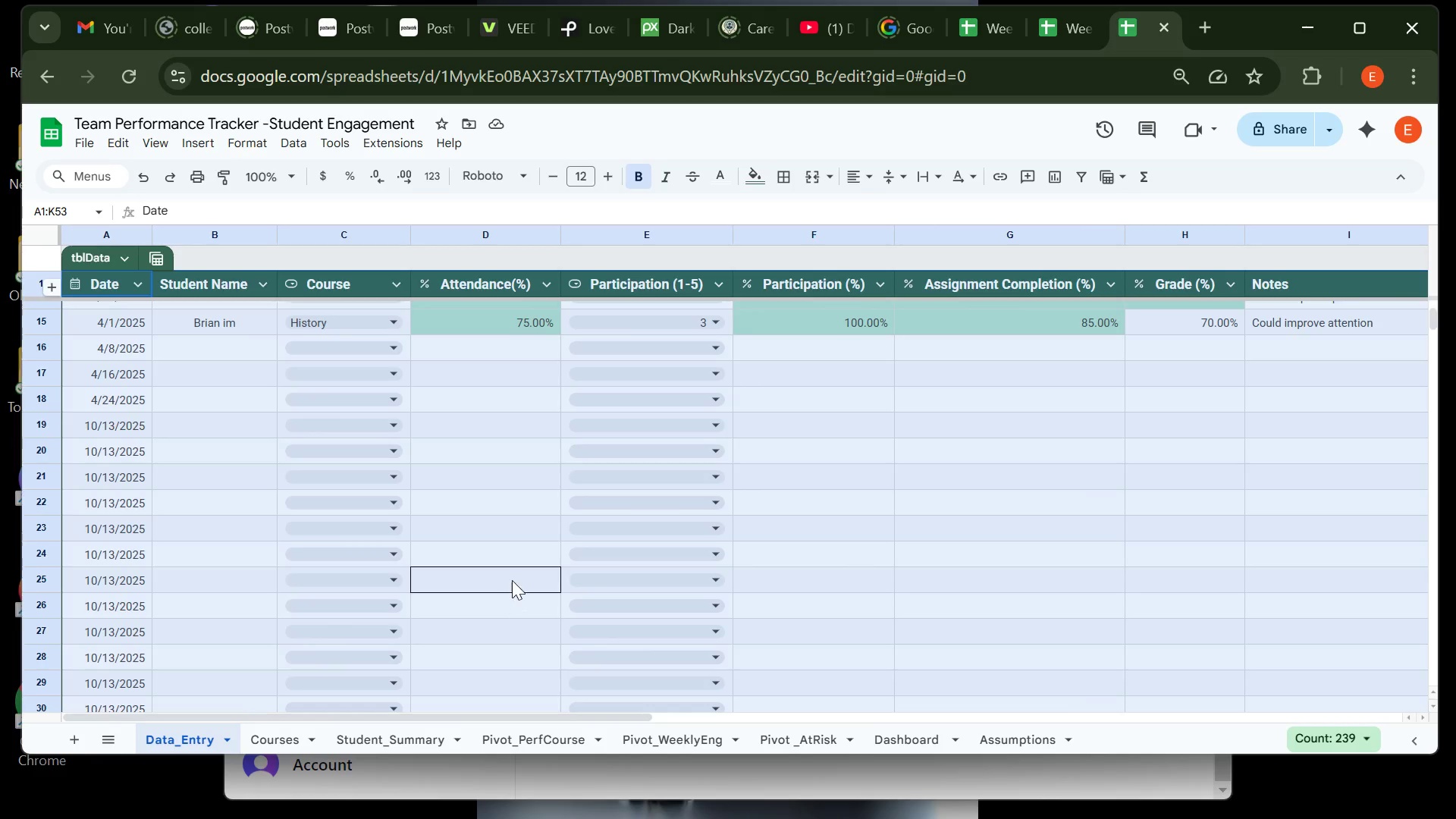 
left_click([522, 507])
 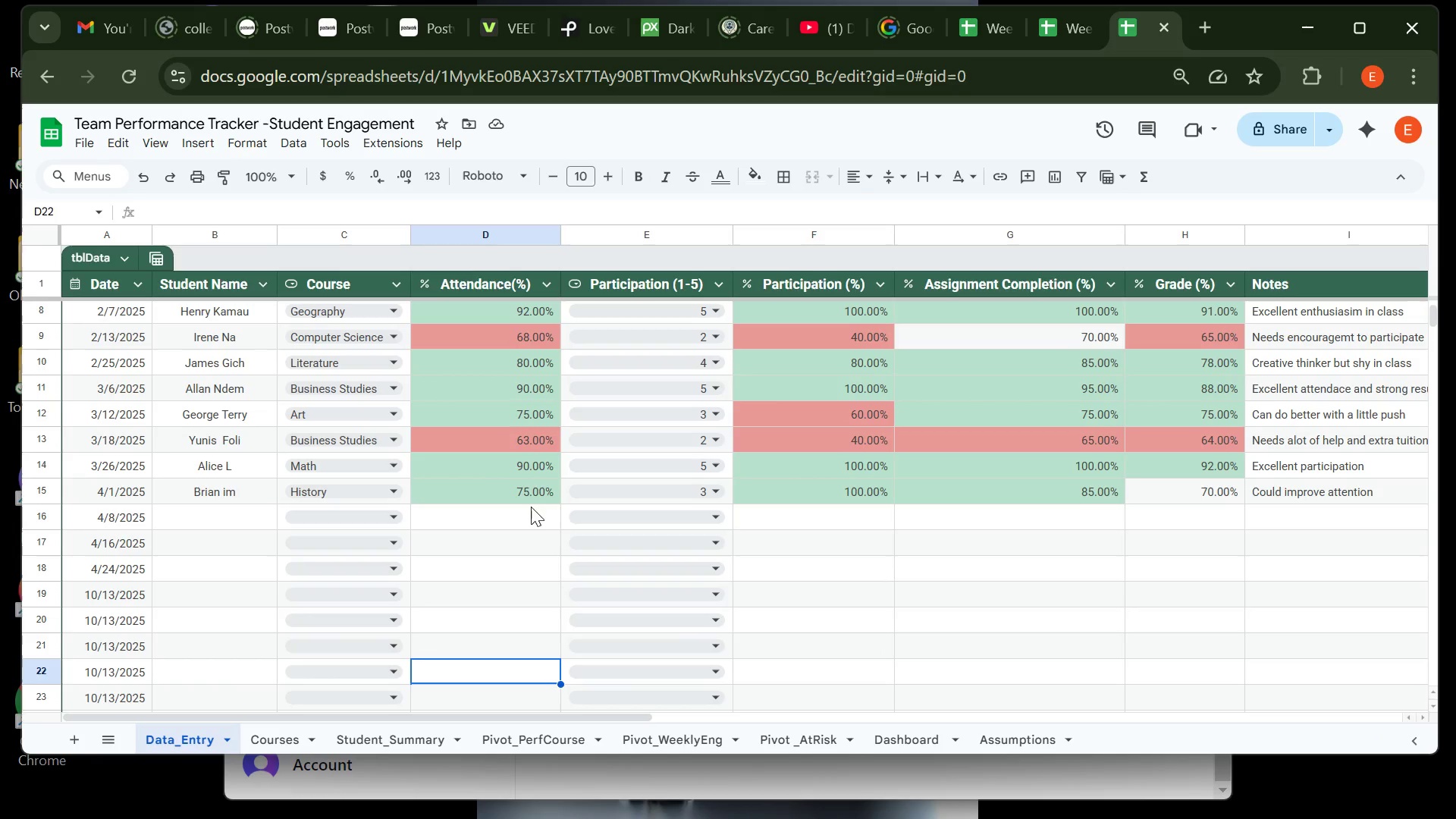 
key(Control+Z)
 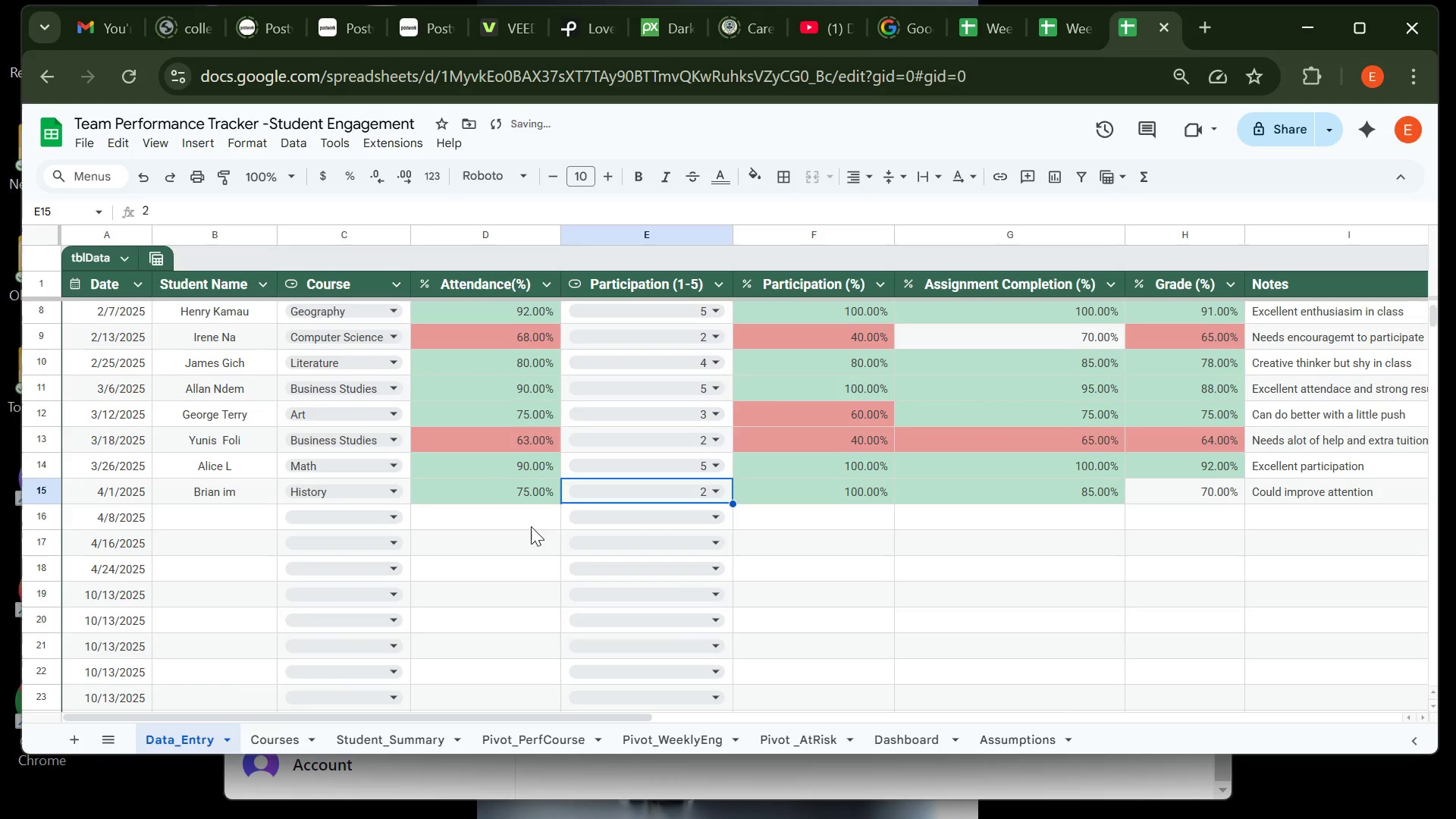 
key(Control+Z)
 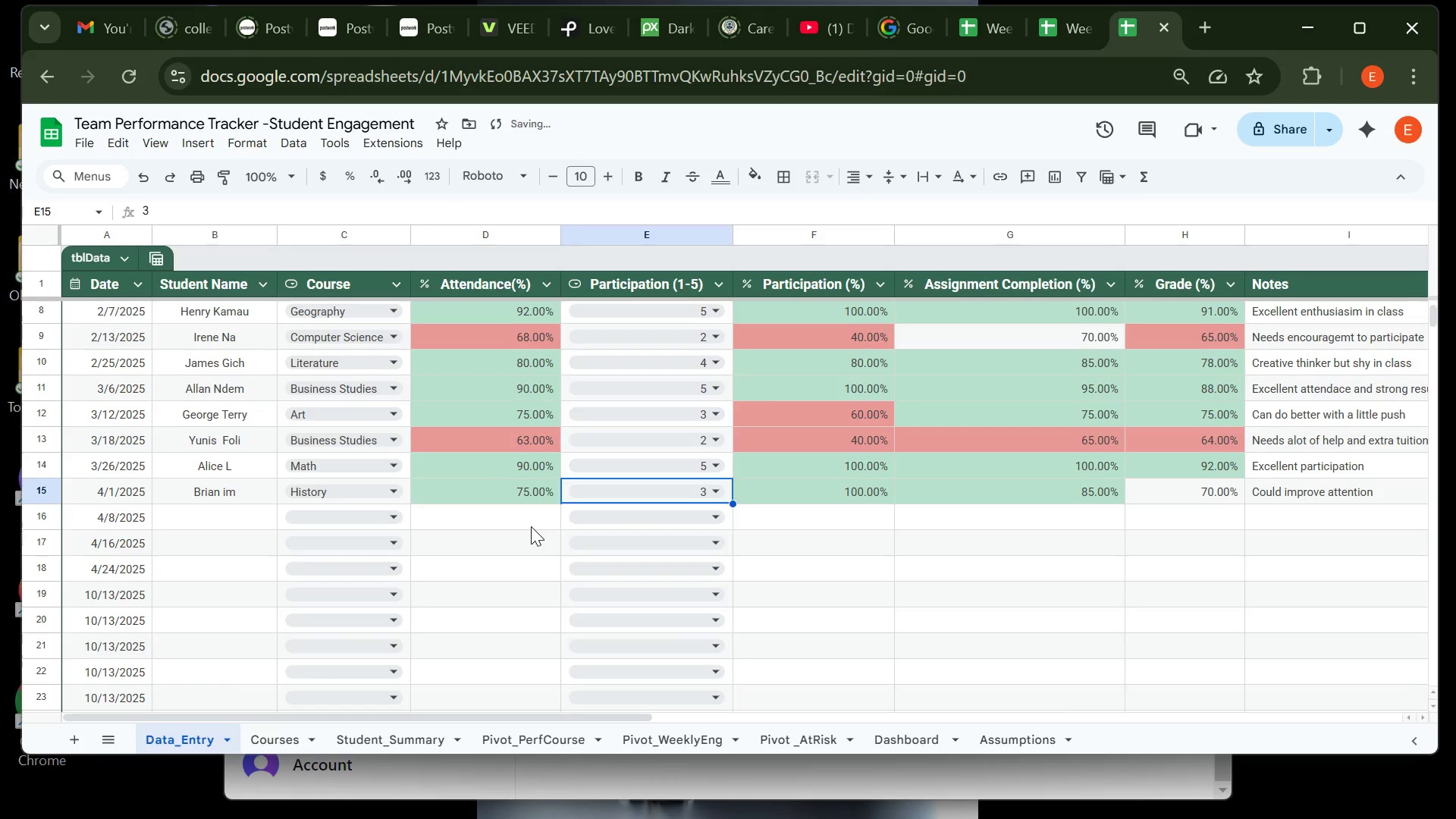 
key(Control+Z)
 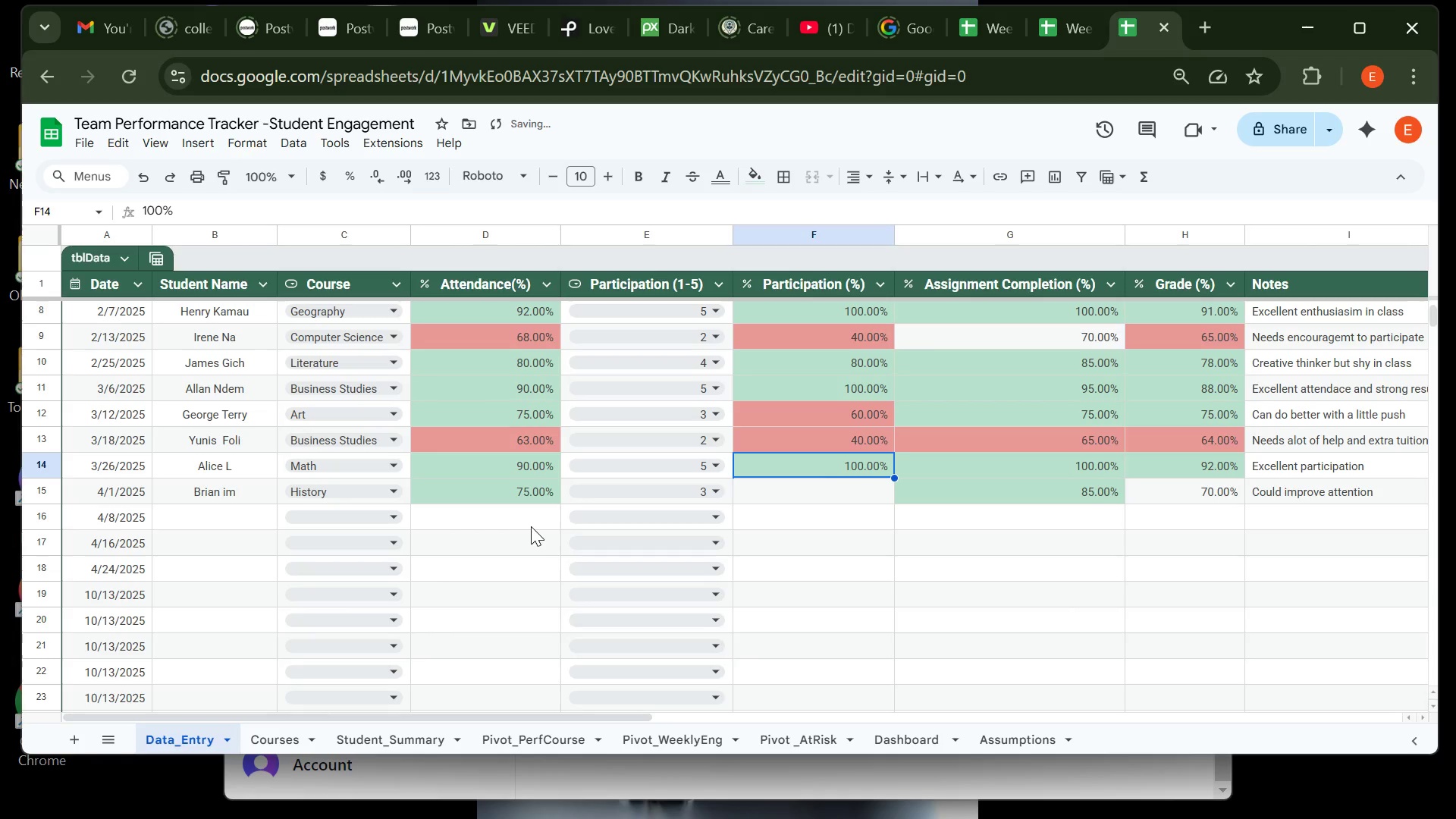 
key(Control+Z)
 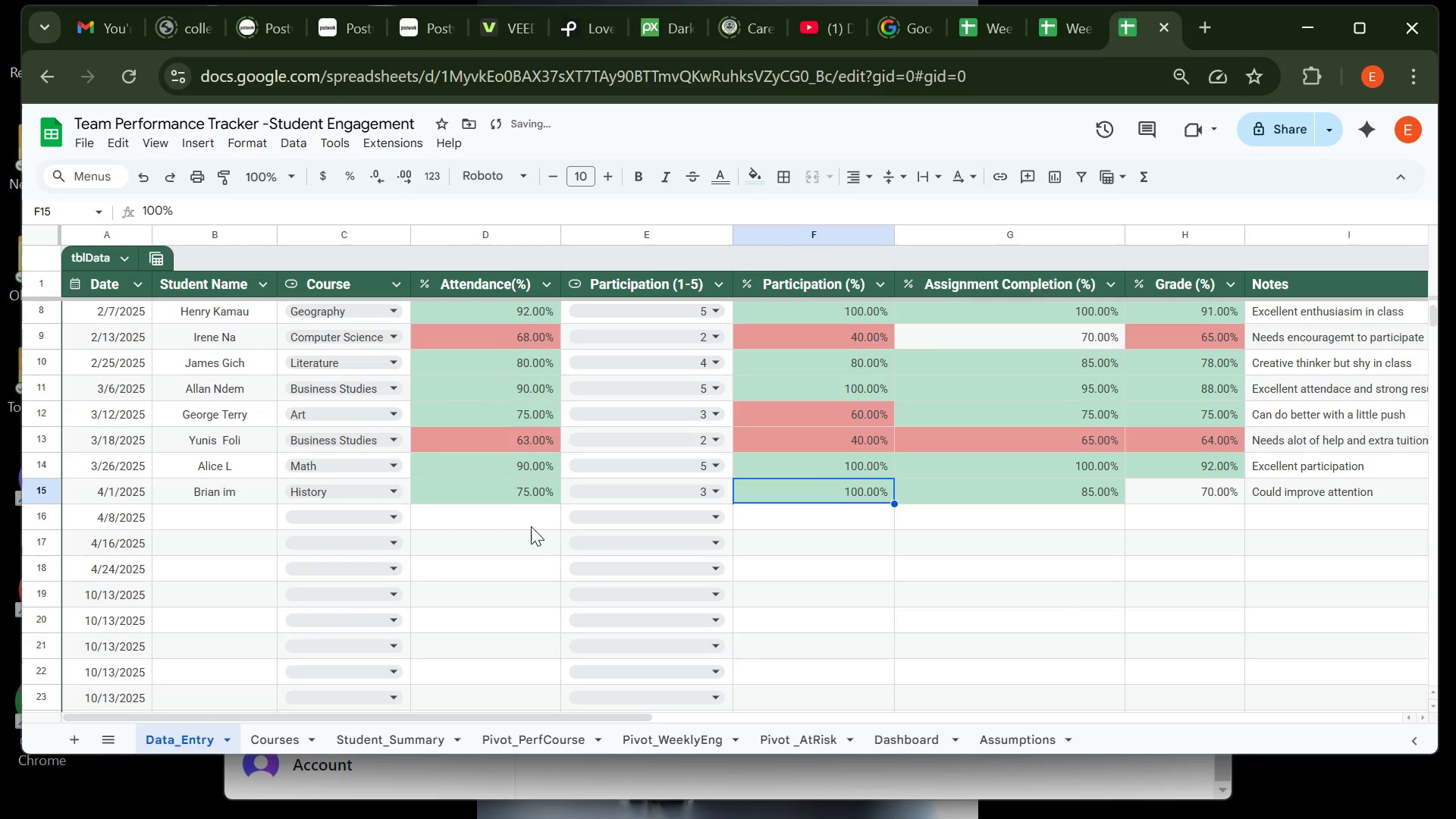 
key(Control+Z)
 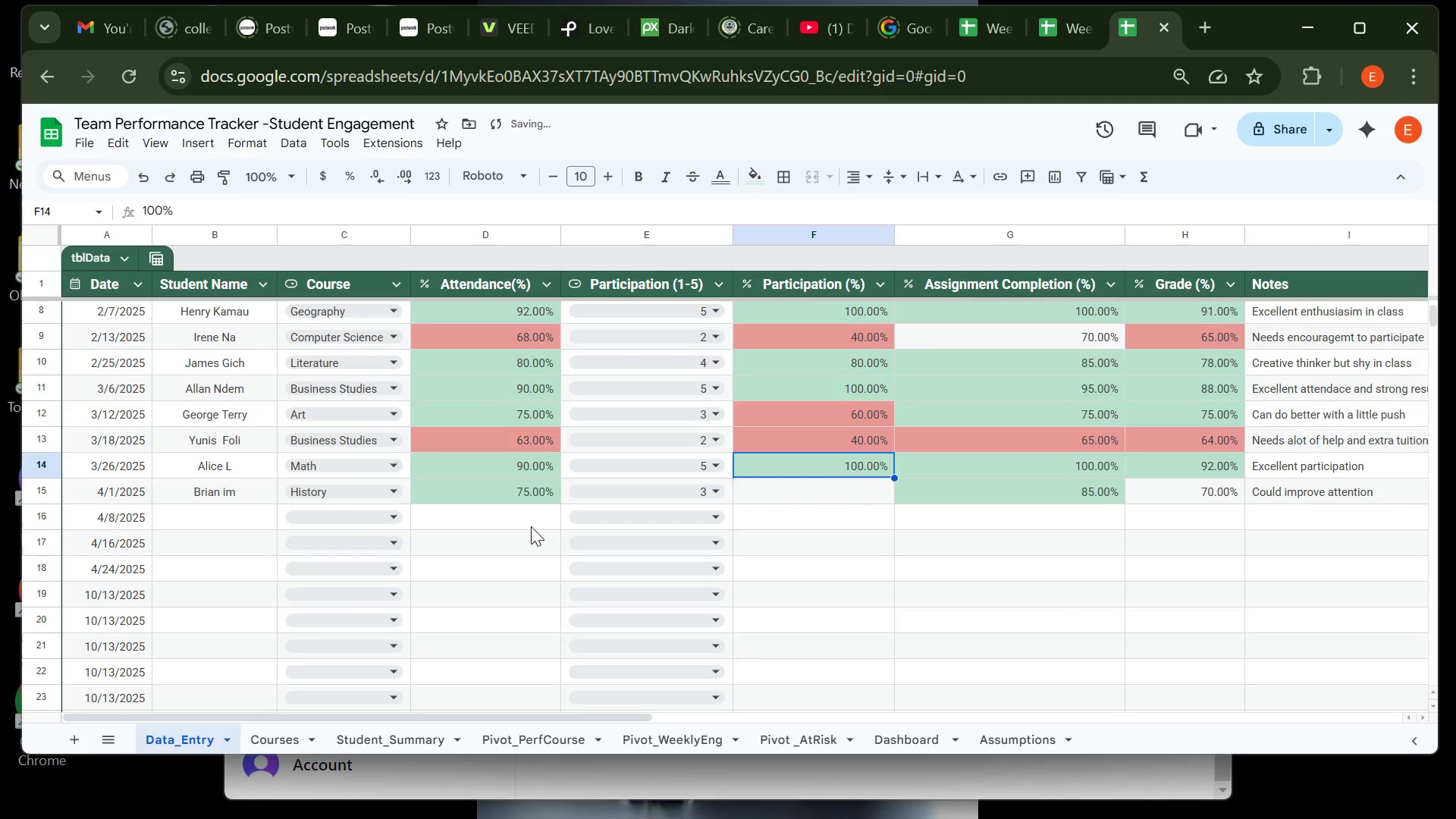 
key(Control+Z)
 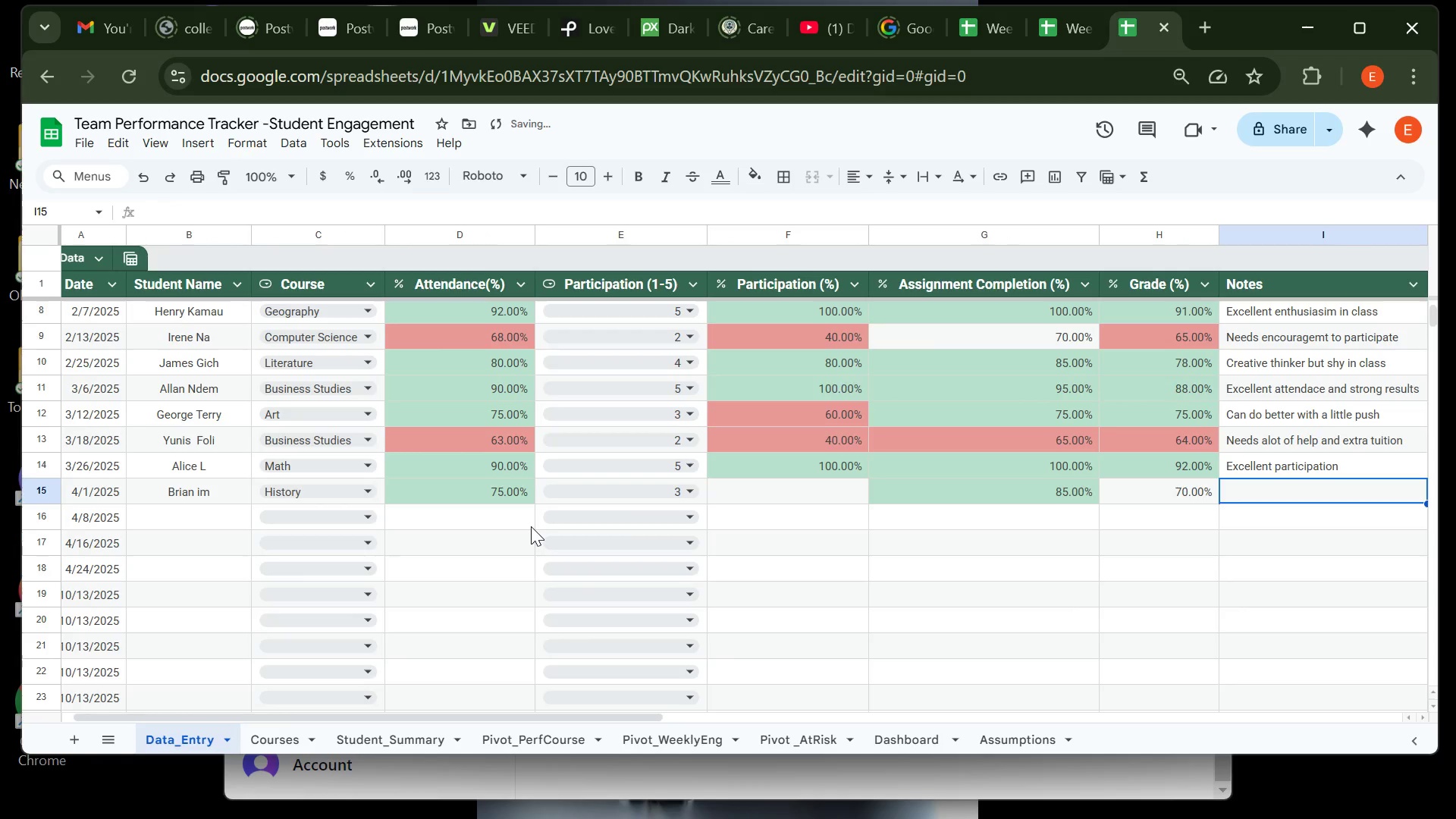 
key(Control+Z)
 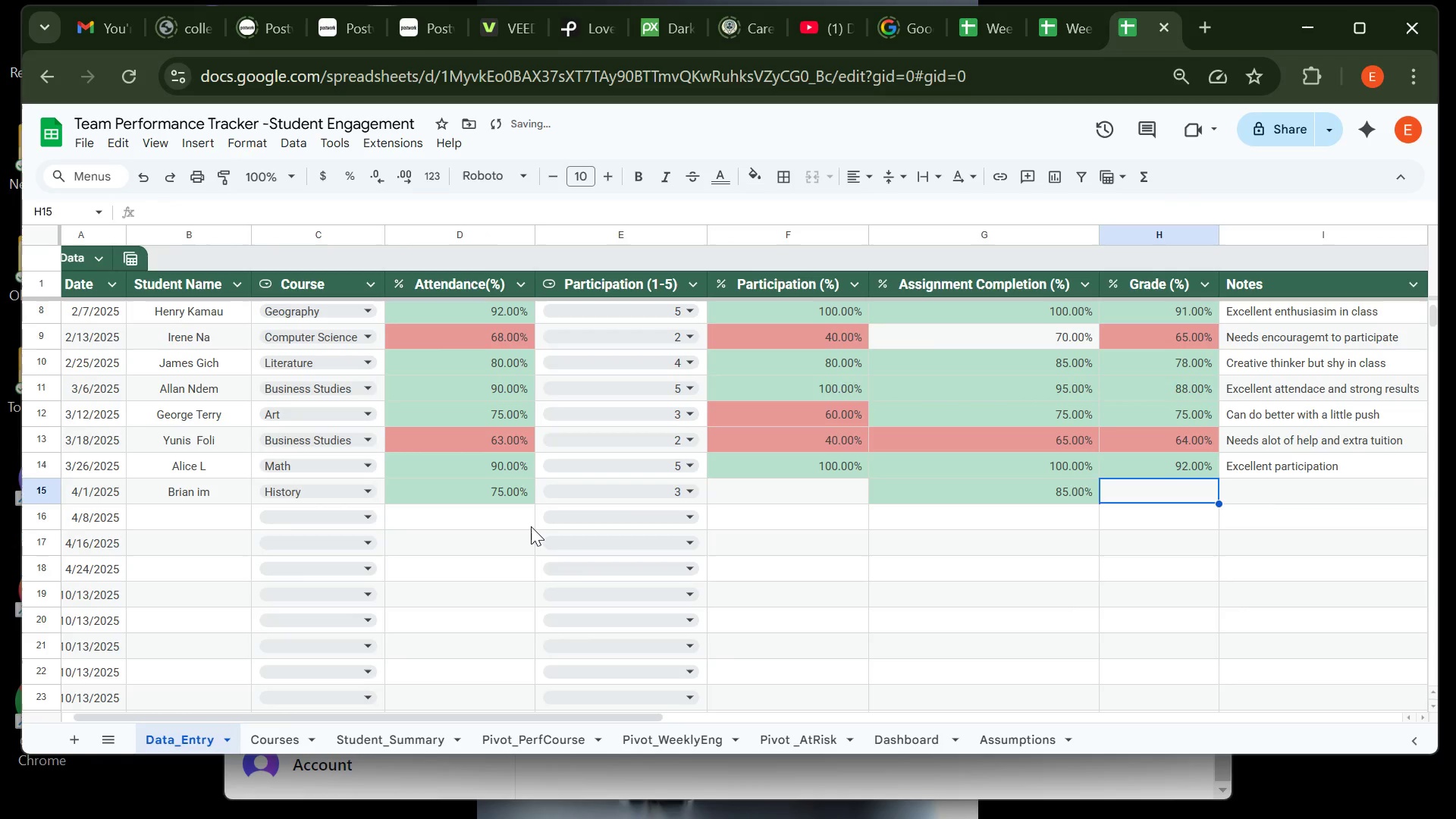 
key(Control+Z)
 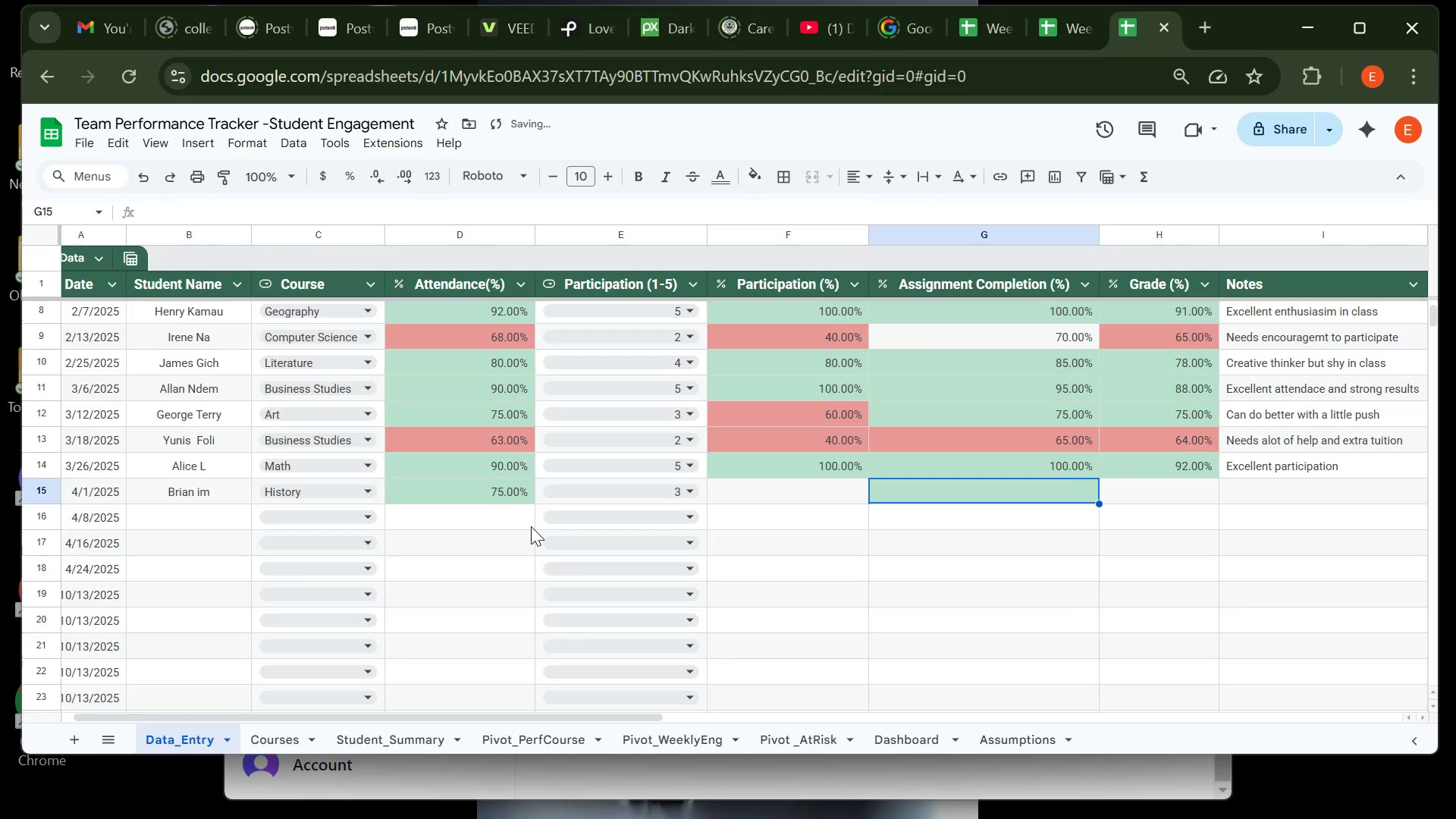 
key(Control+Z)
 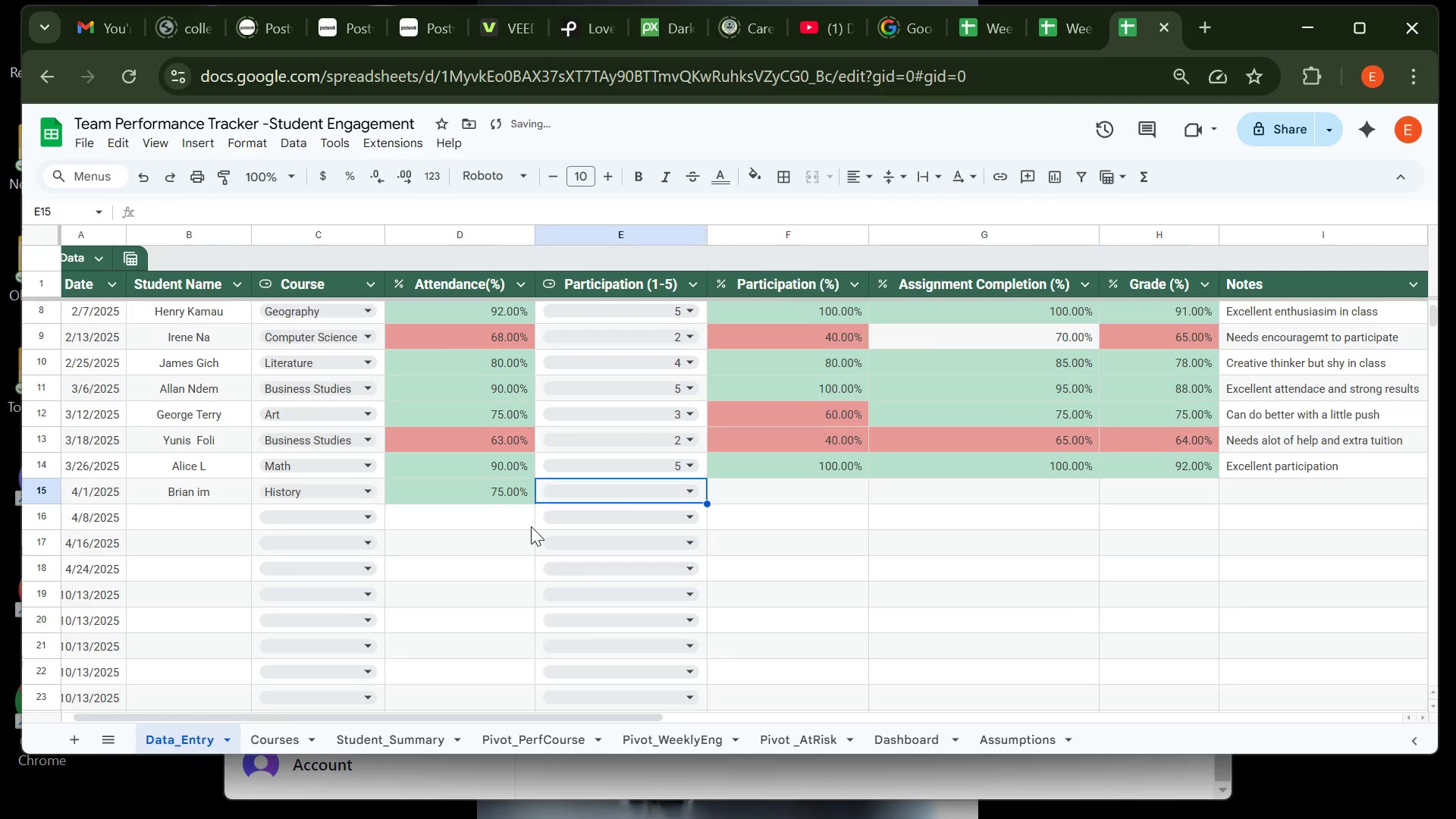 
key(Control+Z)
 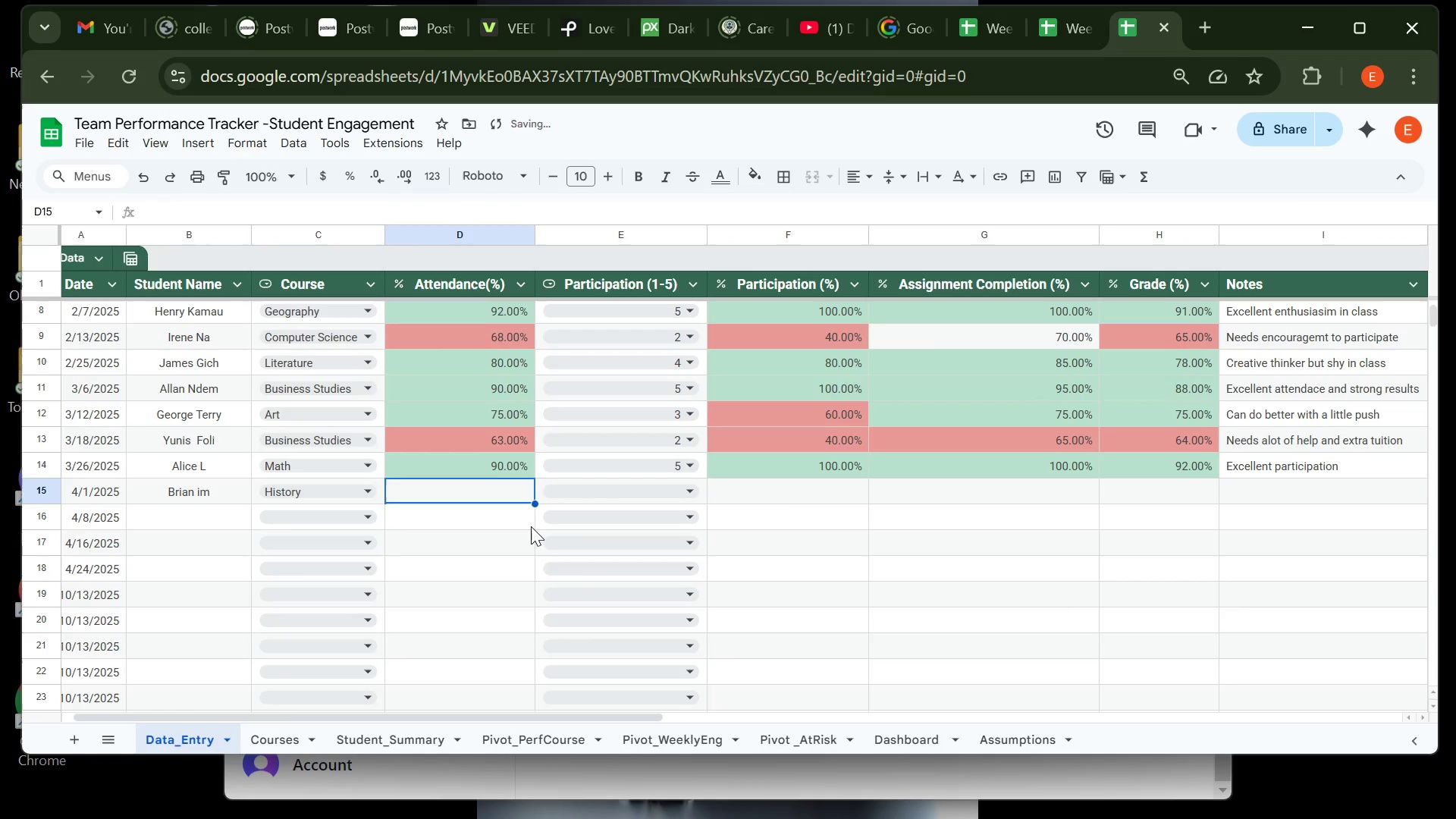 
key(Control+Z)
 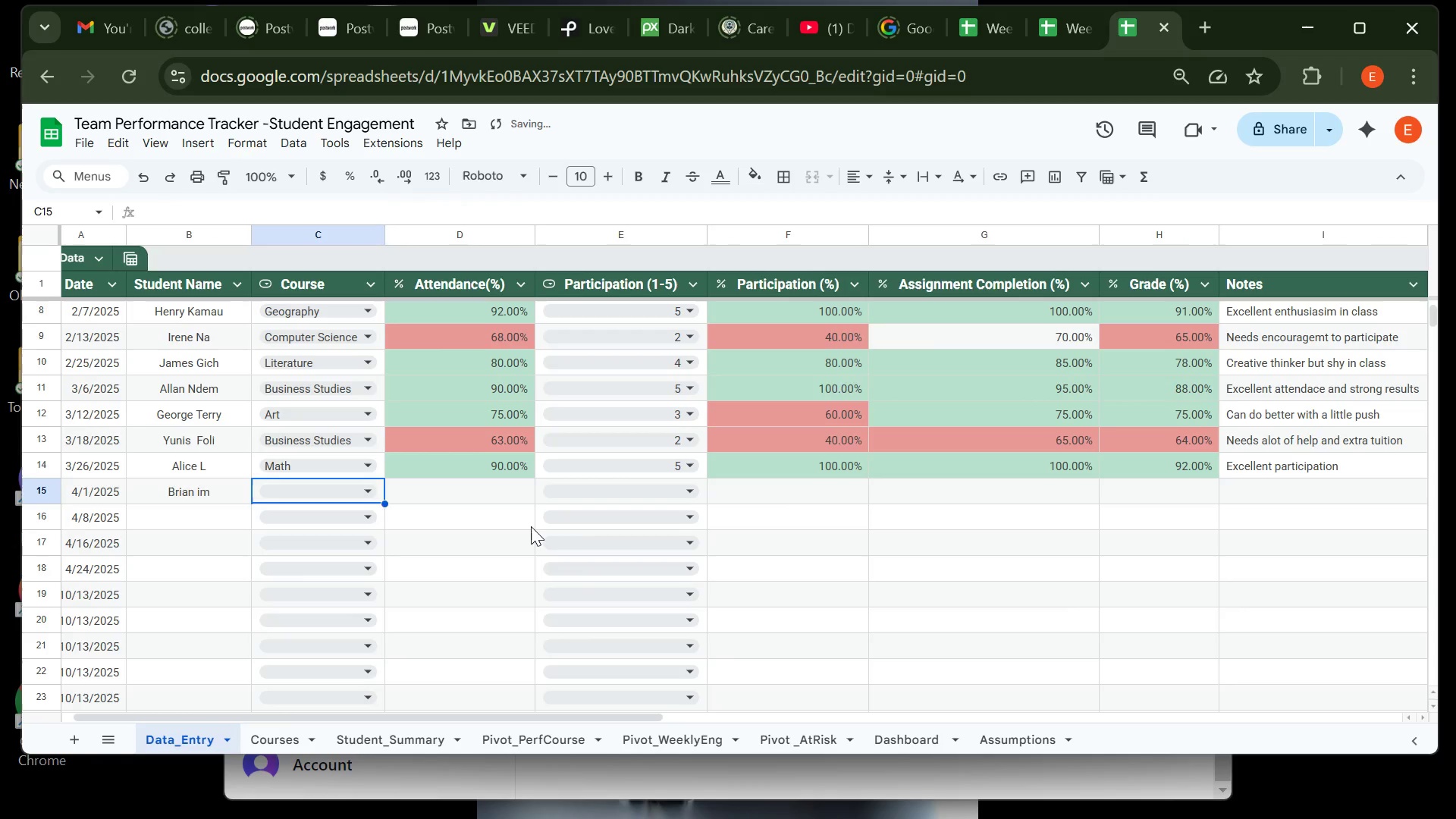 
key(Control+Z)
 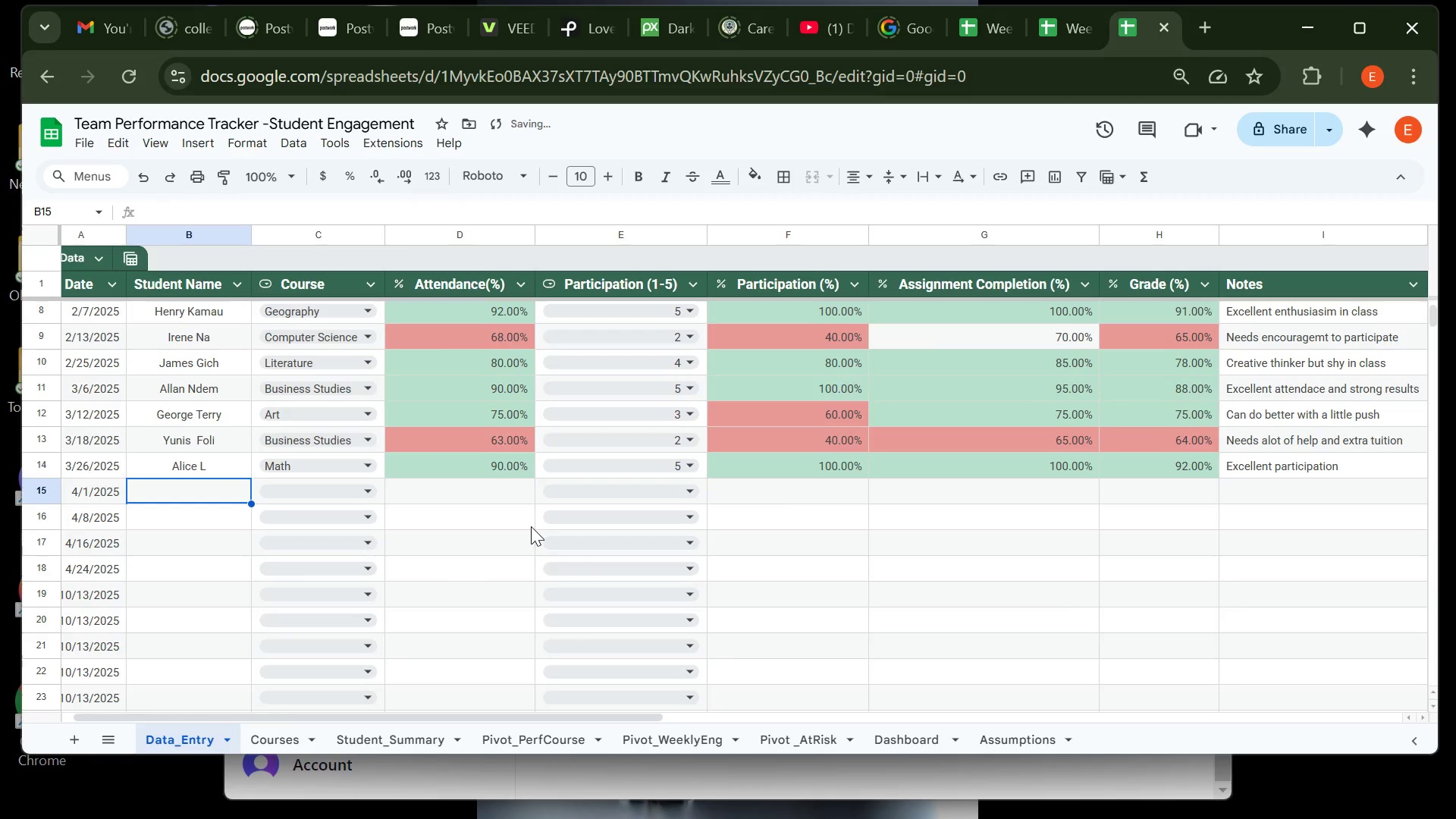 
key(Control+Z)
 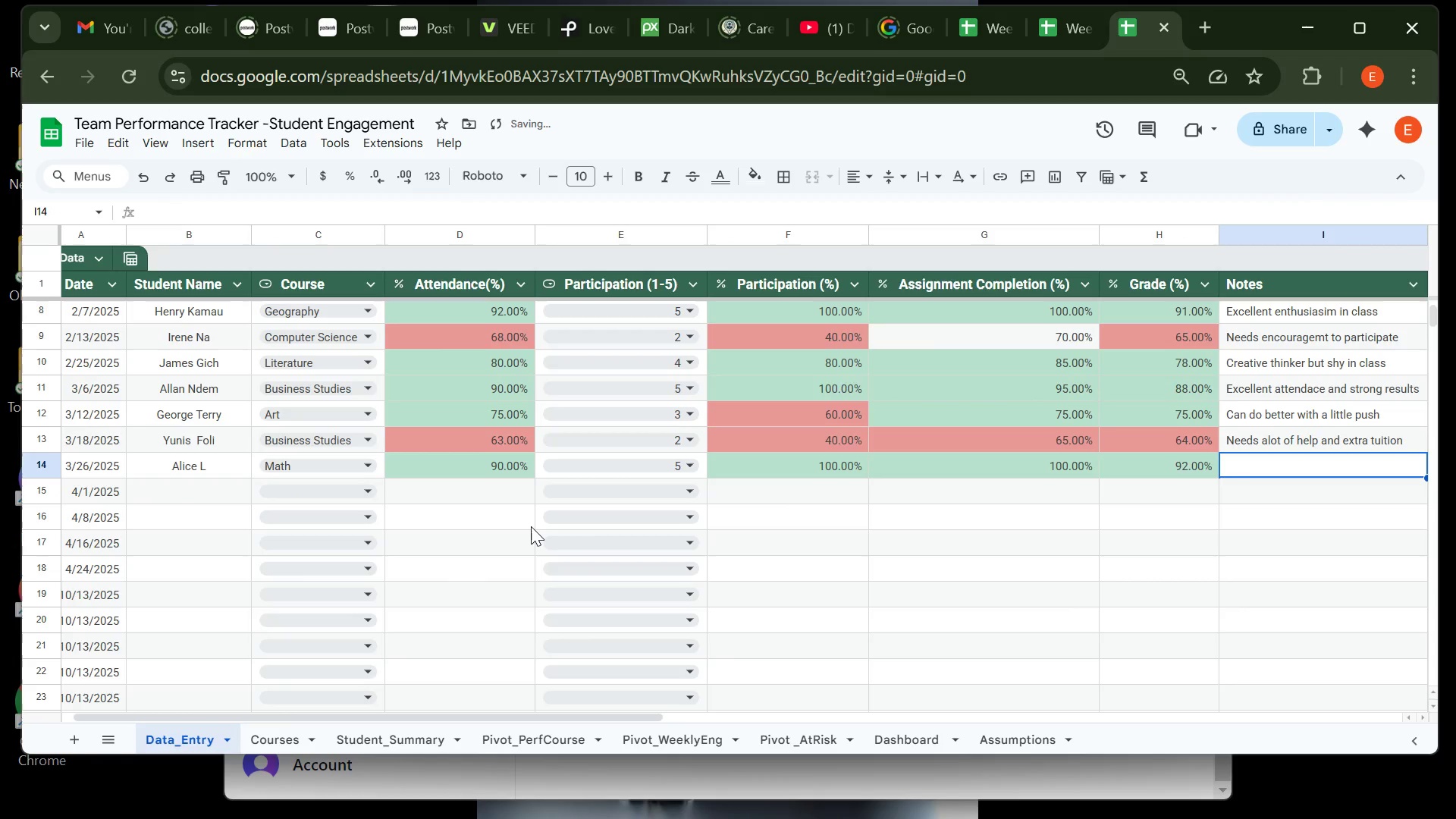 
key(Control+Z)
 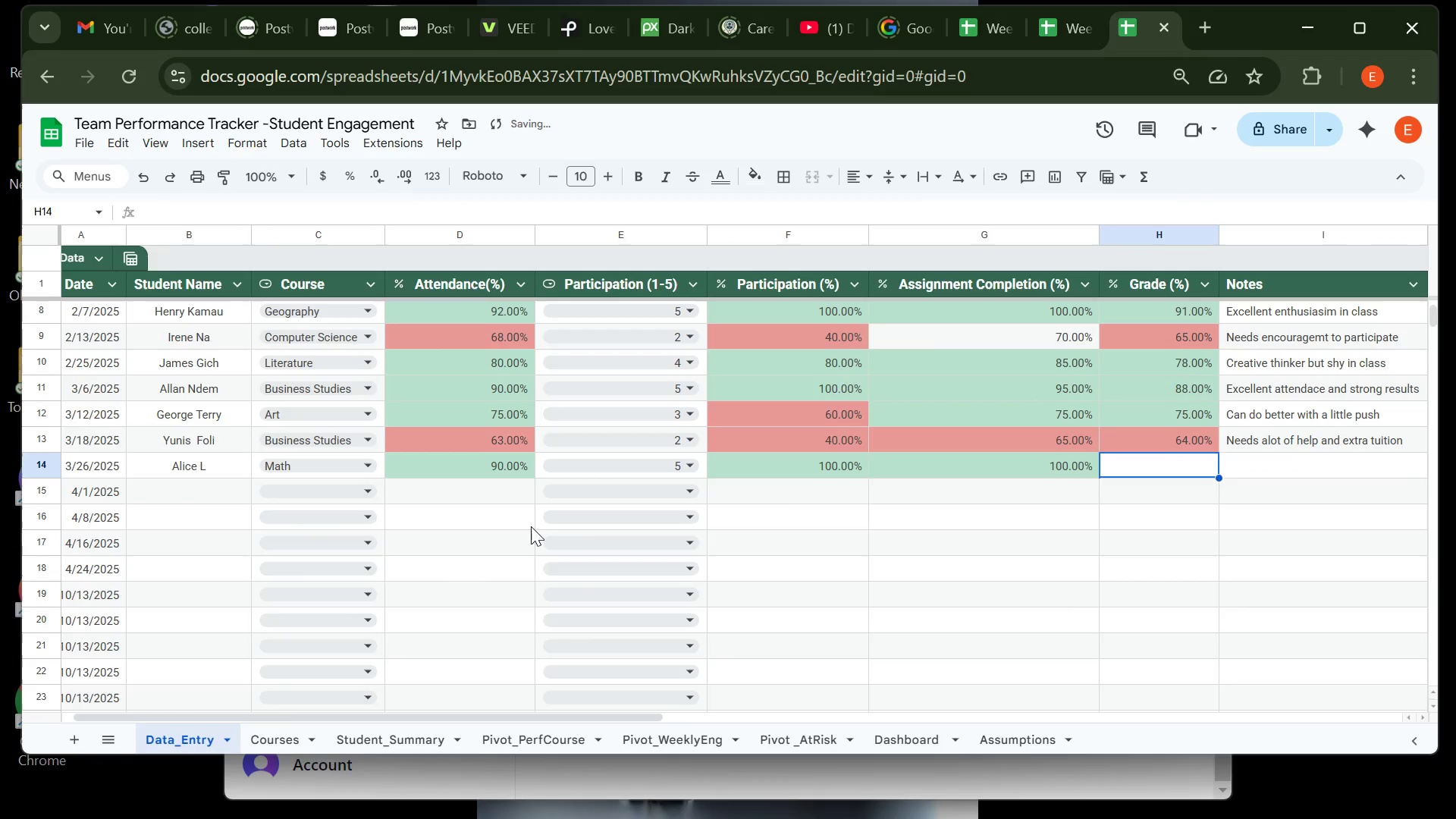 
key(Control+Z)
 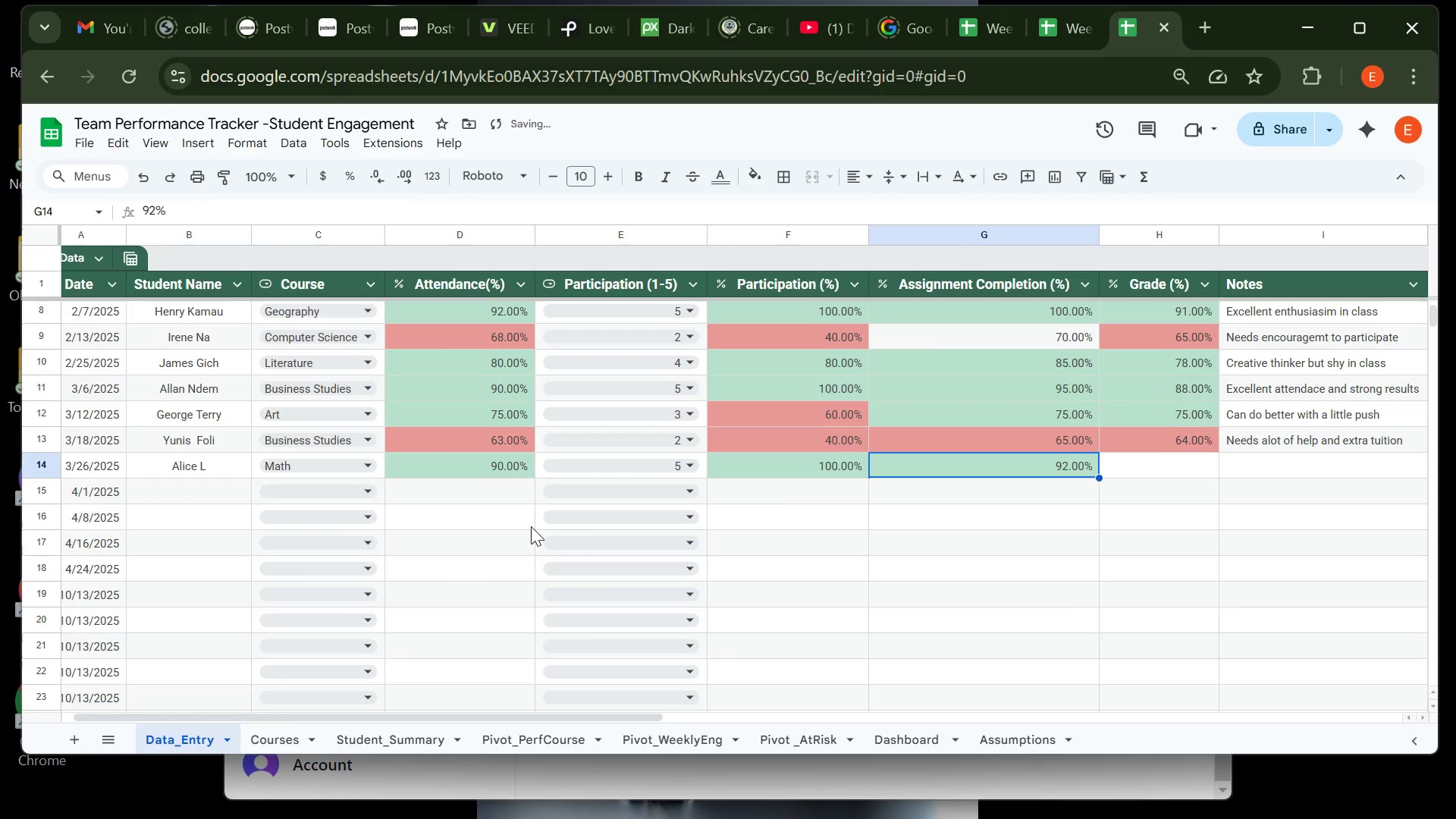 
key(Control+Z)
 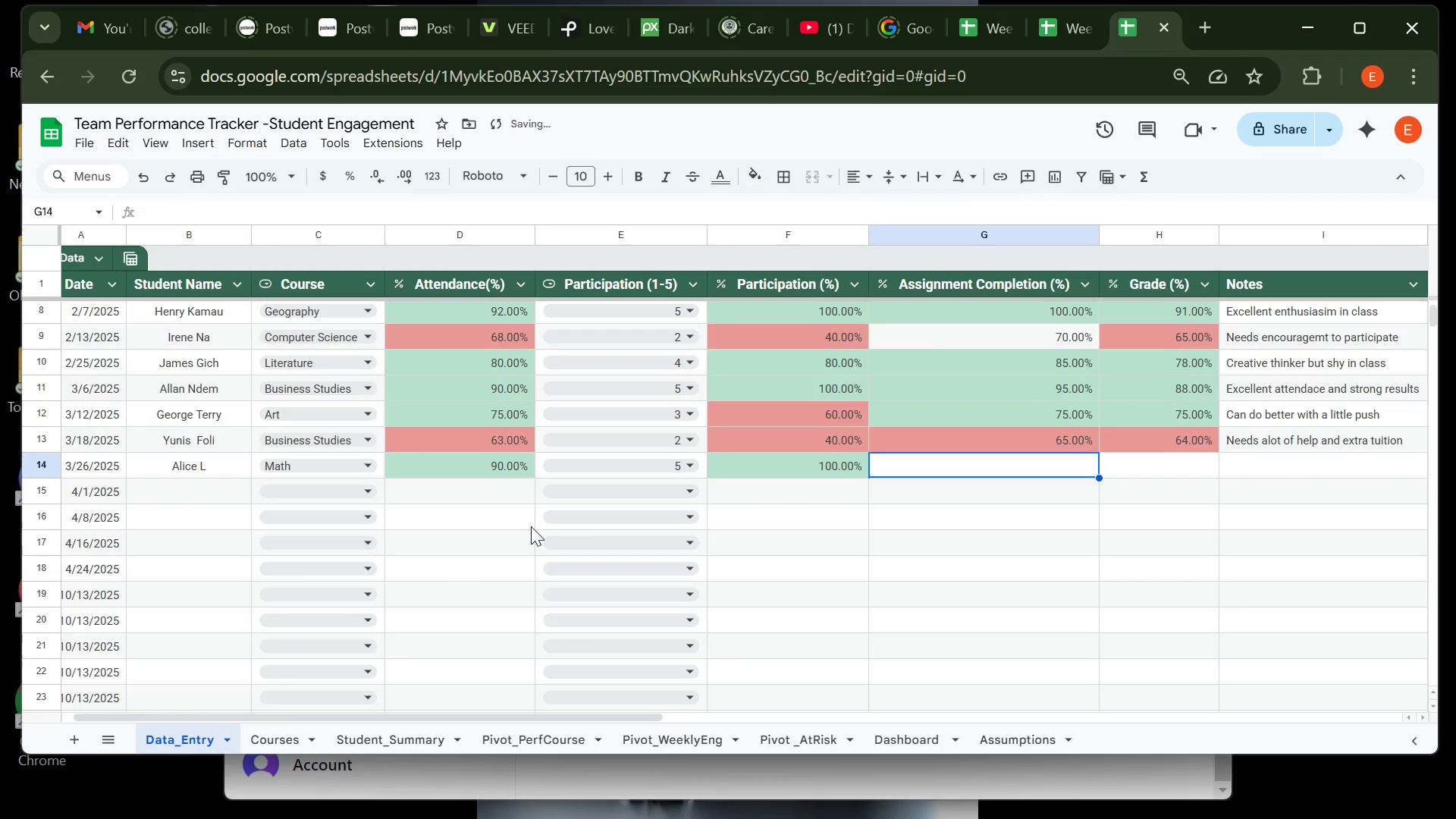 
key(Control+Z)
 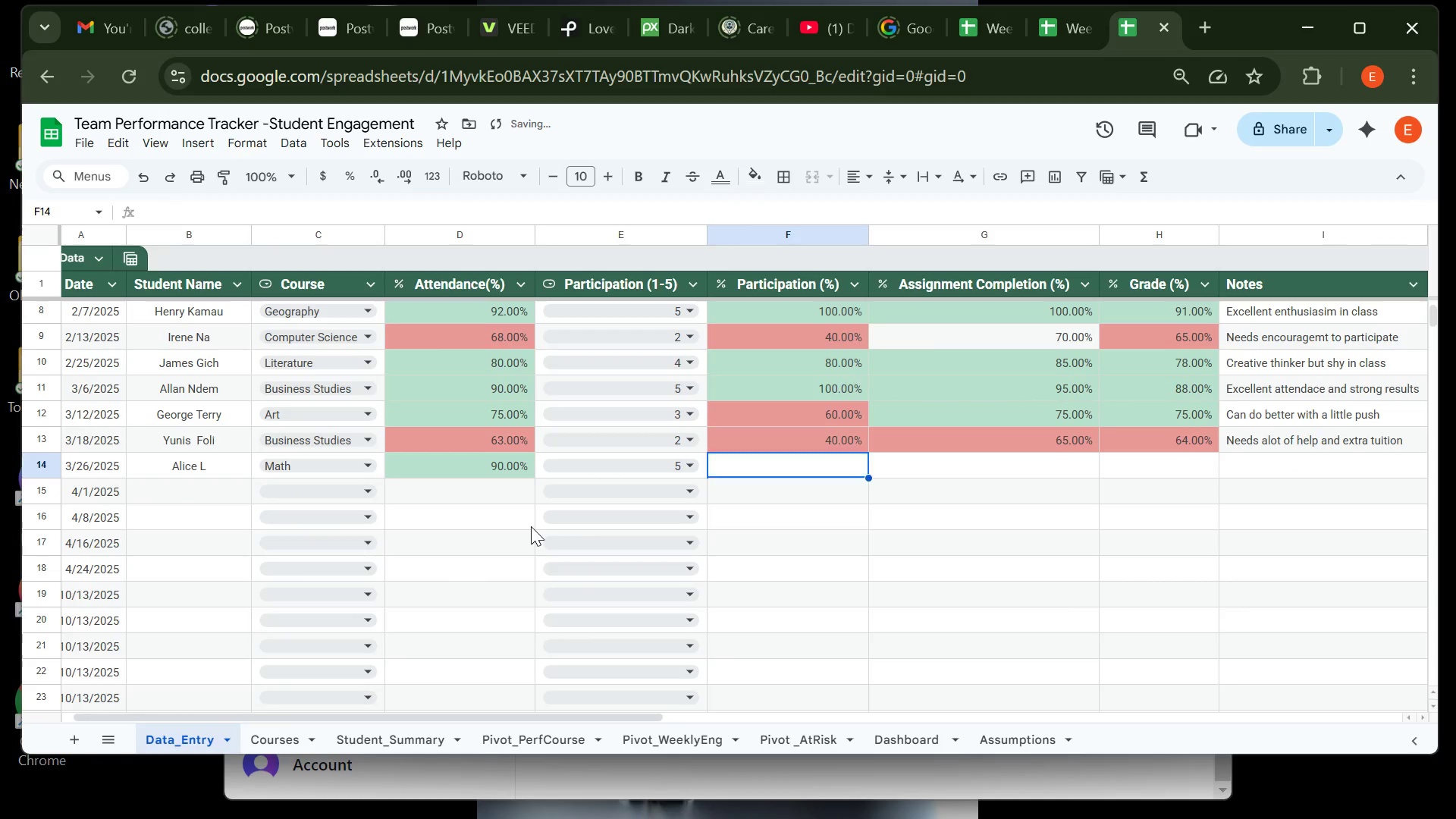 
key(Control+Z)
 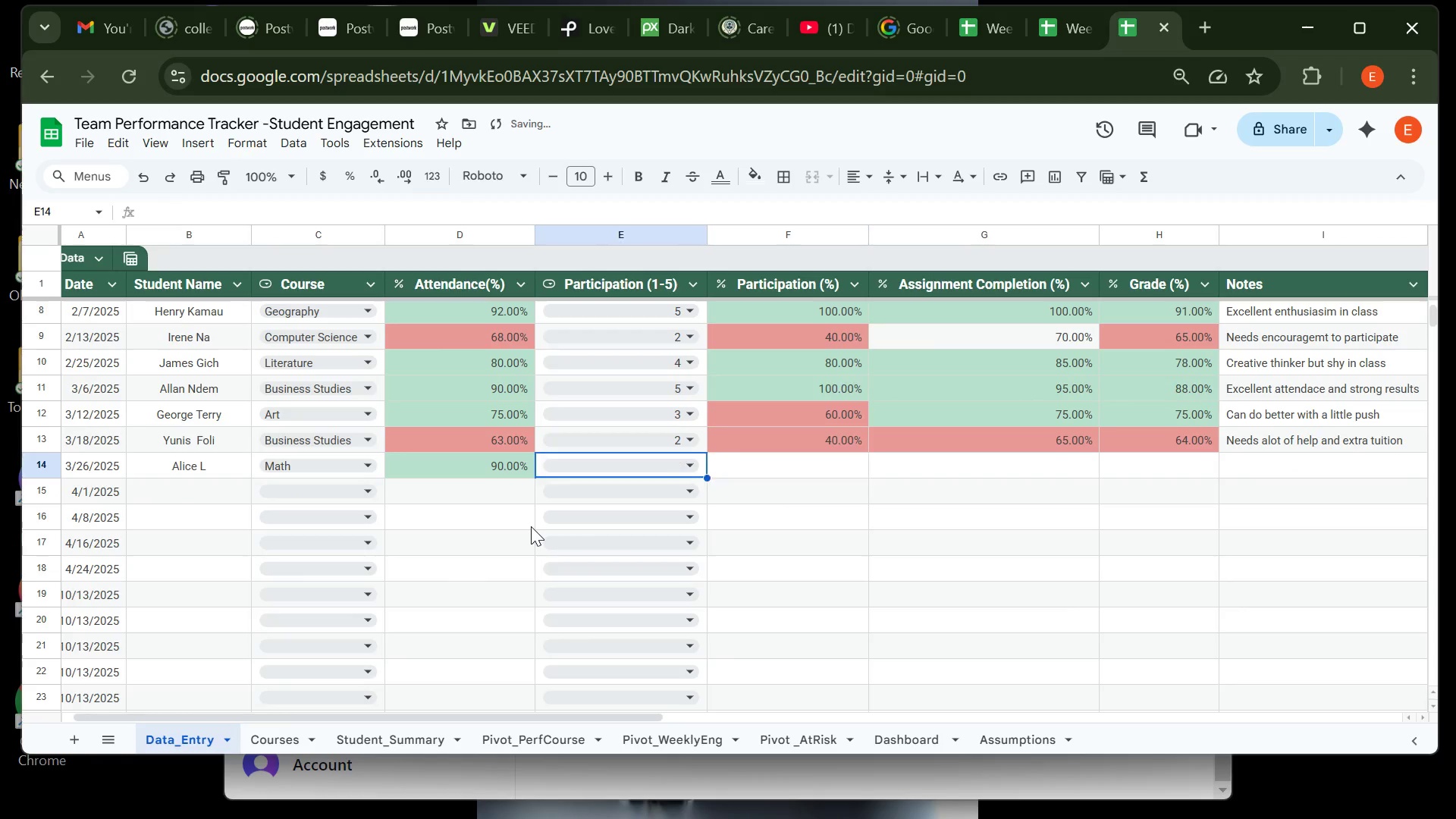 
key(Control+Z)
 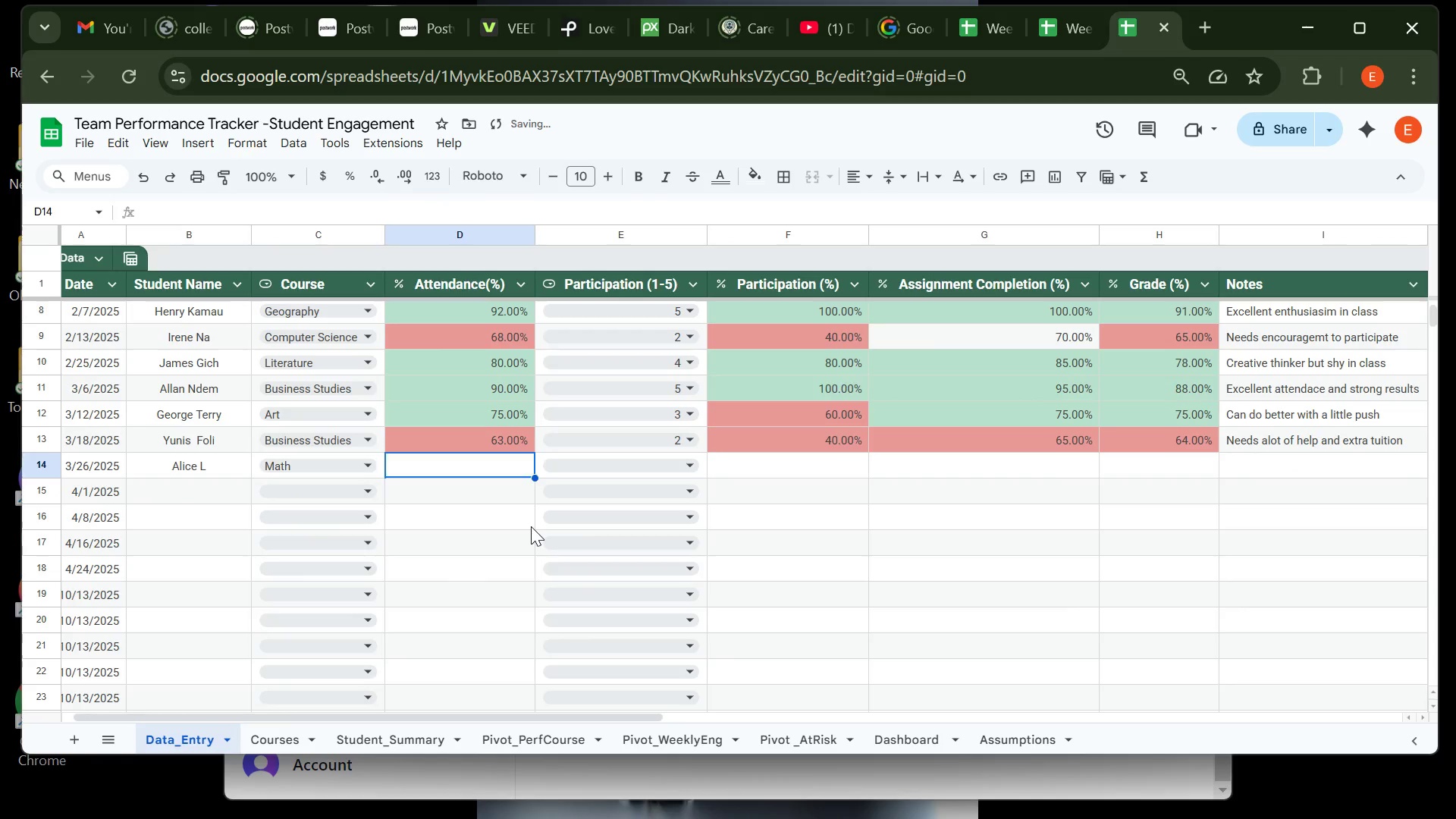 
key(Control+Z)
 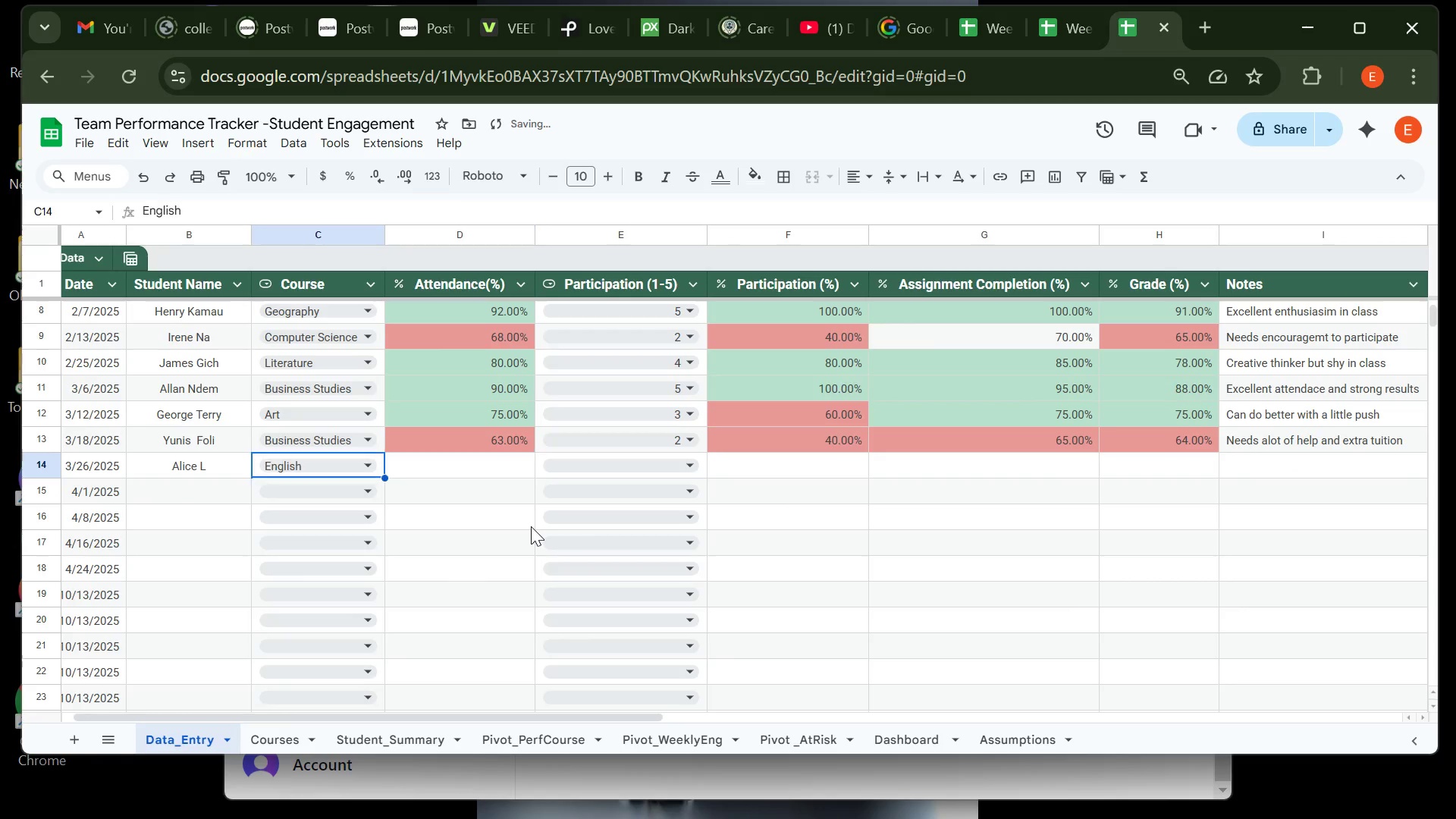 
key(Control+Z)
 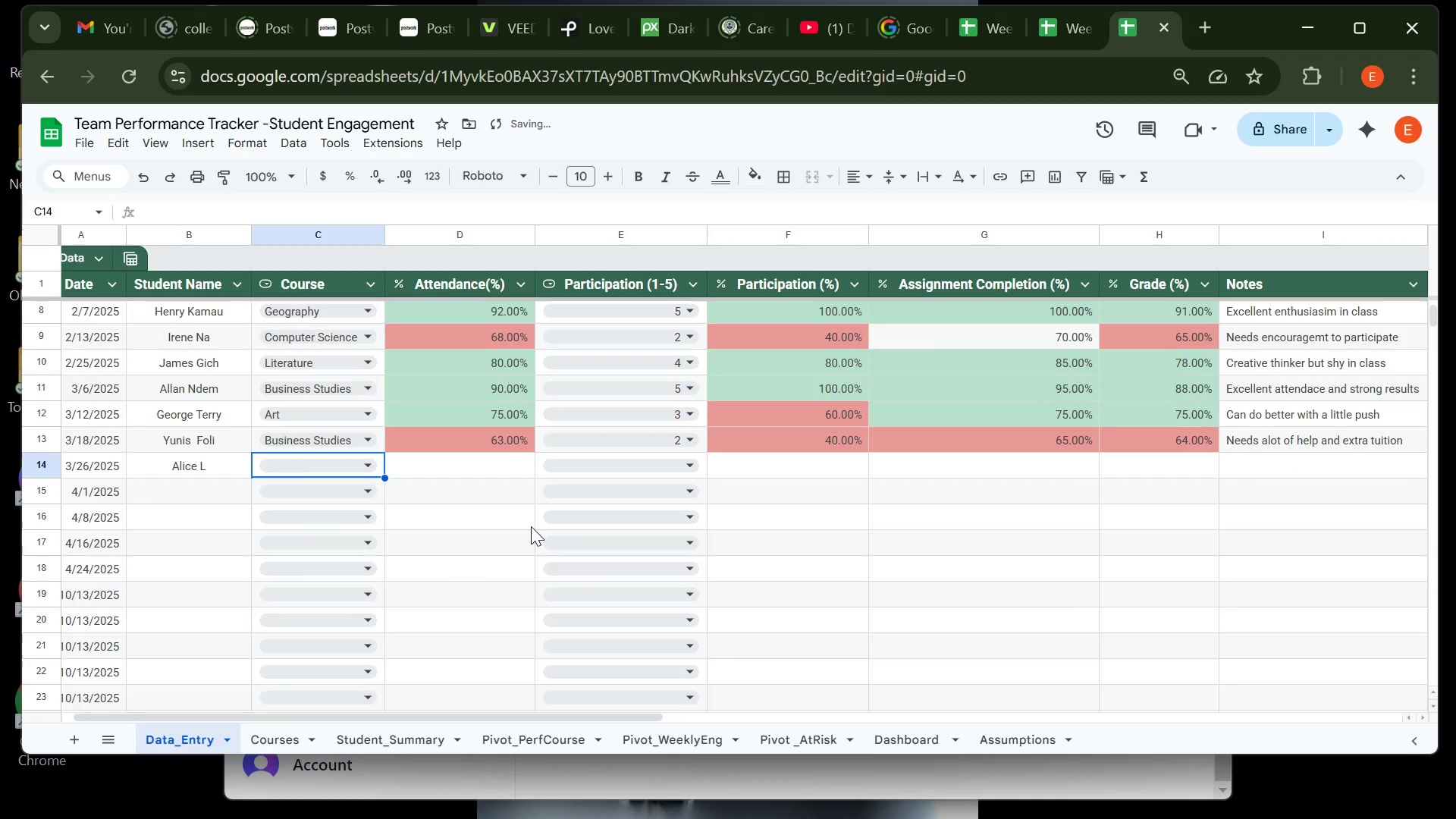 
key(Control+Z)
 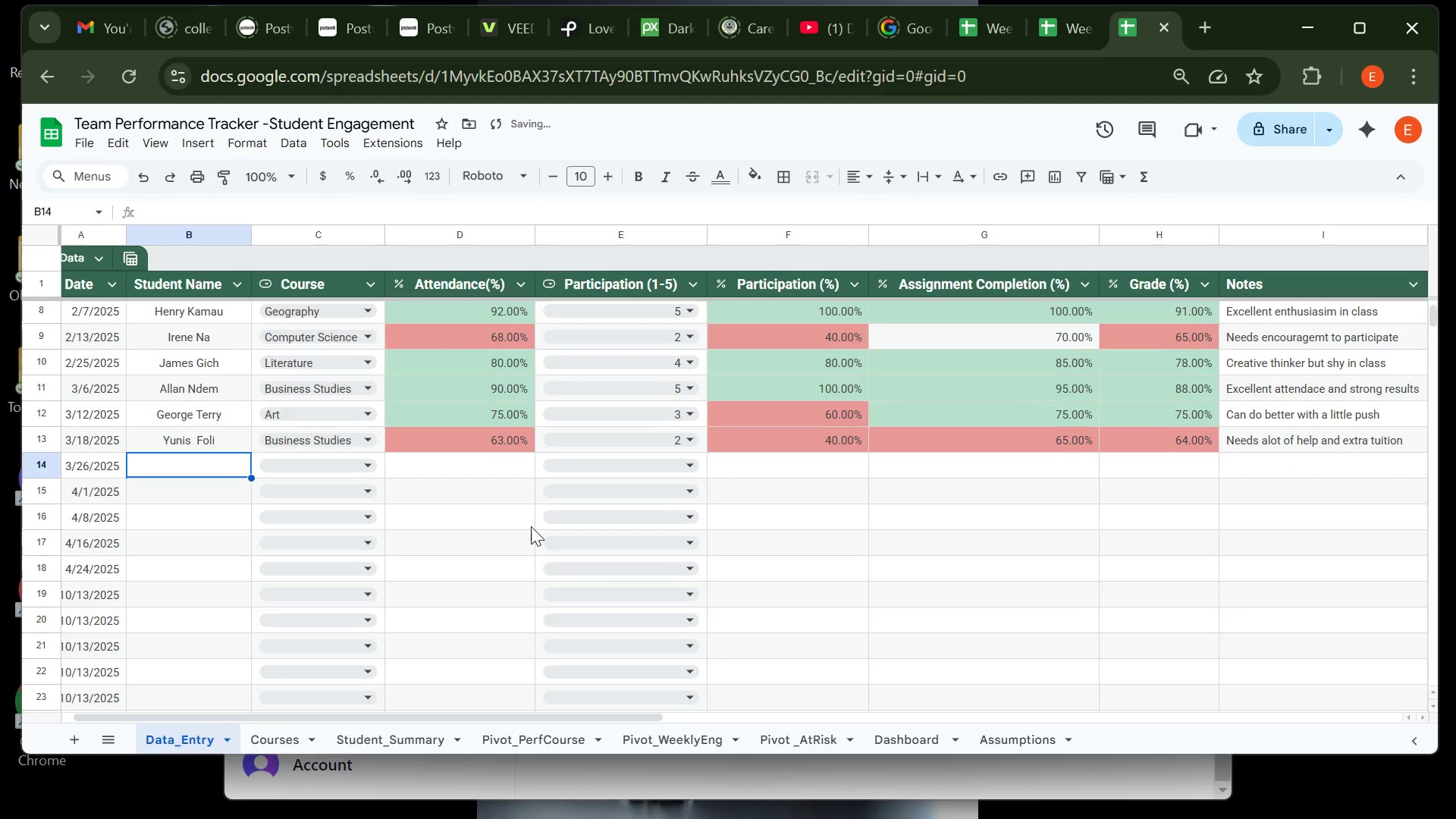 
key(Control+Z)
 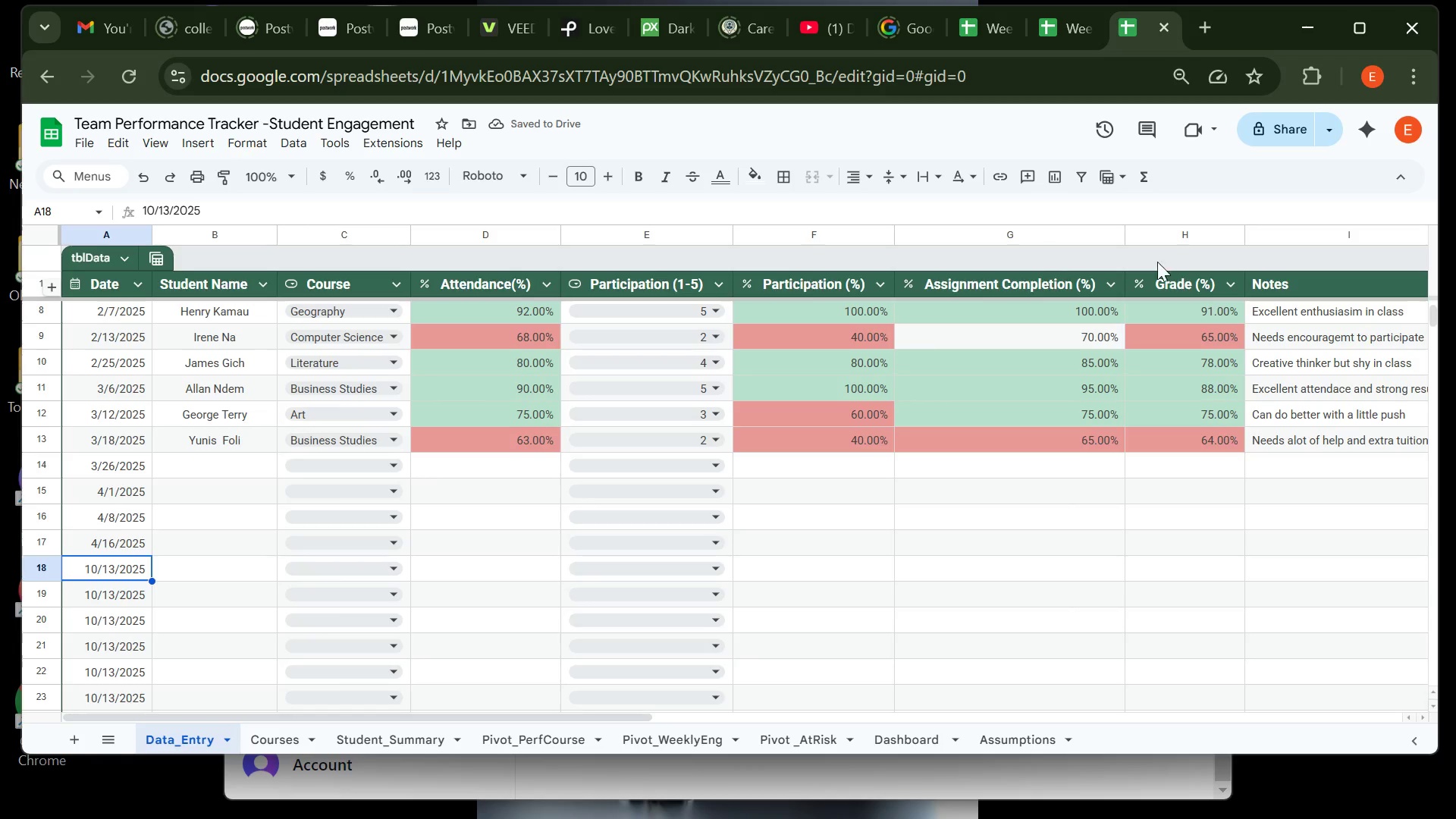 
right_click([1302, 281])
 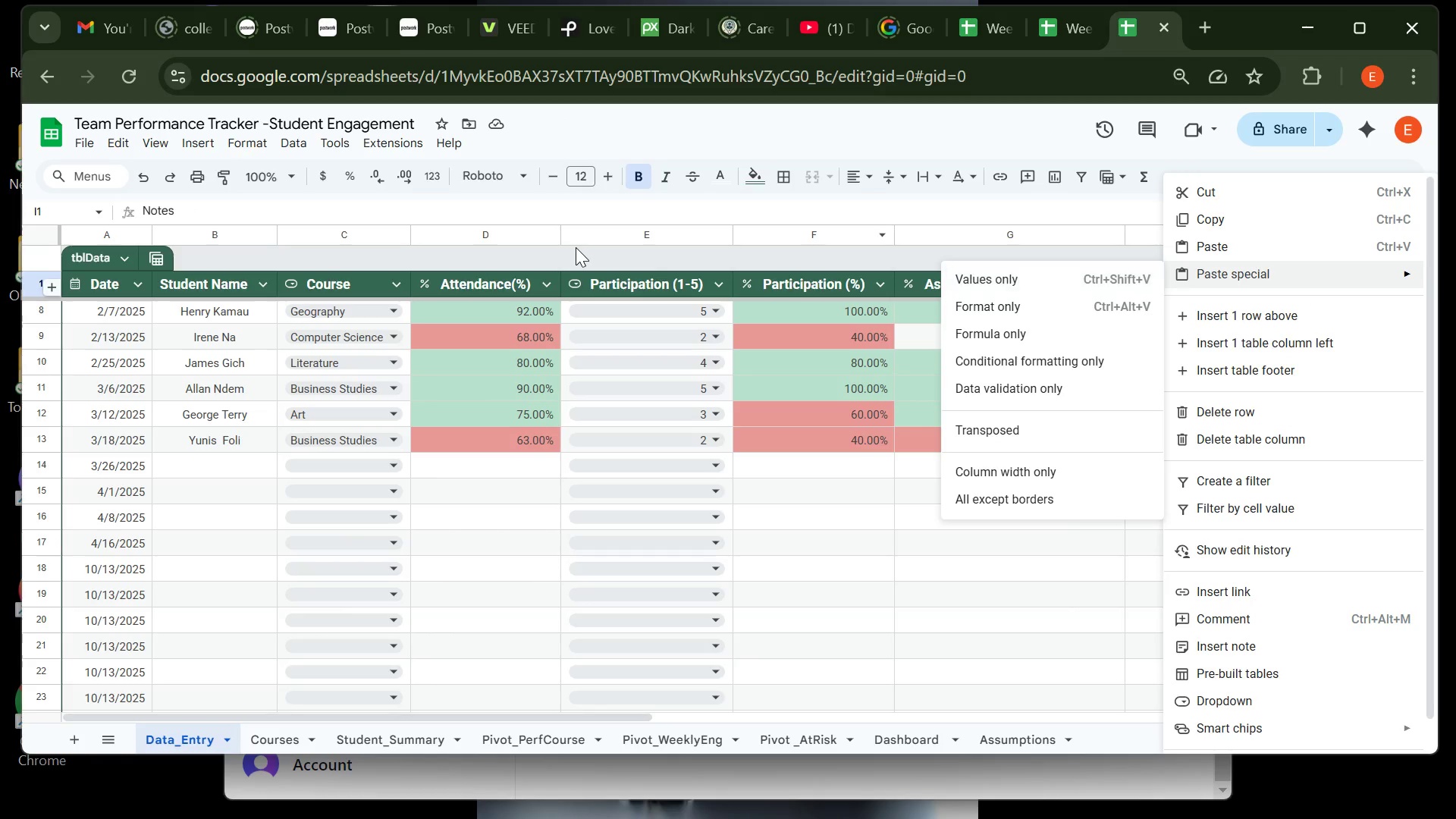 
wait(7.9)
 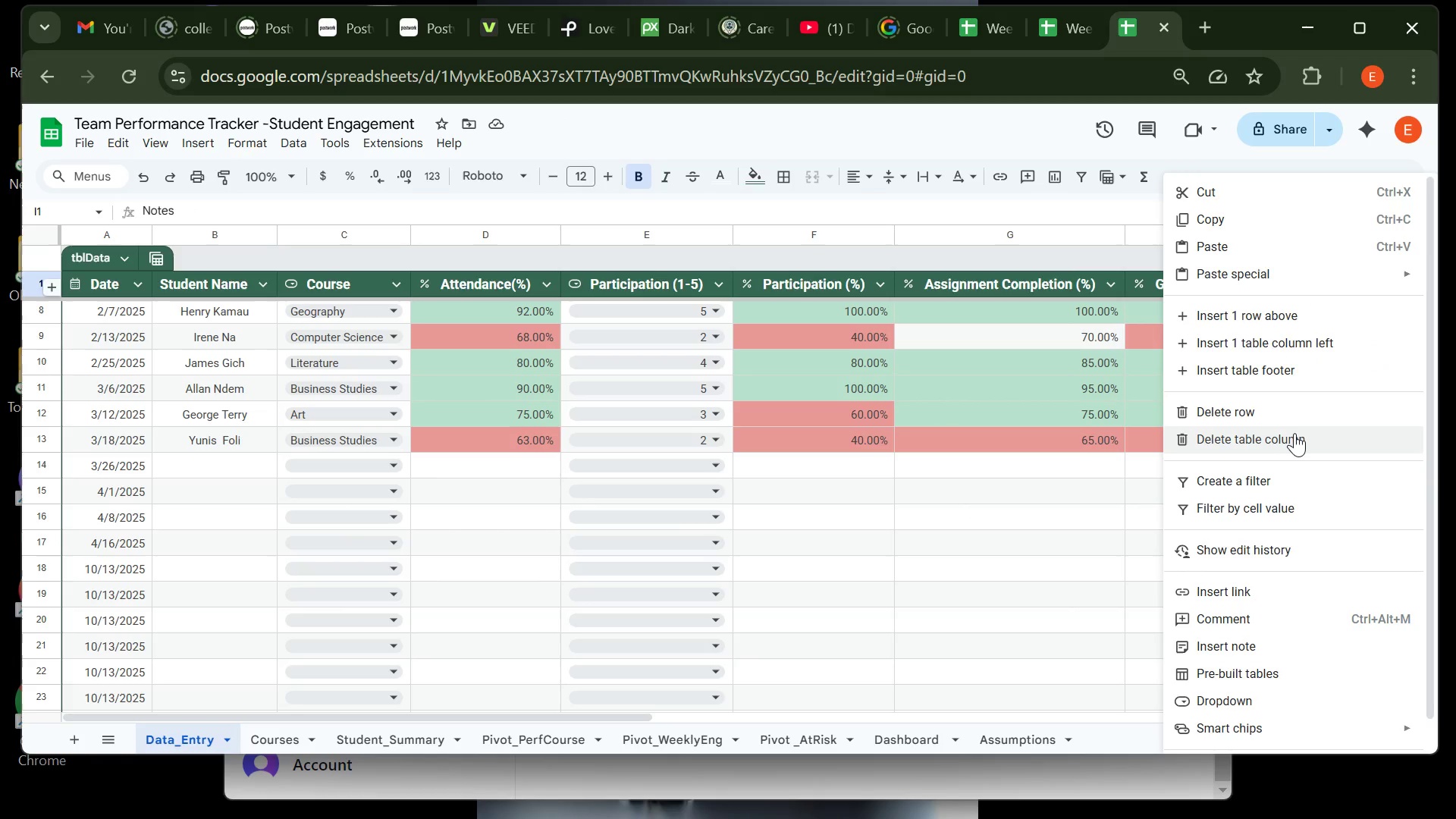 
left_click([127, 255])
 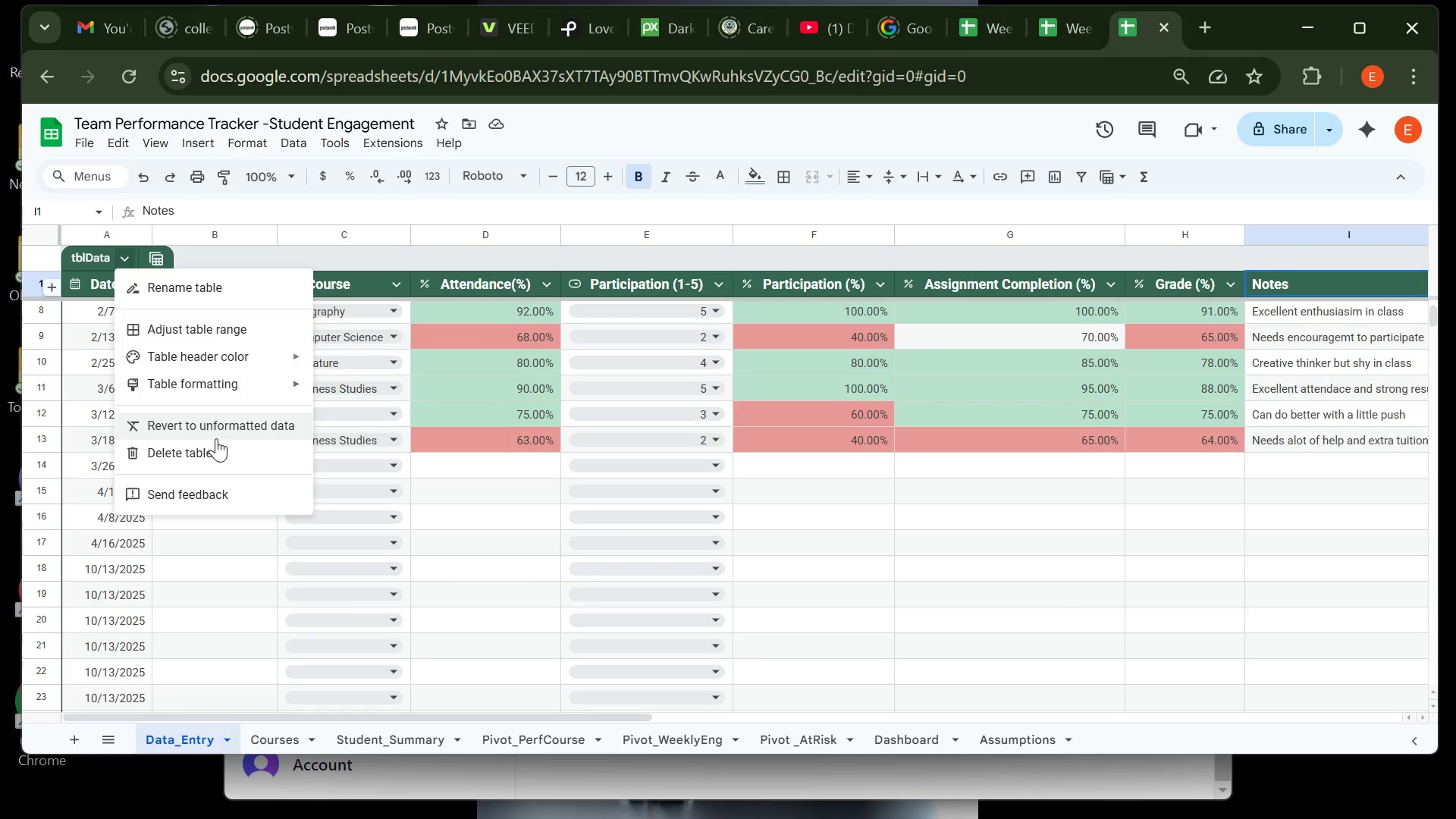 
left_click([202, 449])
 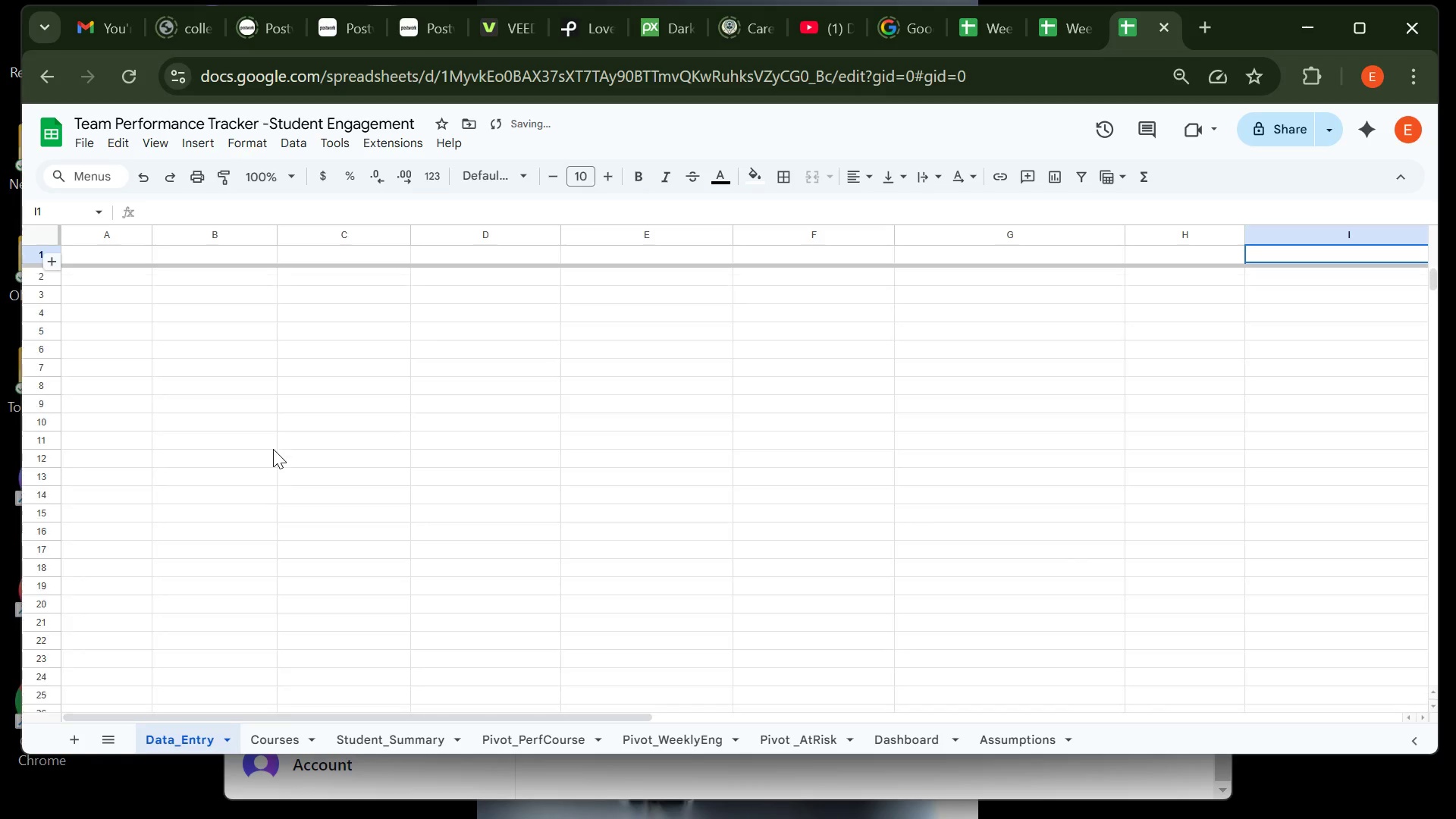 
key(Control+Z)
 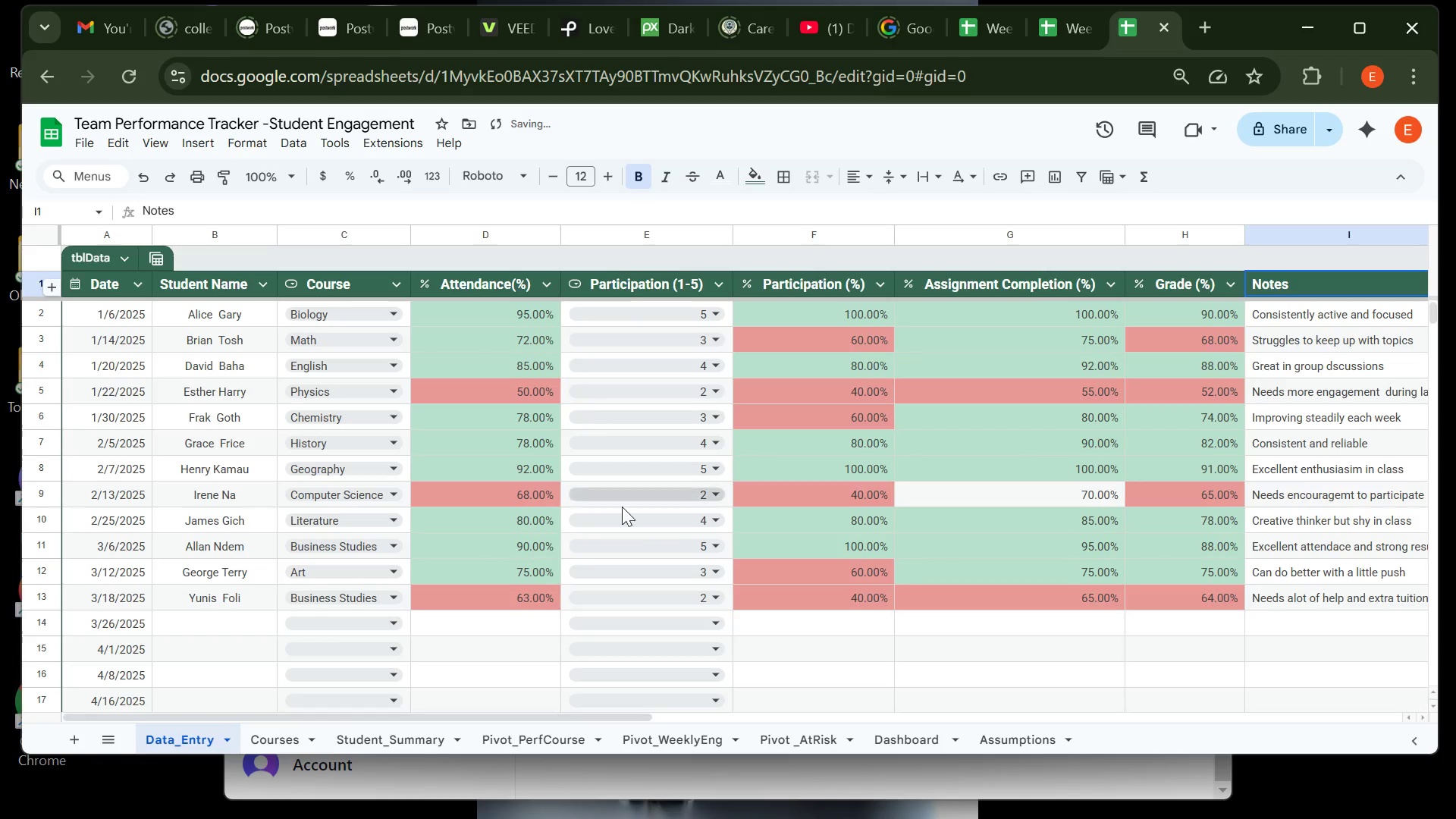 
key(Control+Z)
 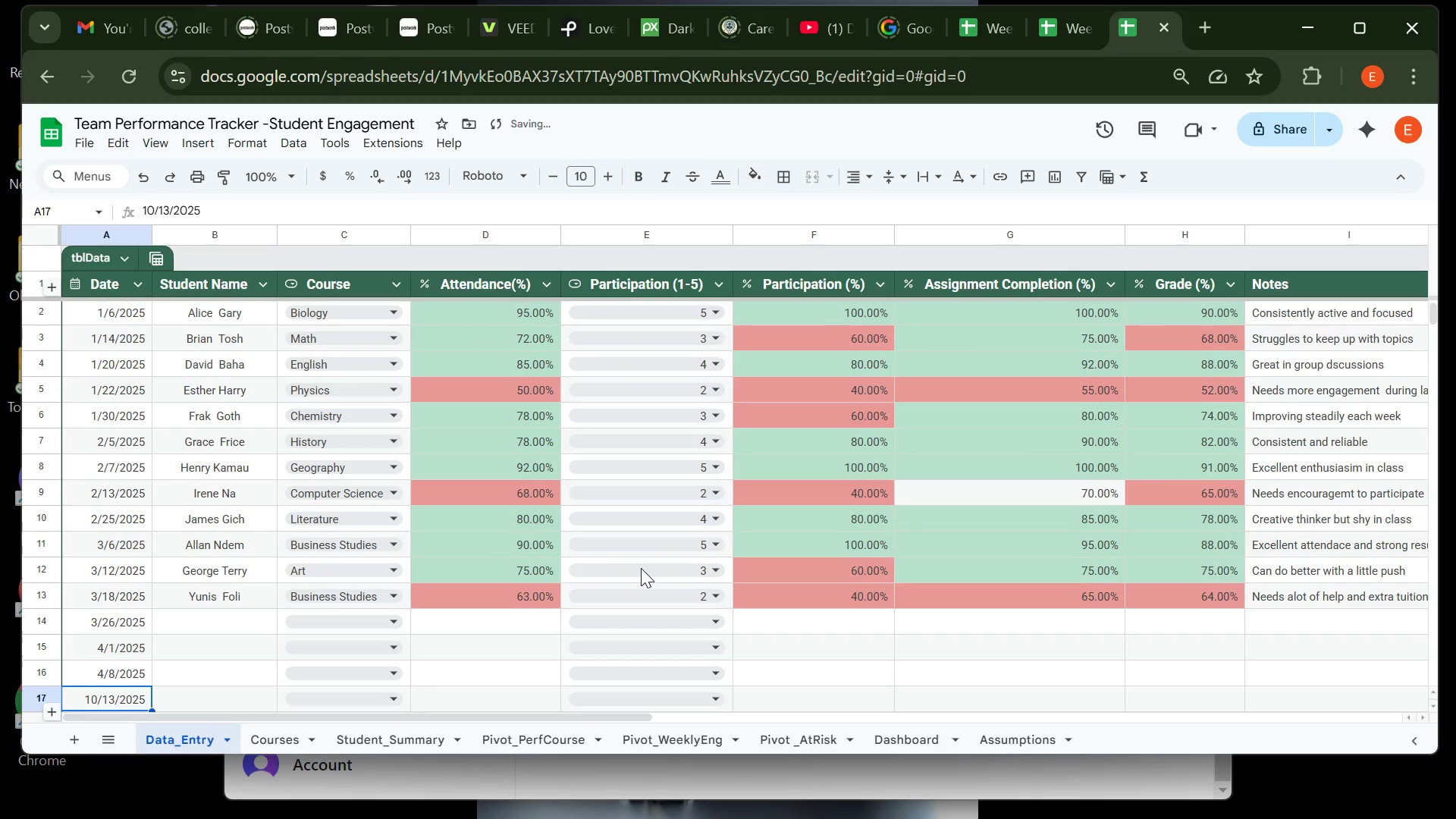 
key(Control+Z)
 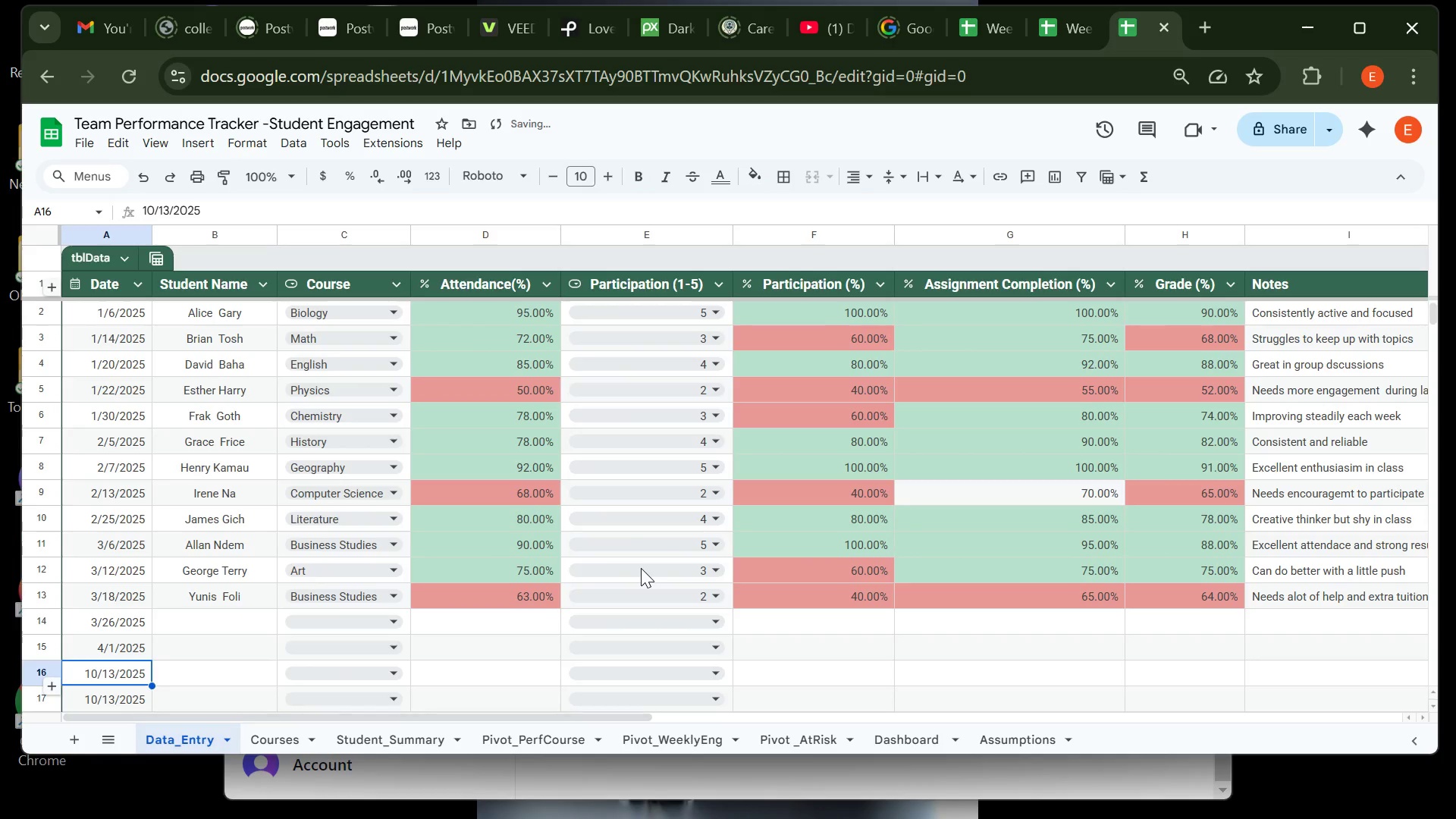 
key(Control+Z)
 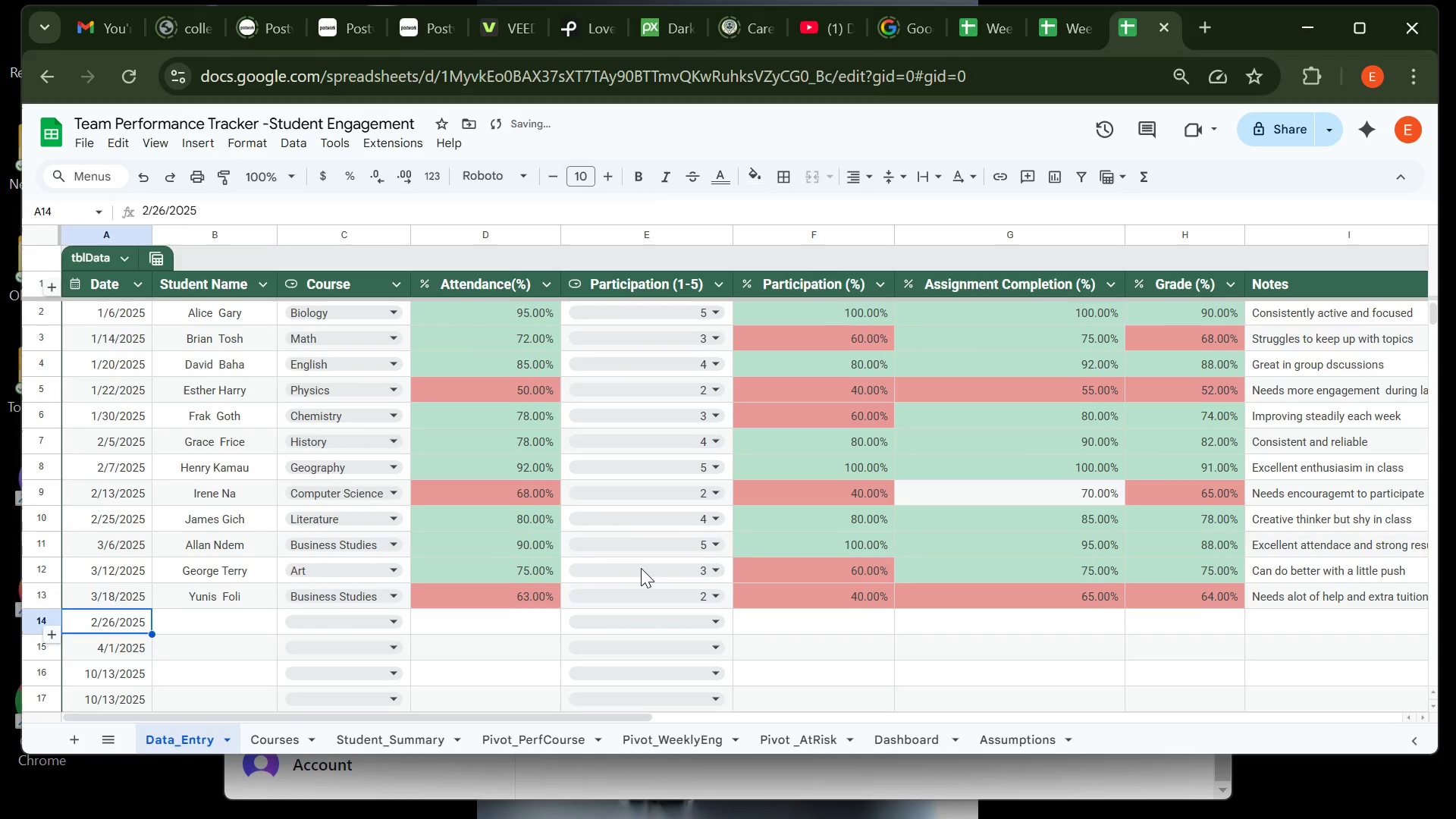 
key(Control+Z)
 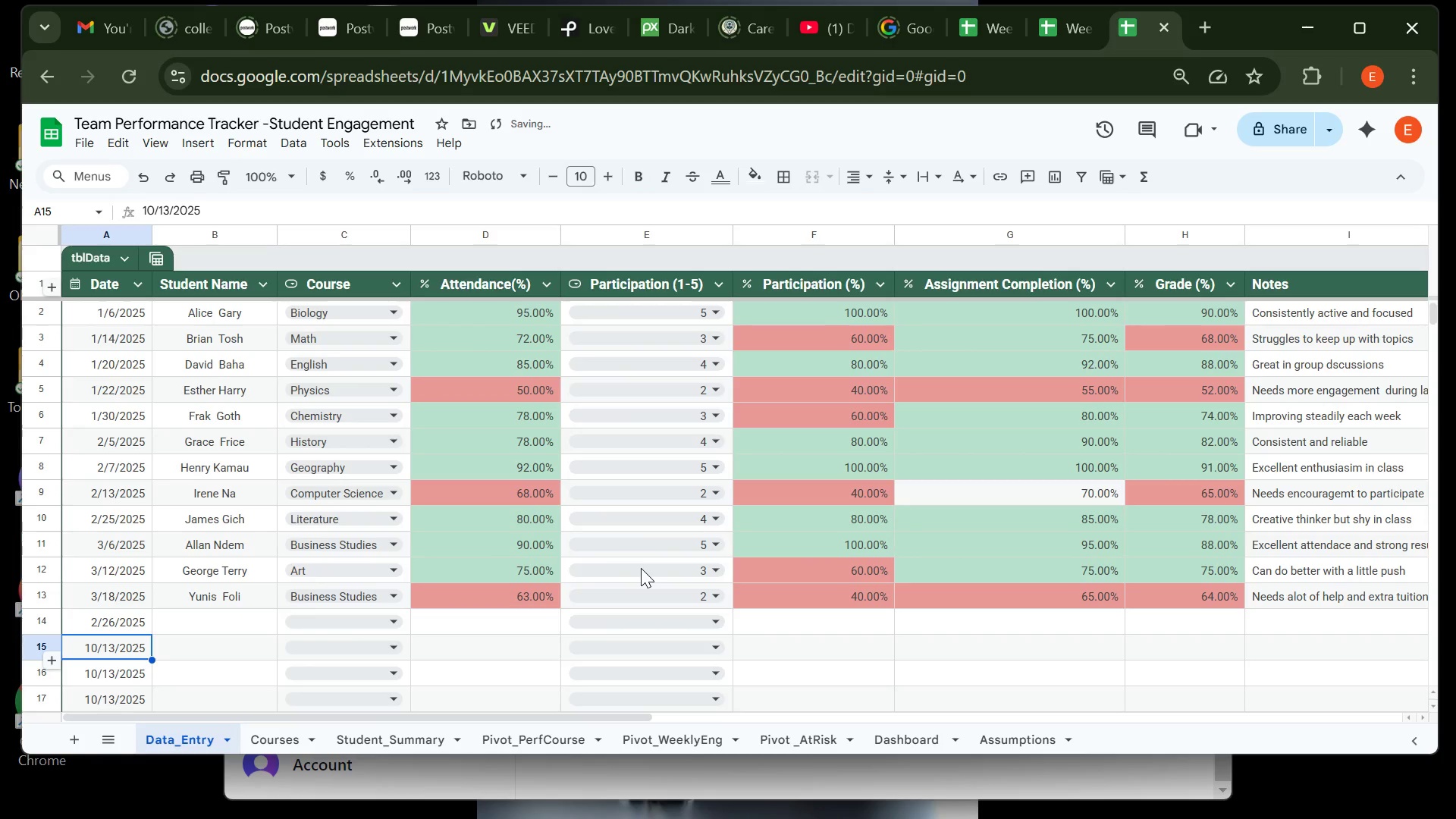 
key(Control+Z)
 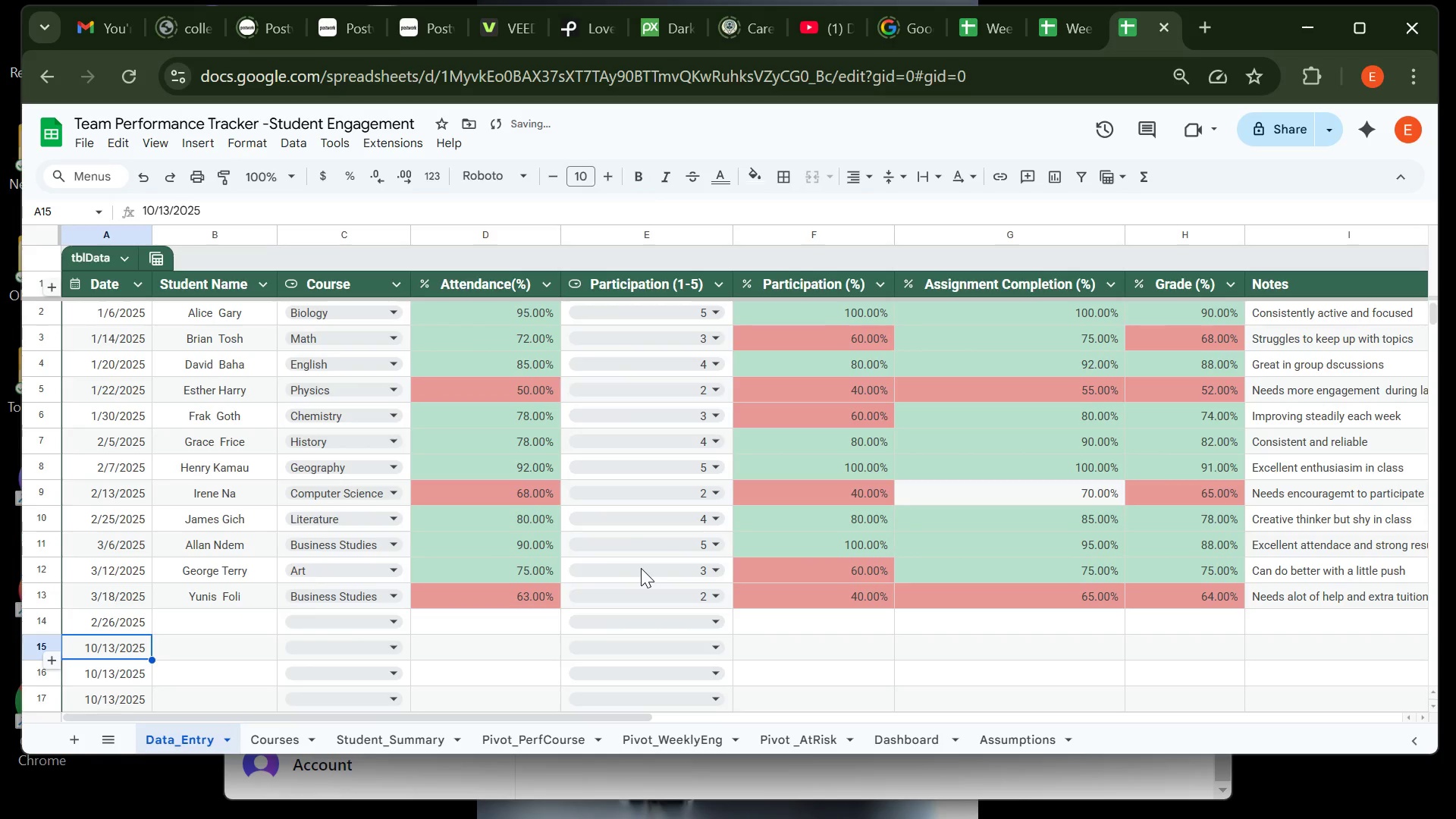 
key(Control+Z)
 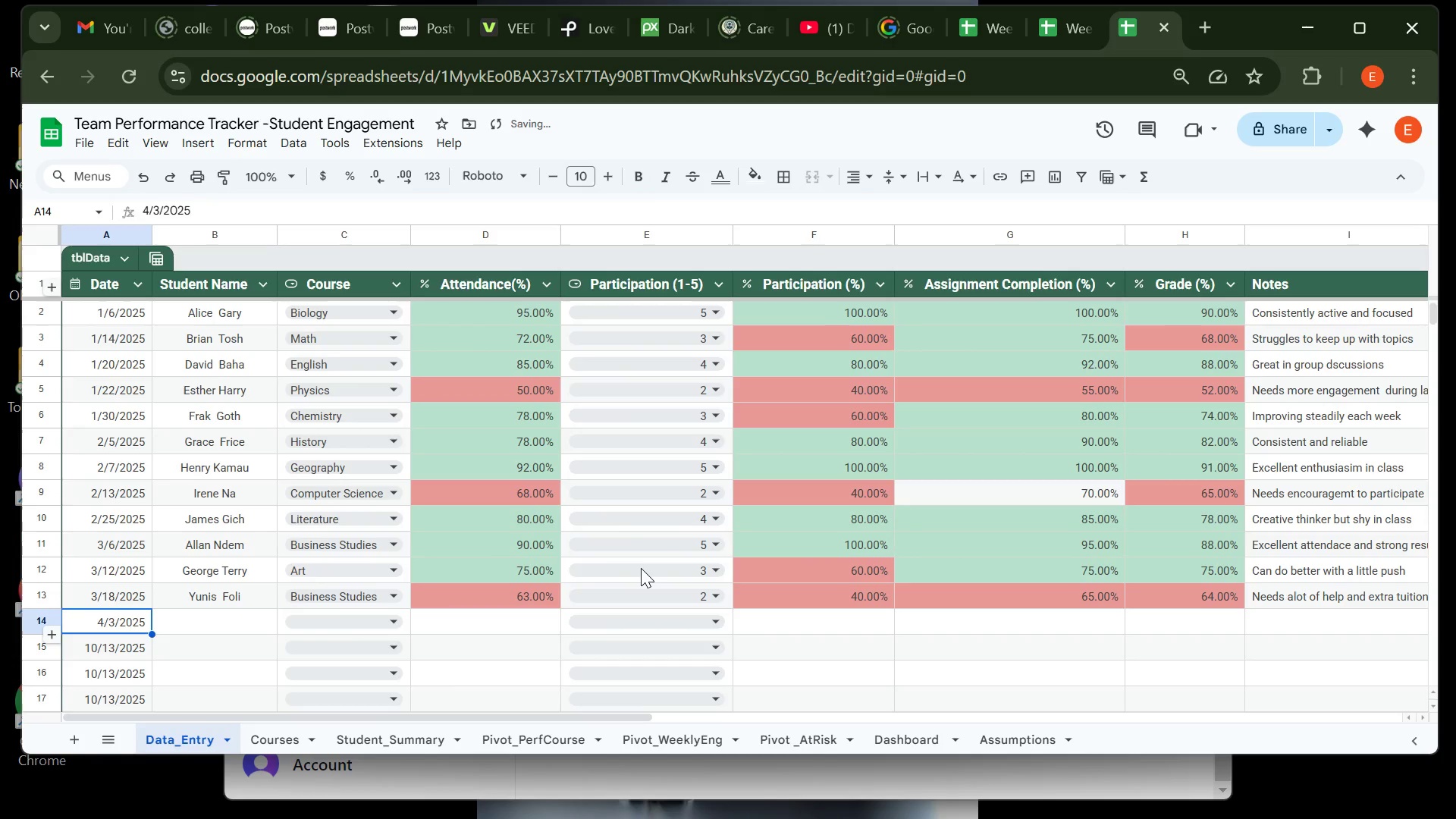 
key(Control+Z)
 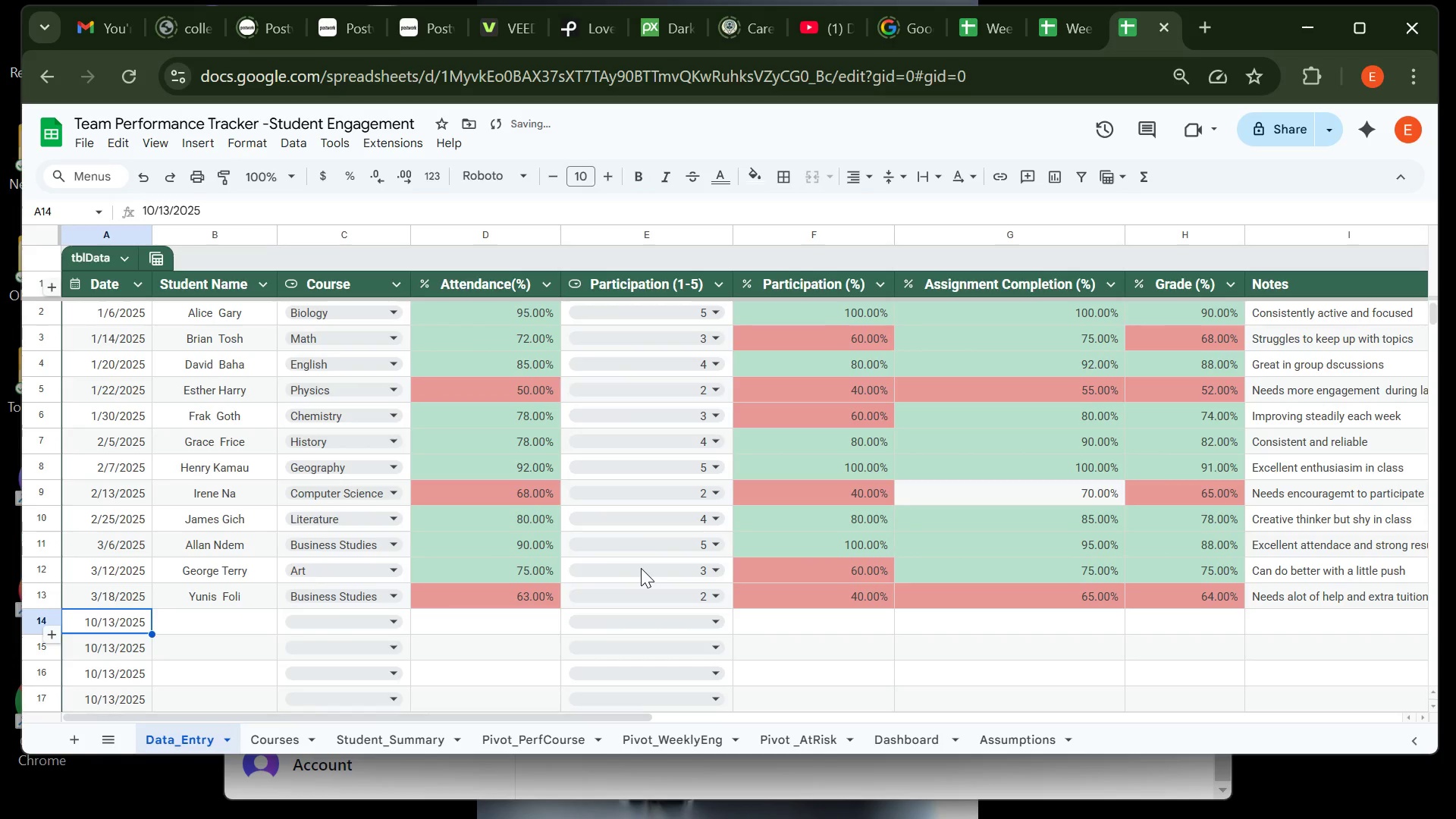 
key(Control+Z)
 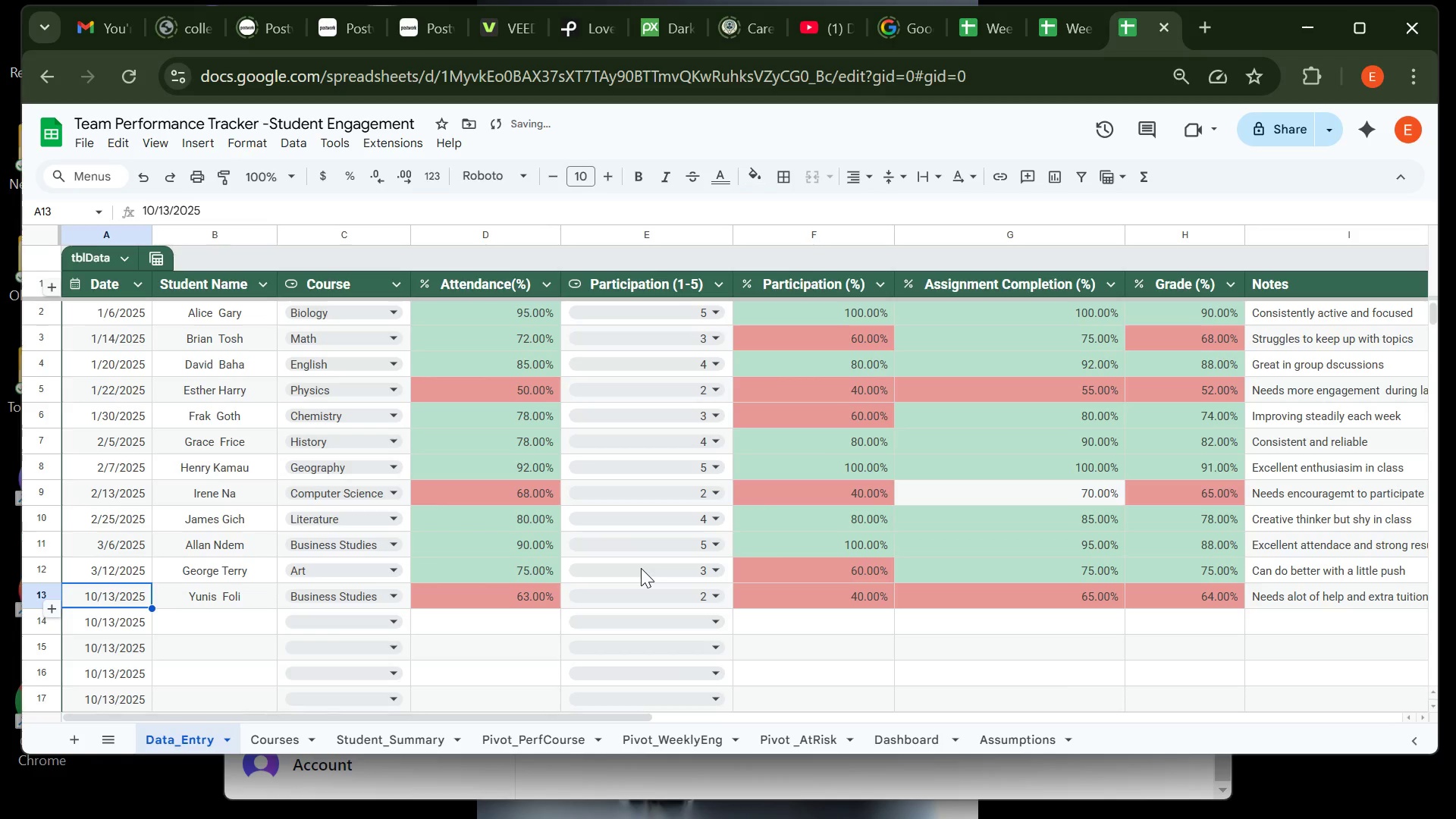 
key(Control+Z)
 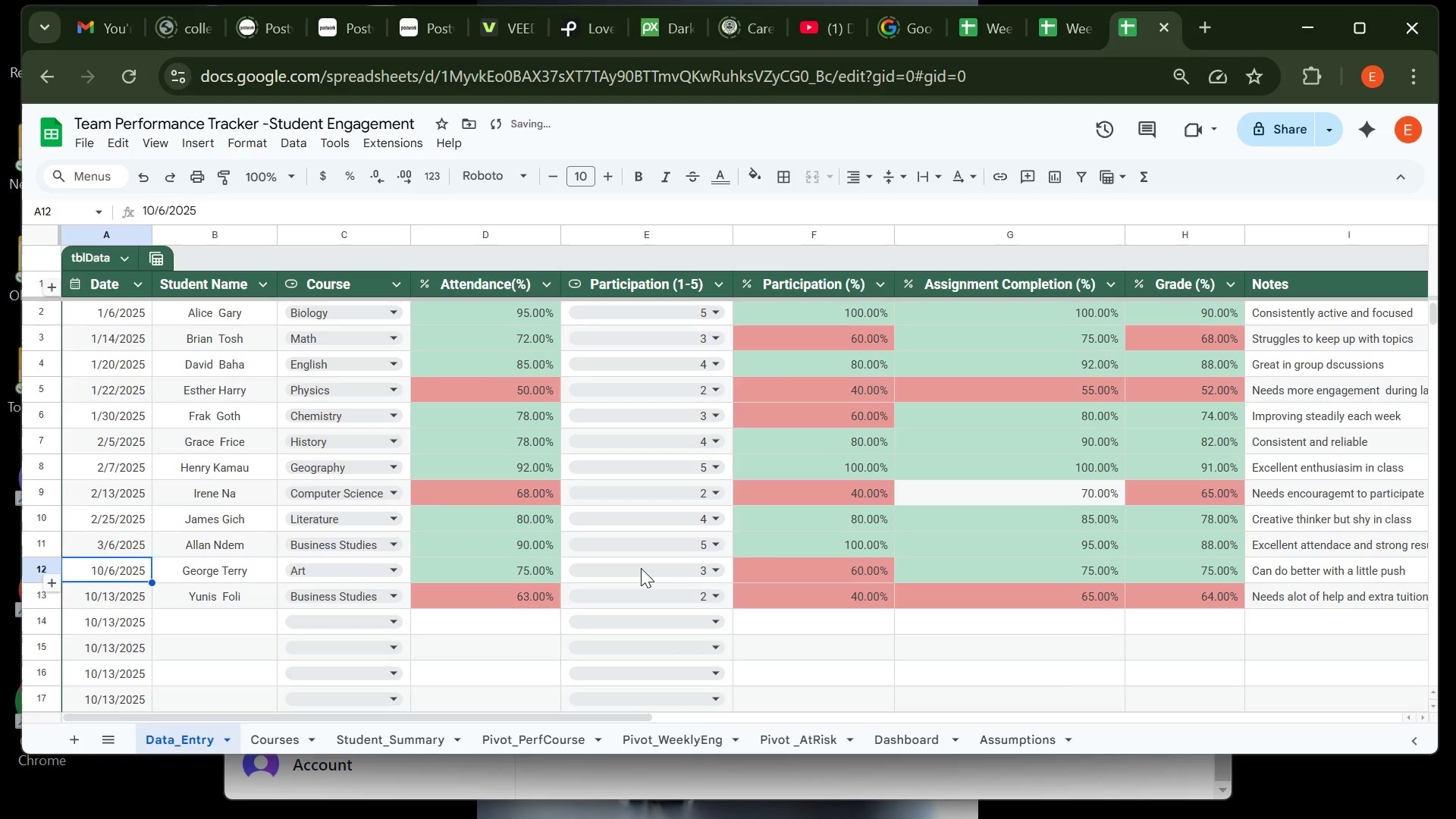 
key(Control+Z)
 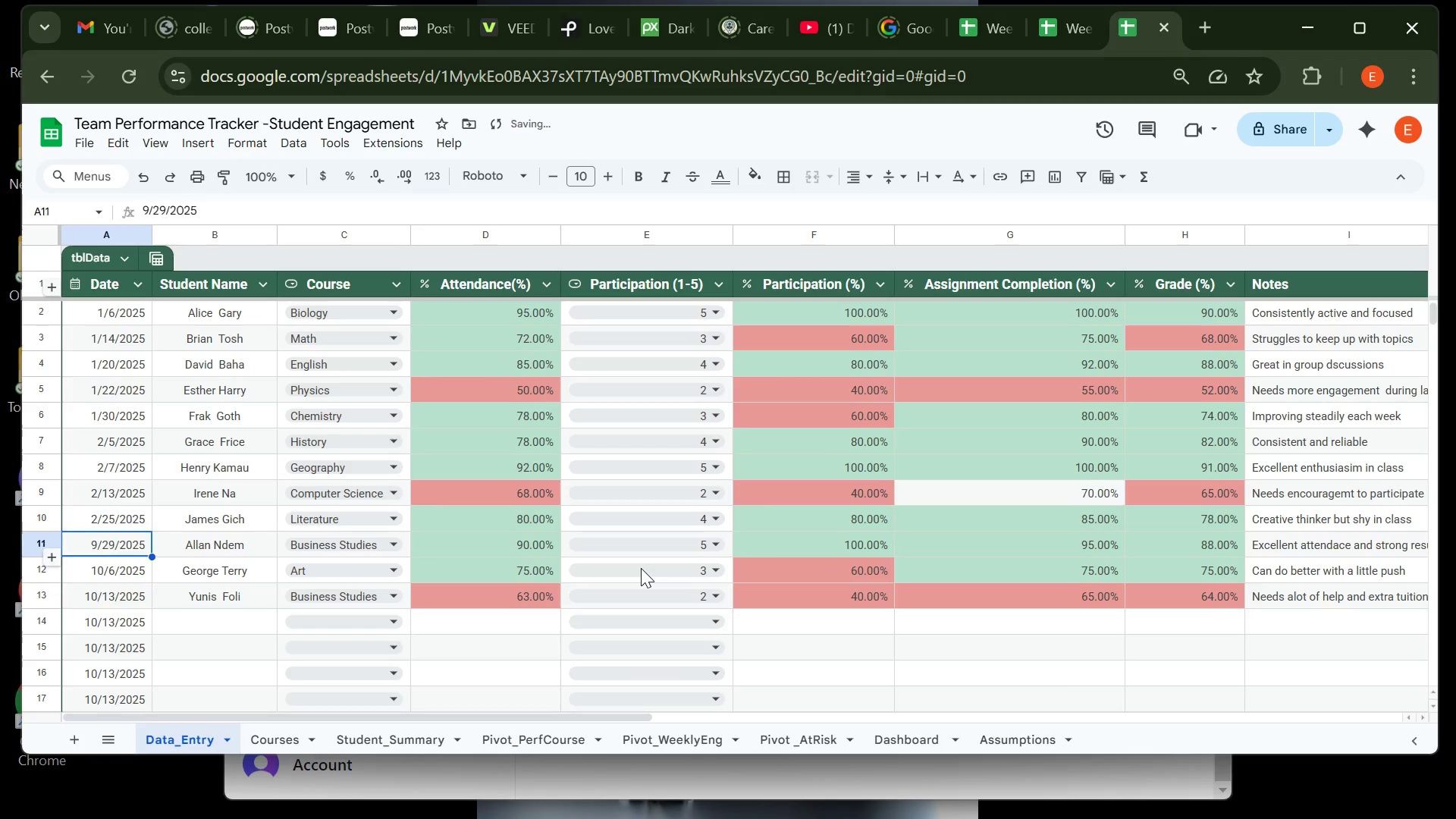 
key(Control+Z)
 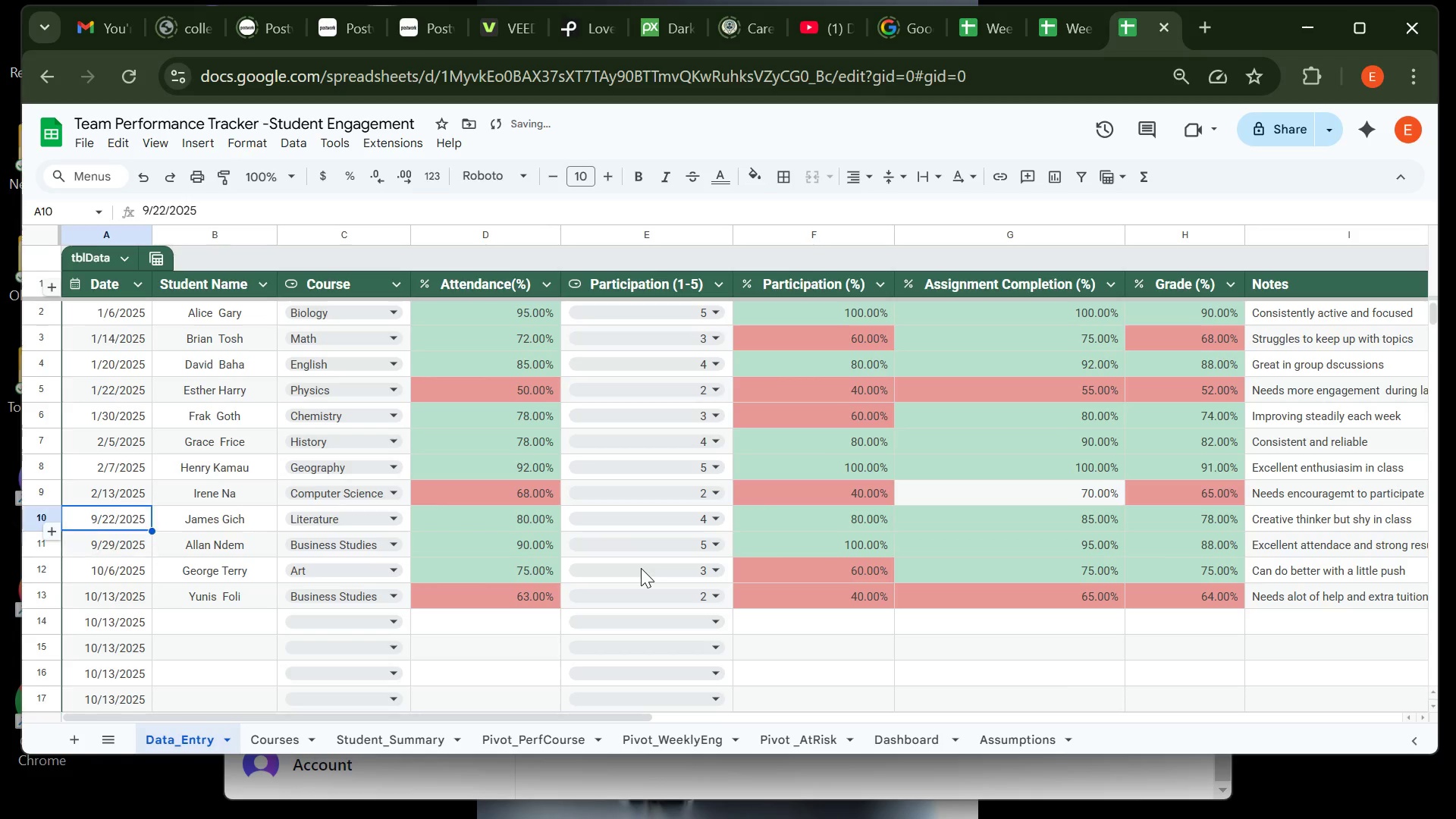 
key(Control+Z)
 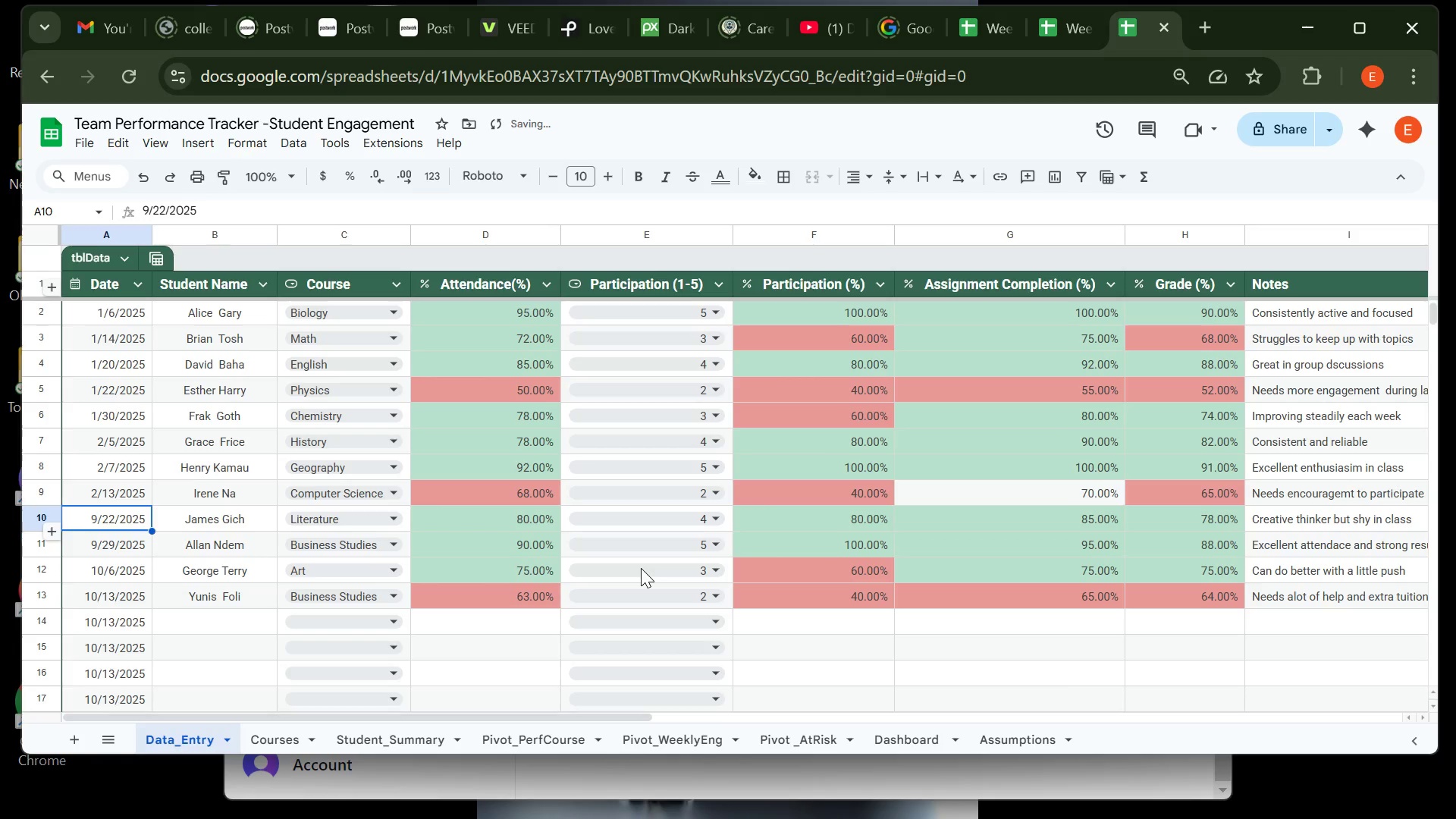 
key(Control+Z)
 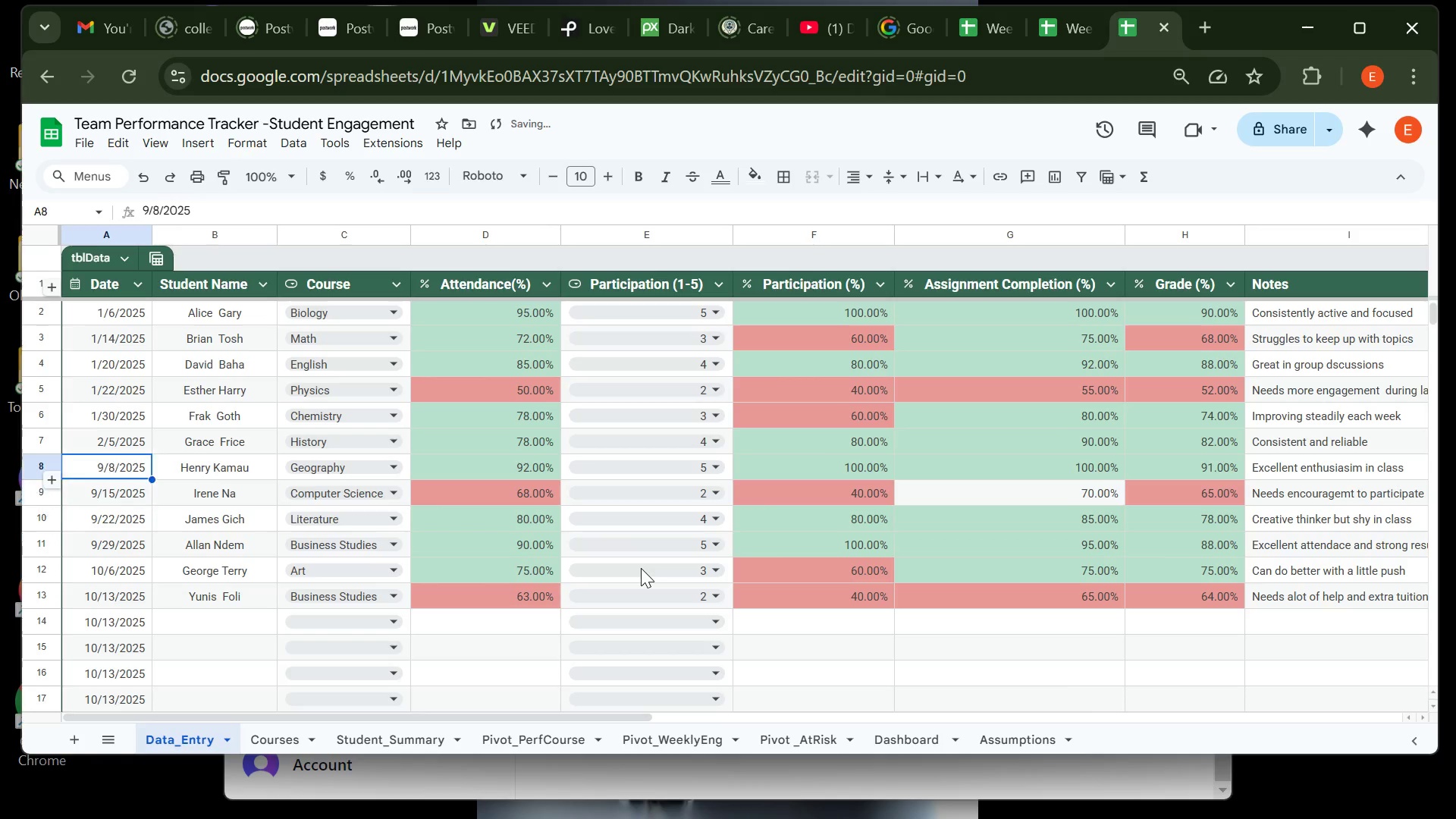 
key(Control+Z)
 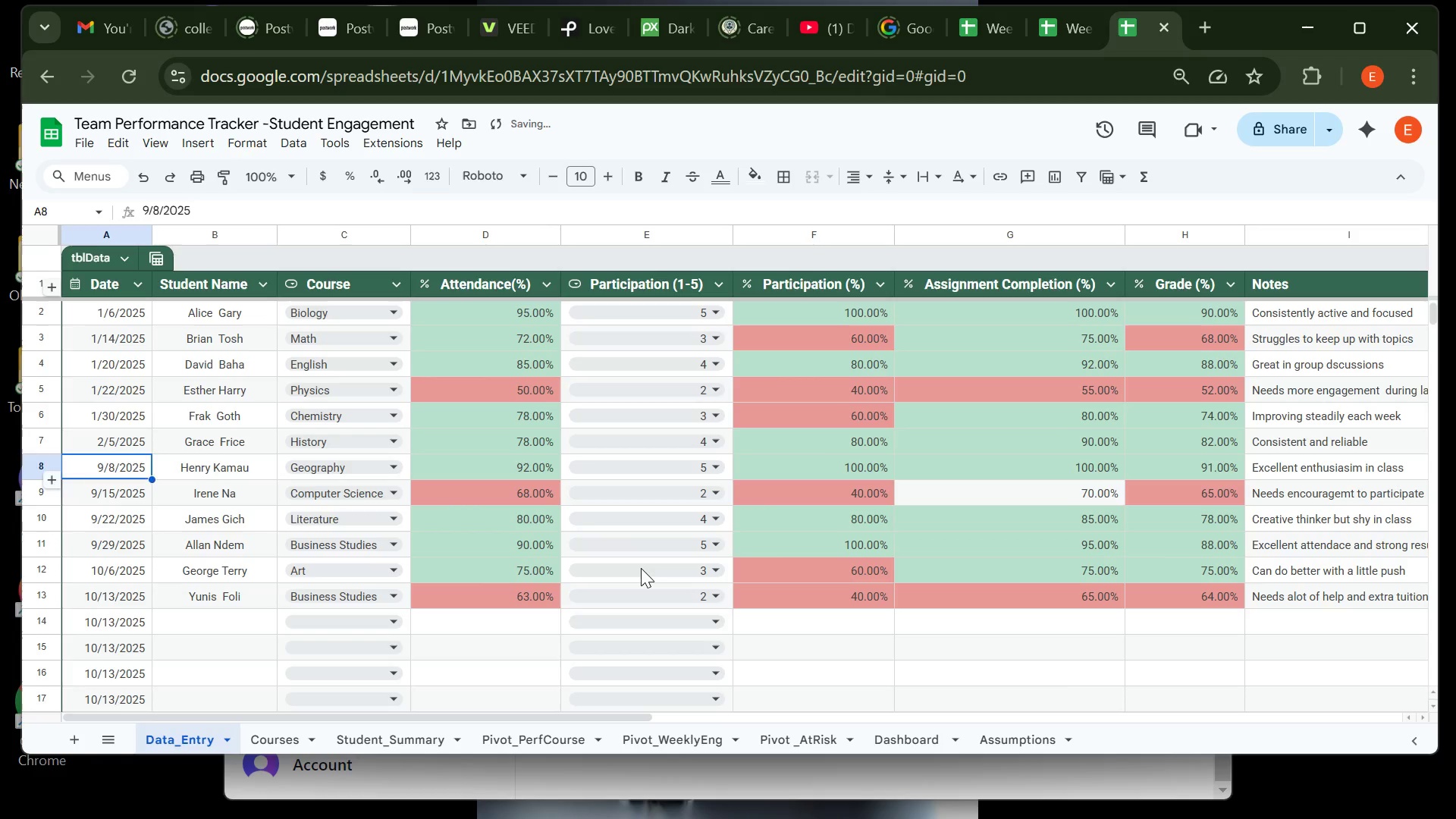 
key(Control+Z)
 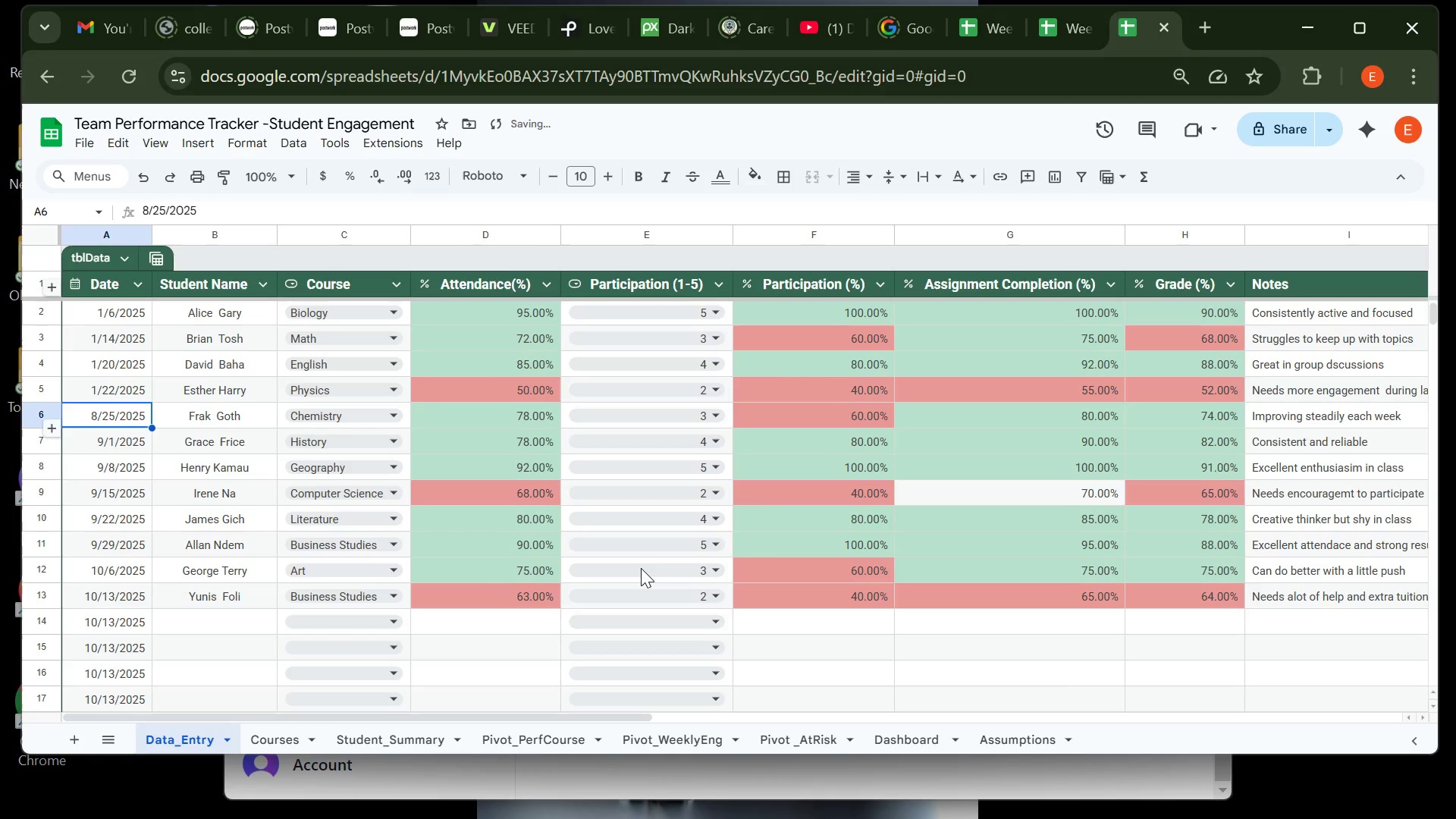 
key(Control+Z)
 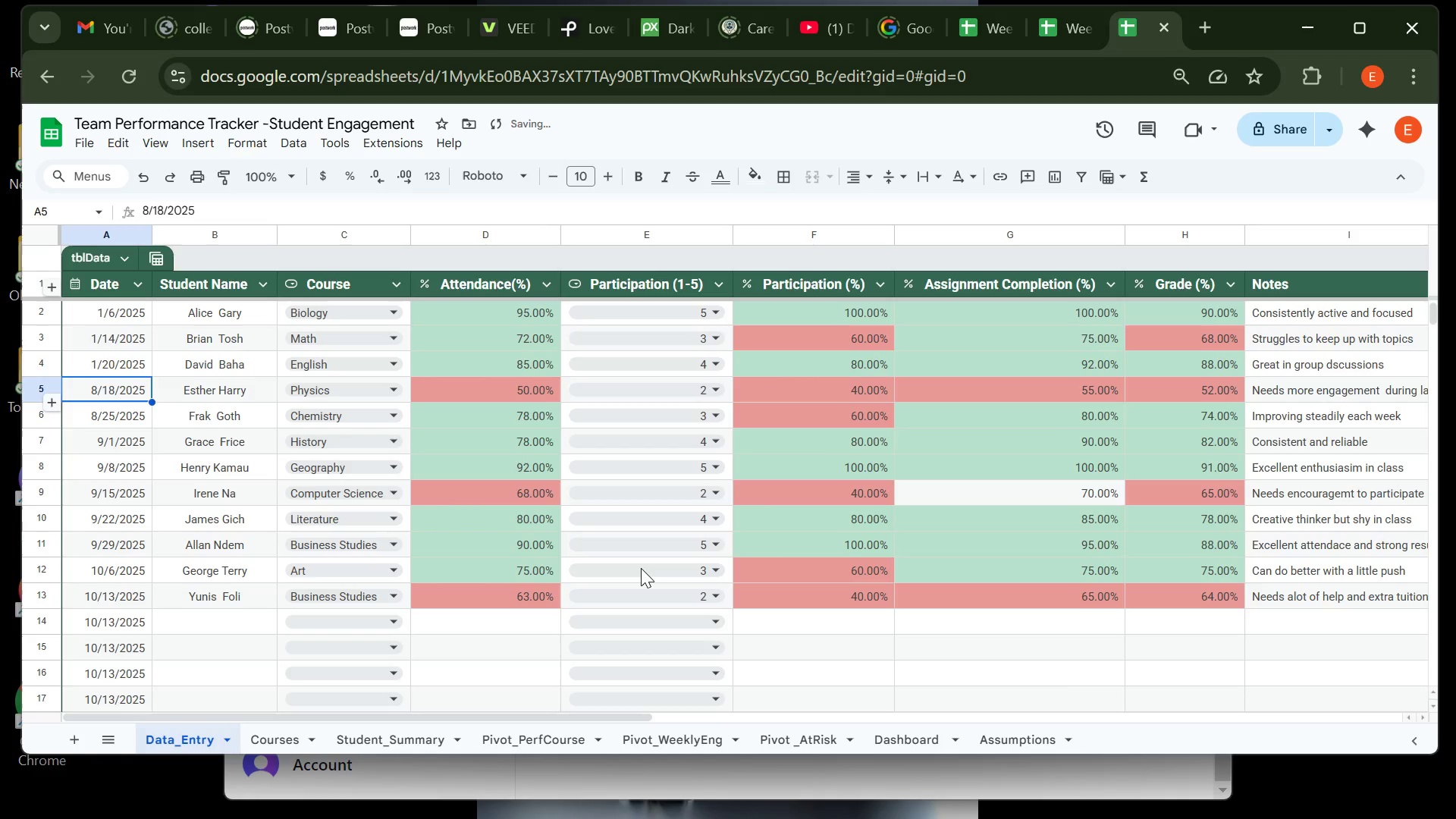 
key(Control+Z)
 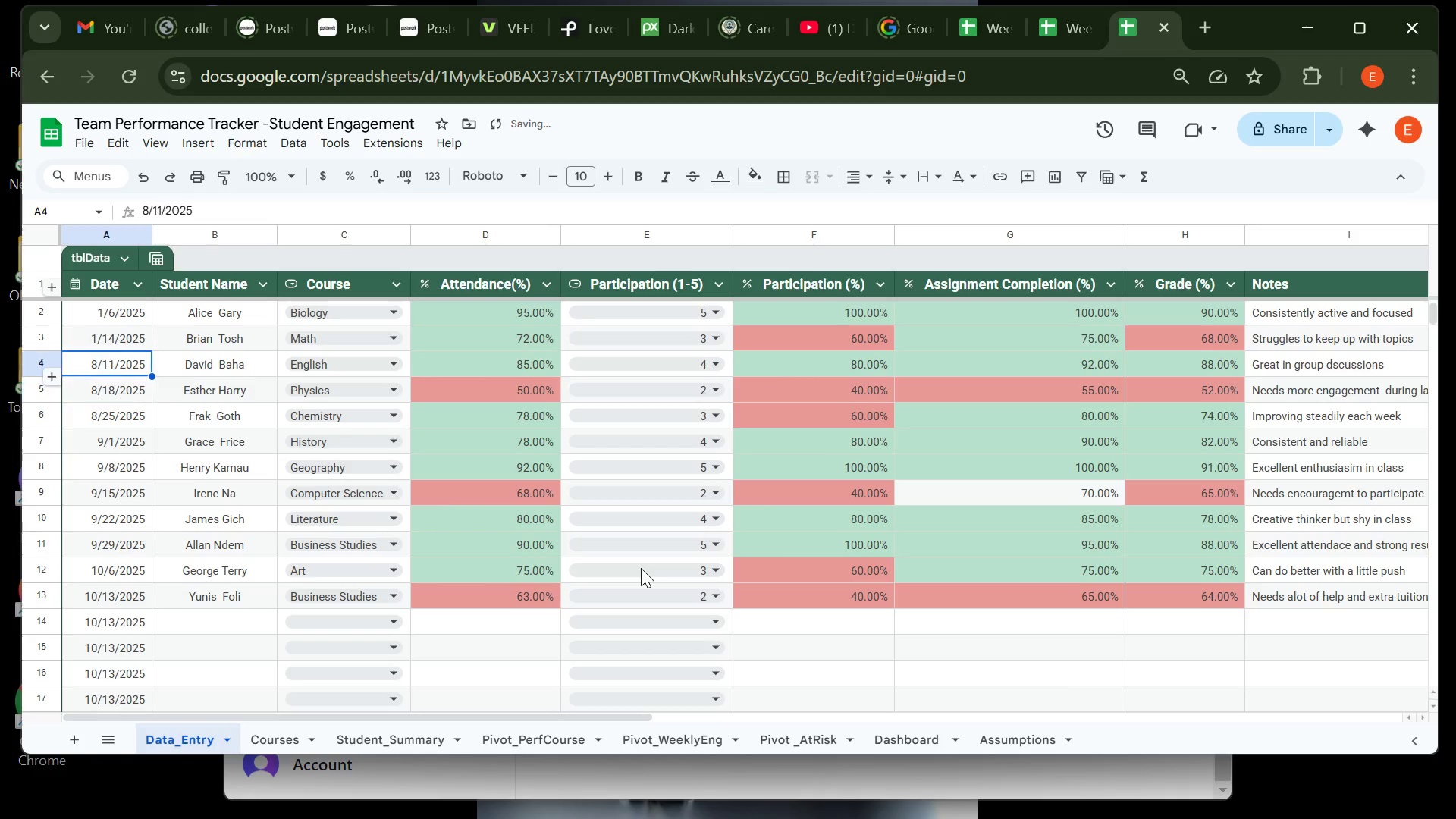 
key(Control+Z)
 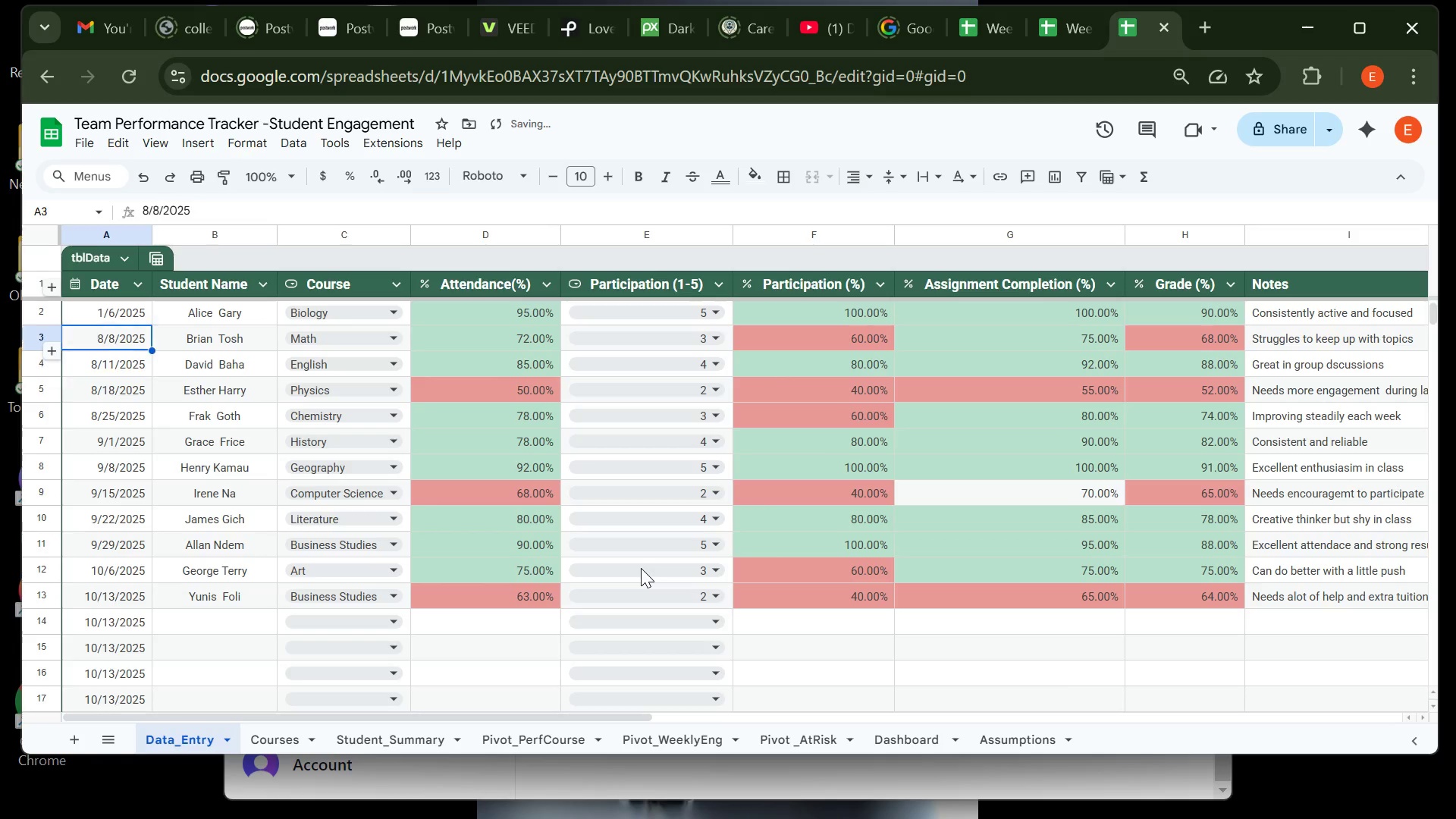 
key(Control+Z)
 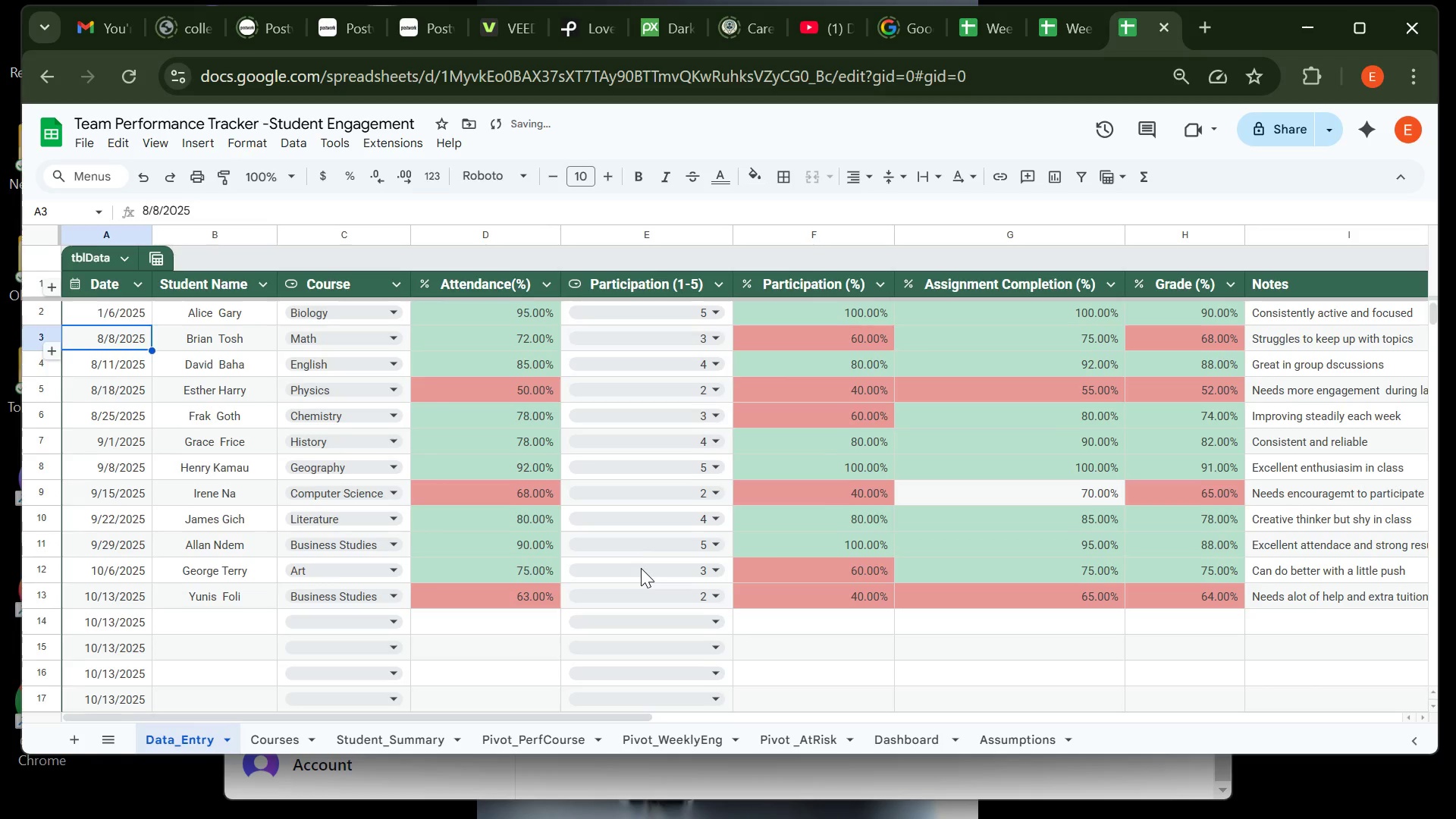 
key(Control+Z)
 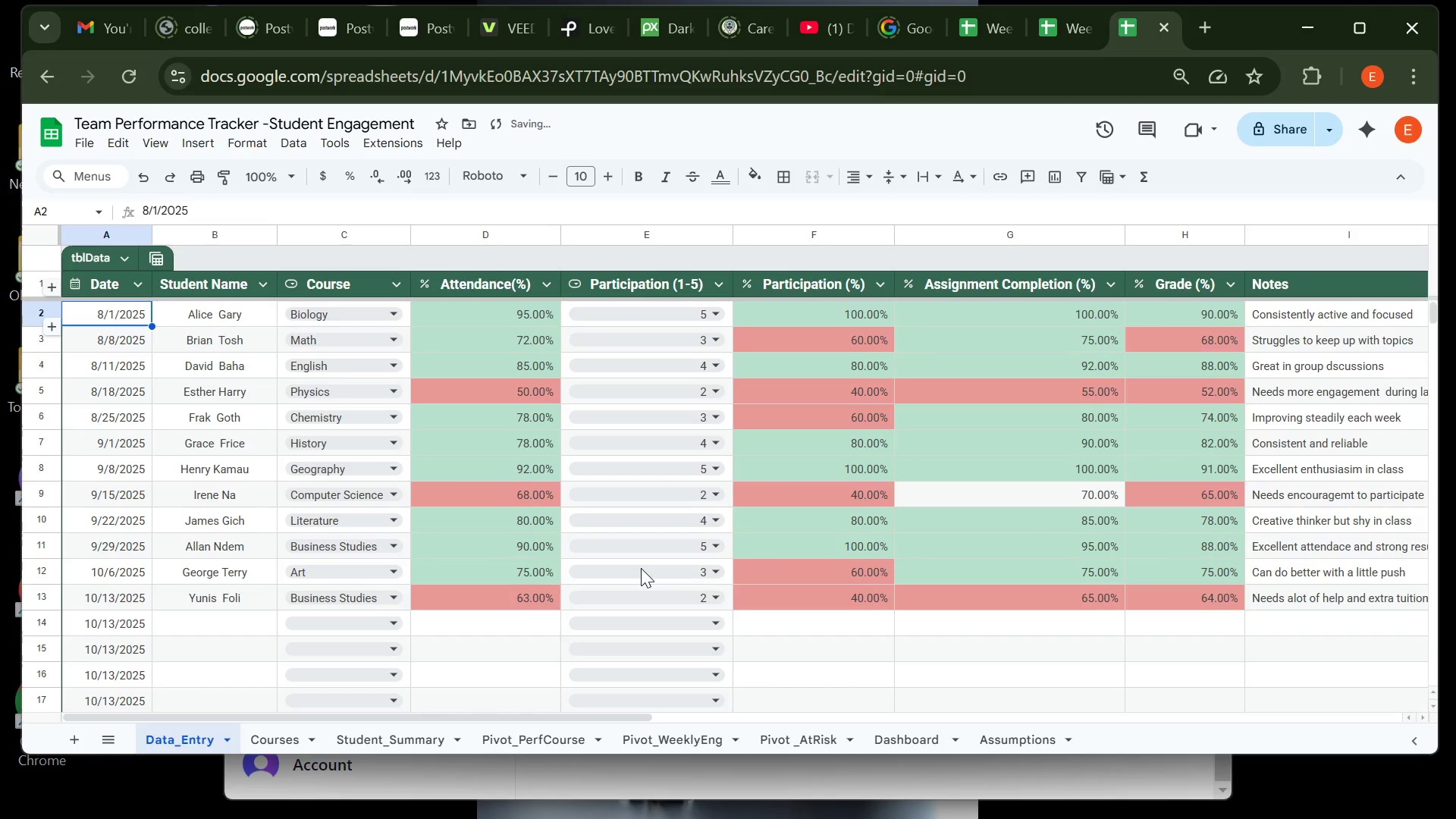 
key(Control+Z)
 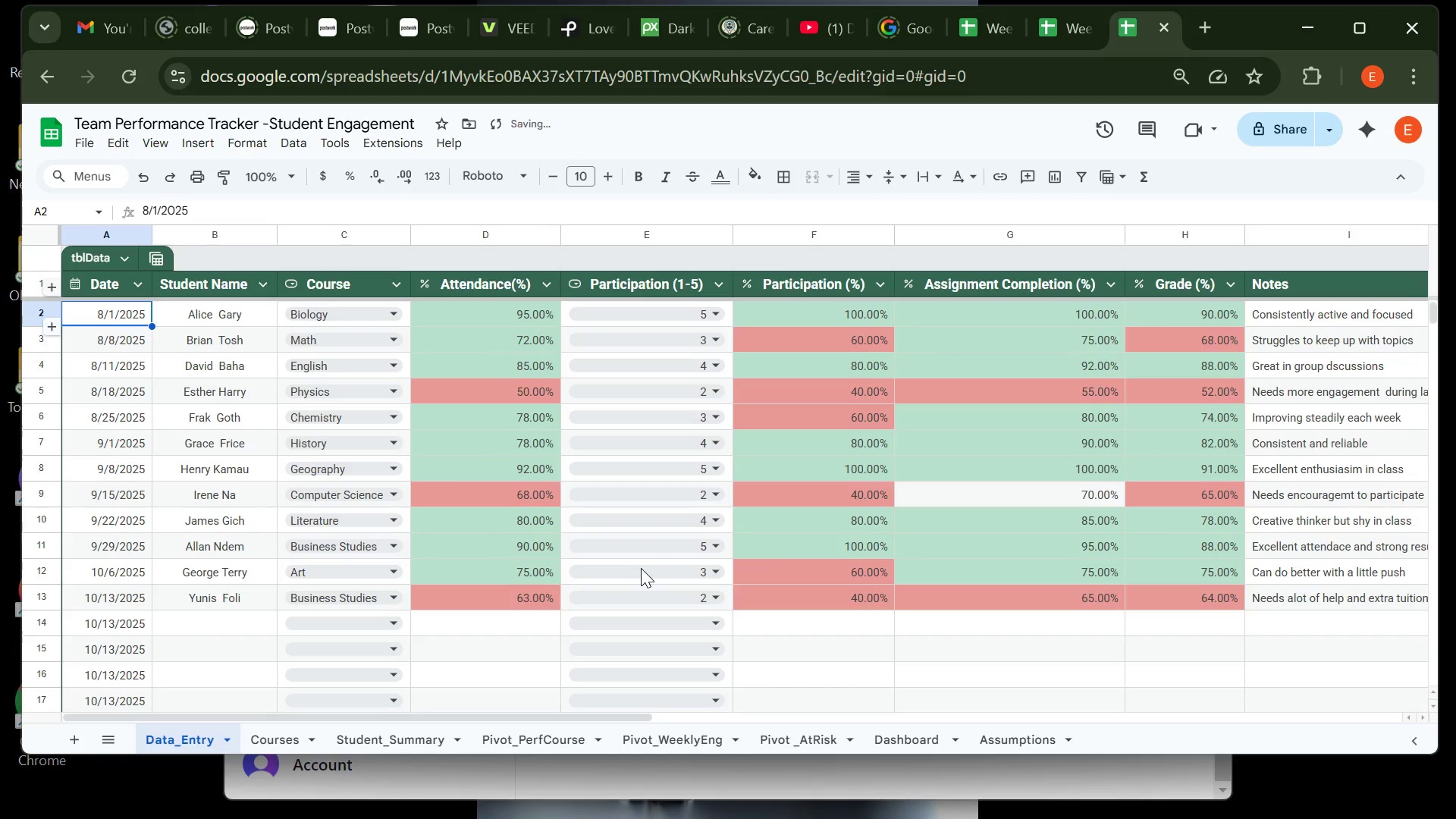 
key(Control+Z)
 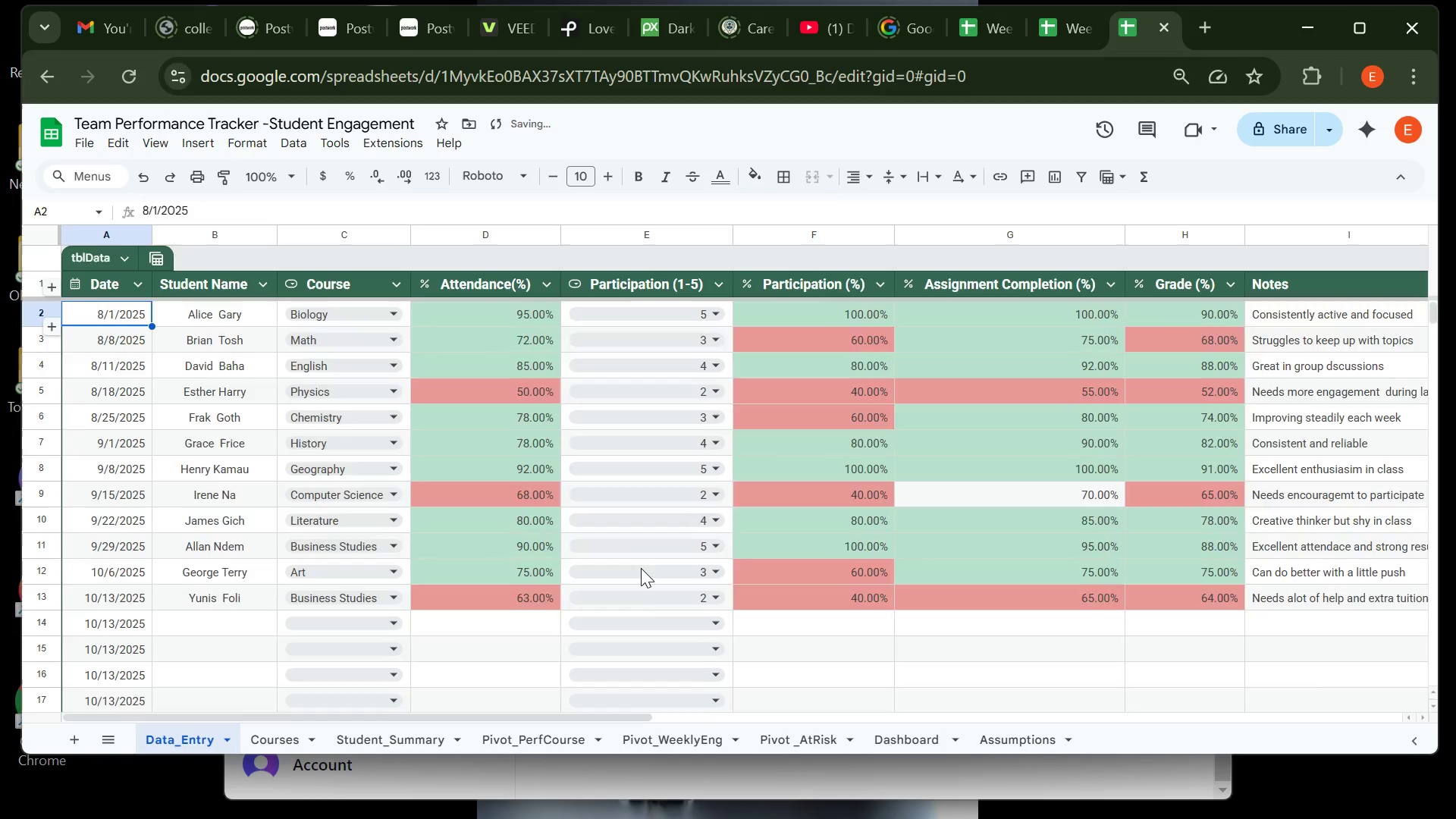 
key(Control+Z)
 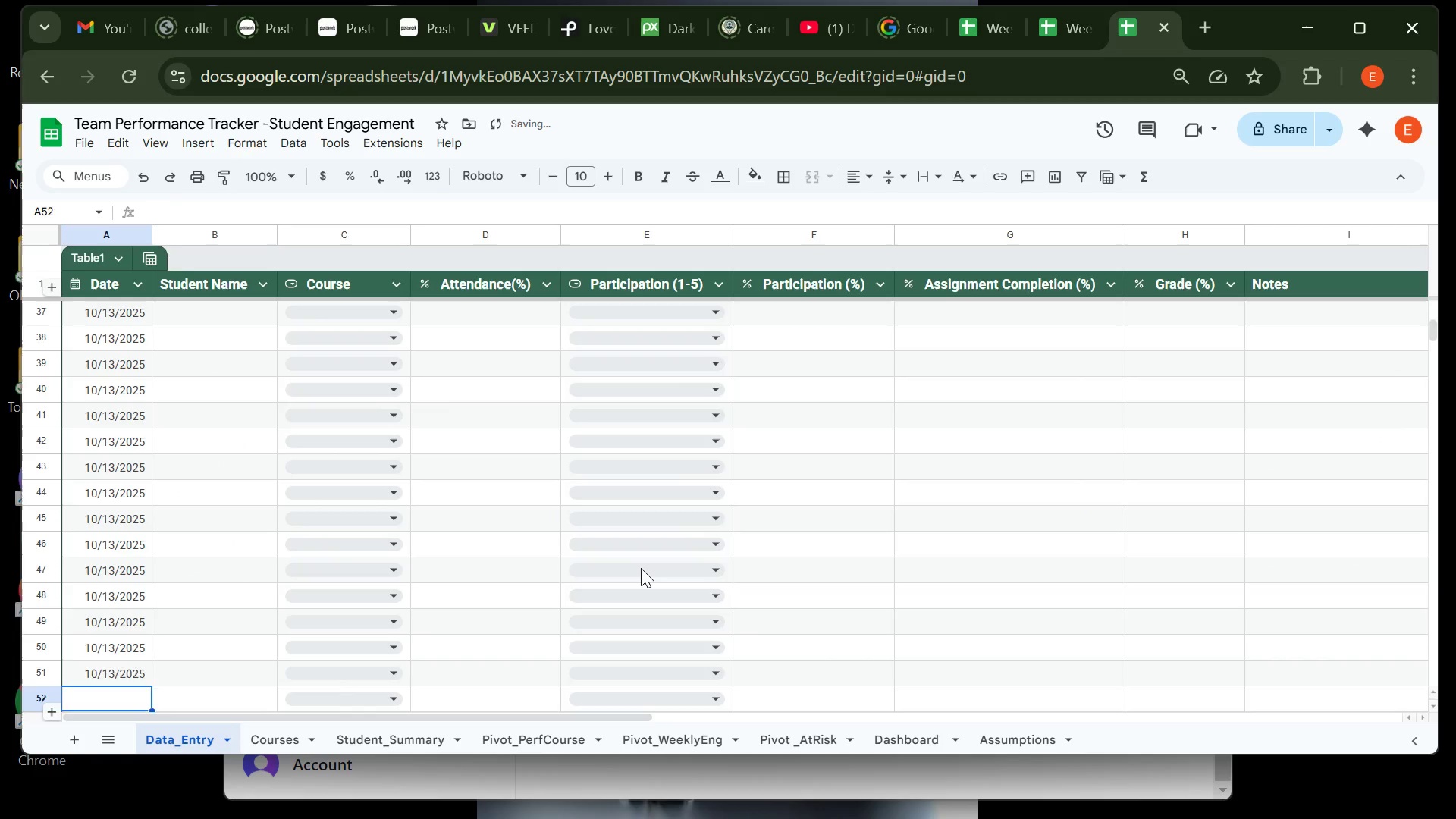 
key(Control+Z)
 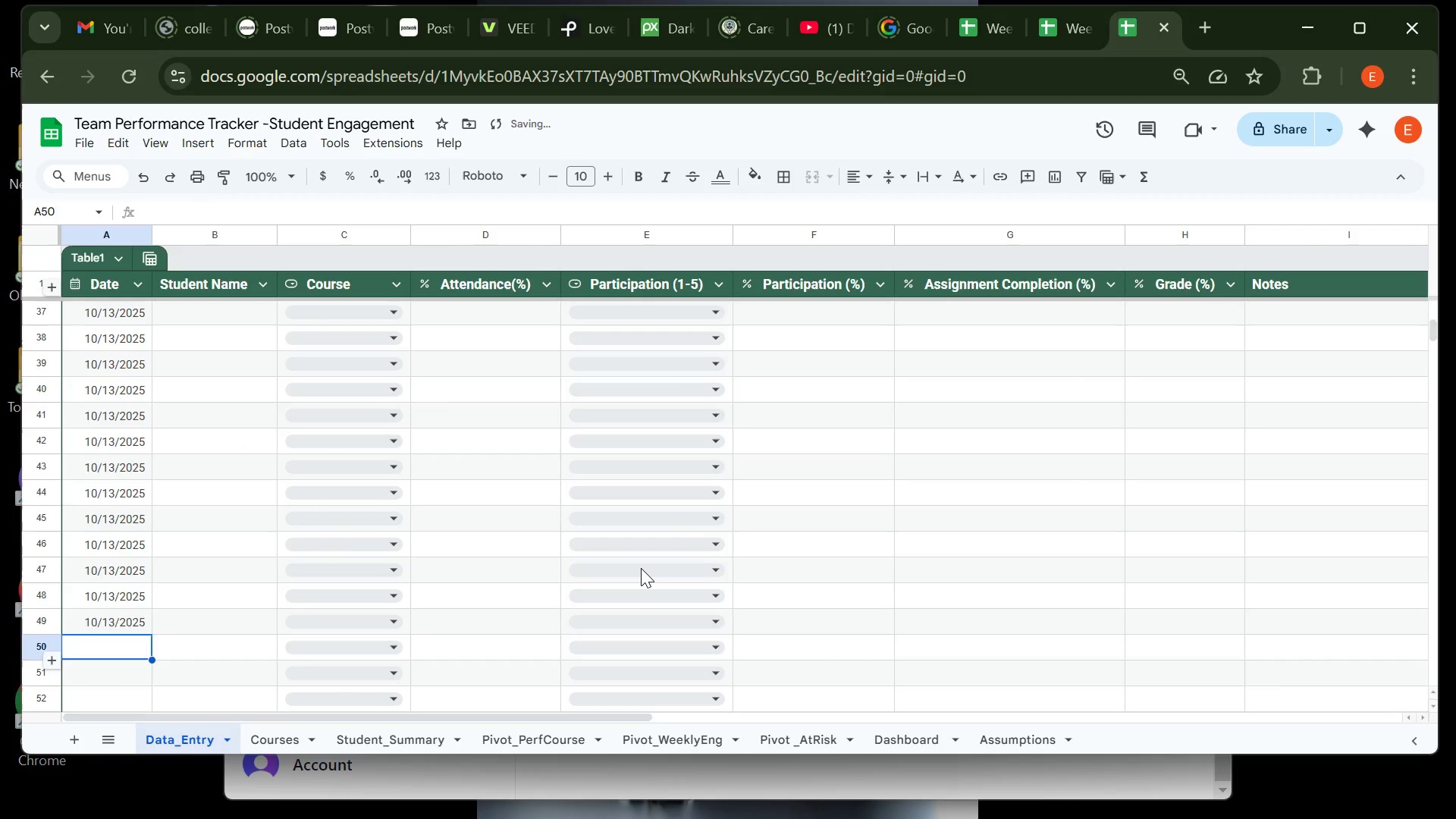 
key(Control+Z)
 